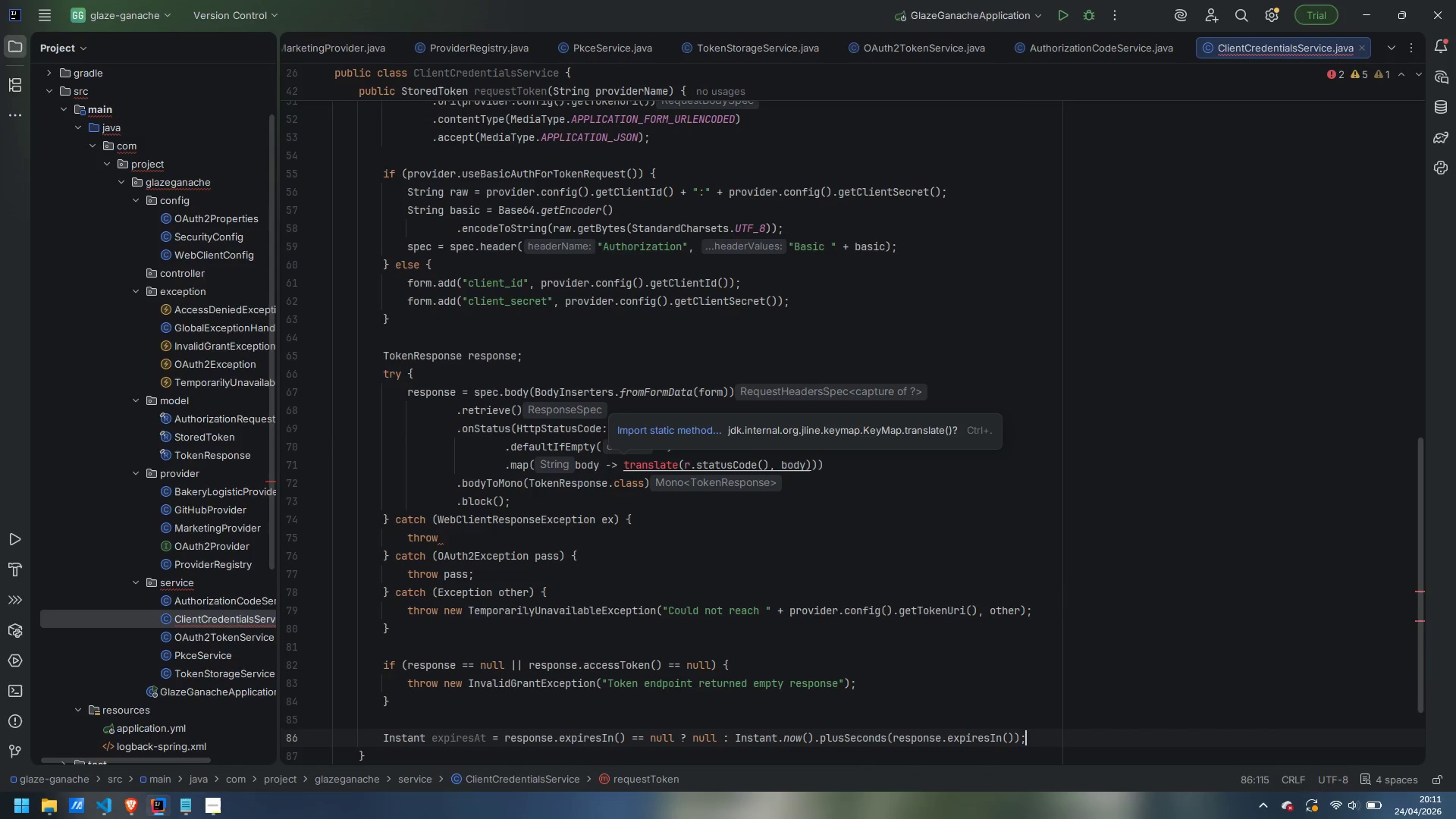 
key(Enter)
 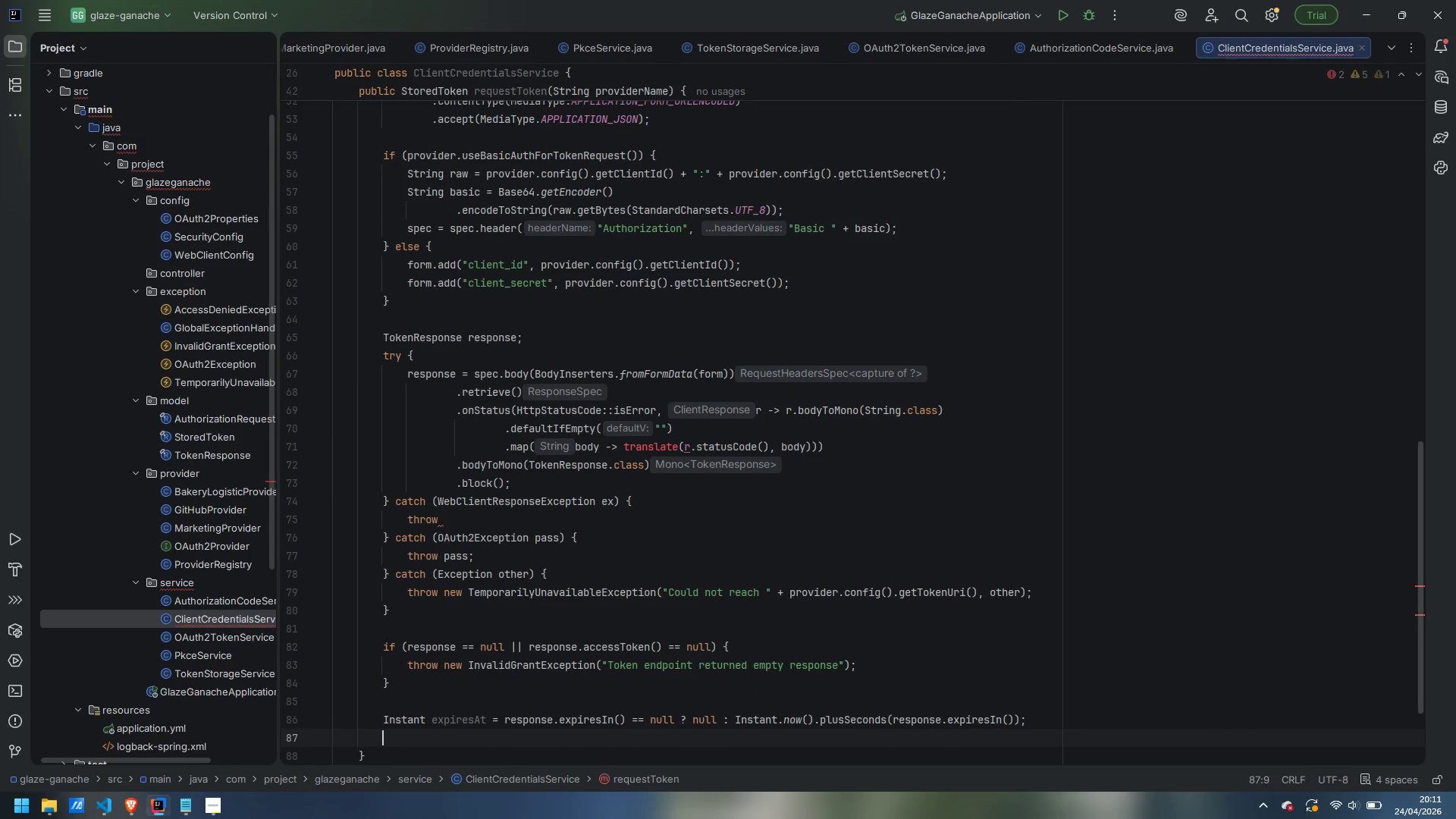 
type(StoredToken stored = new StoredToken()
 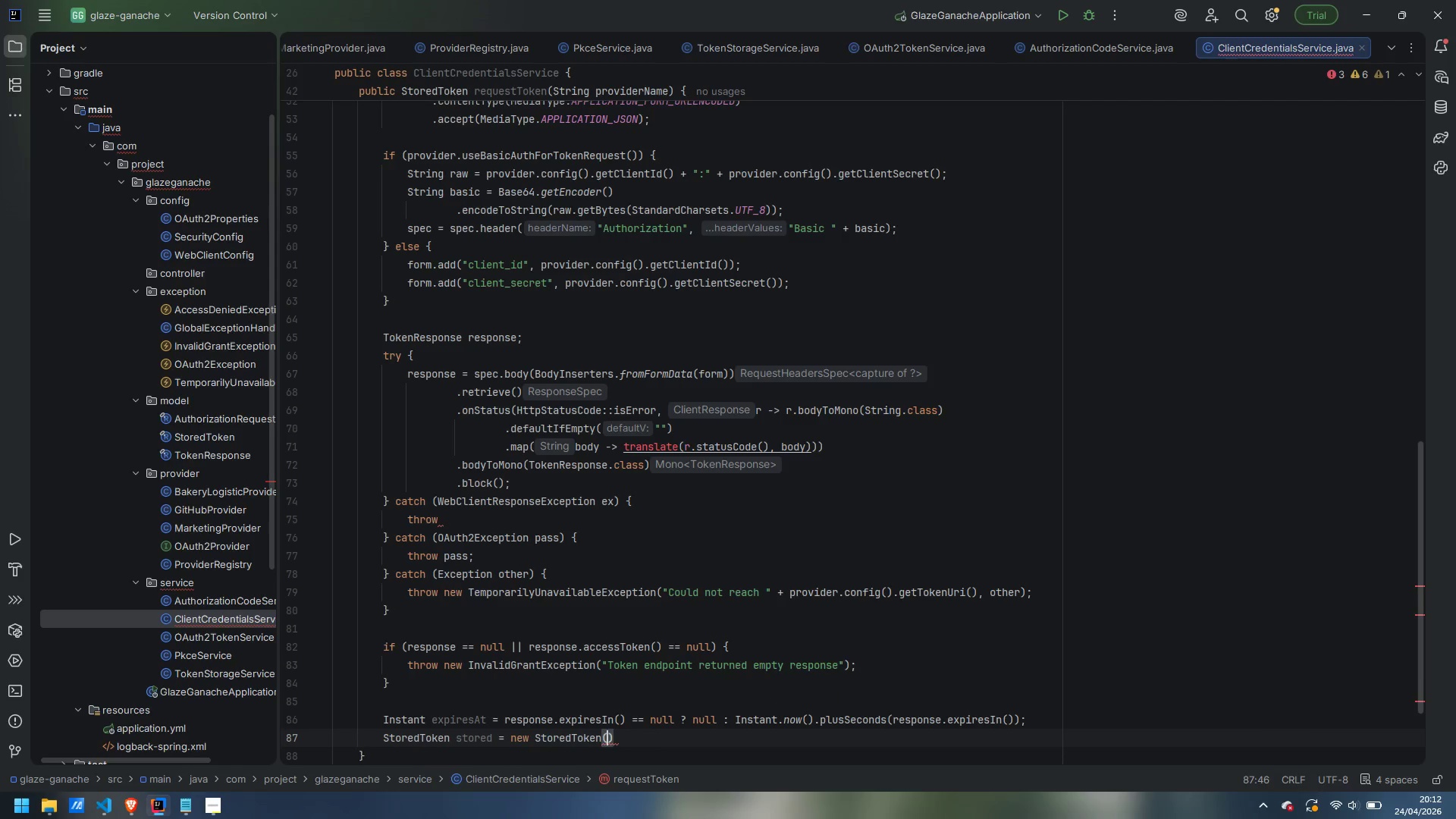 
key(Enter)
 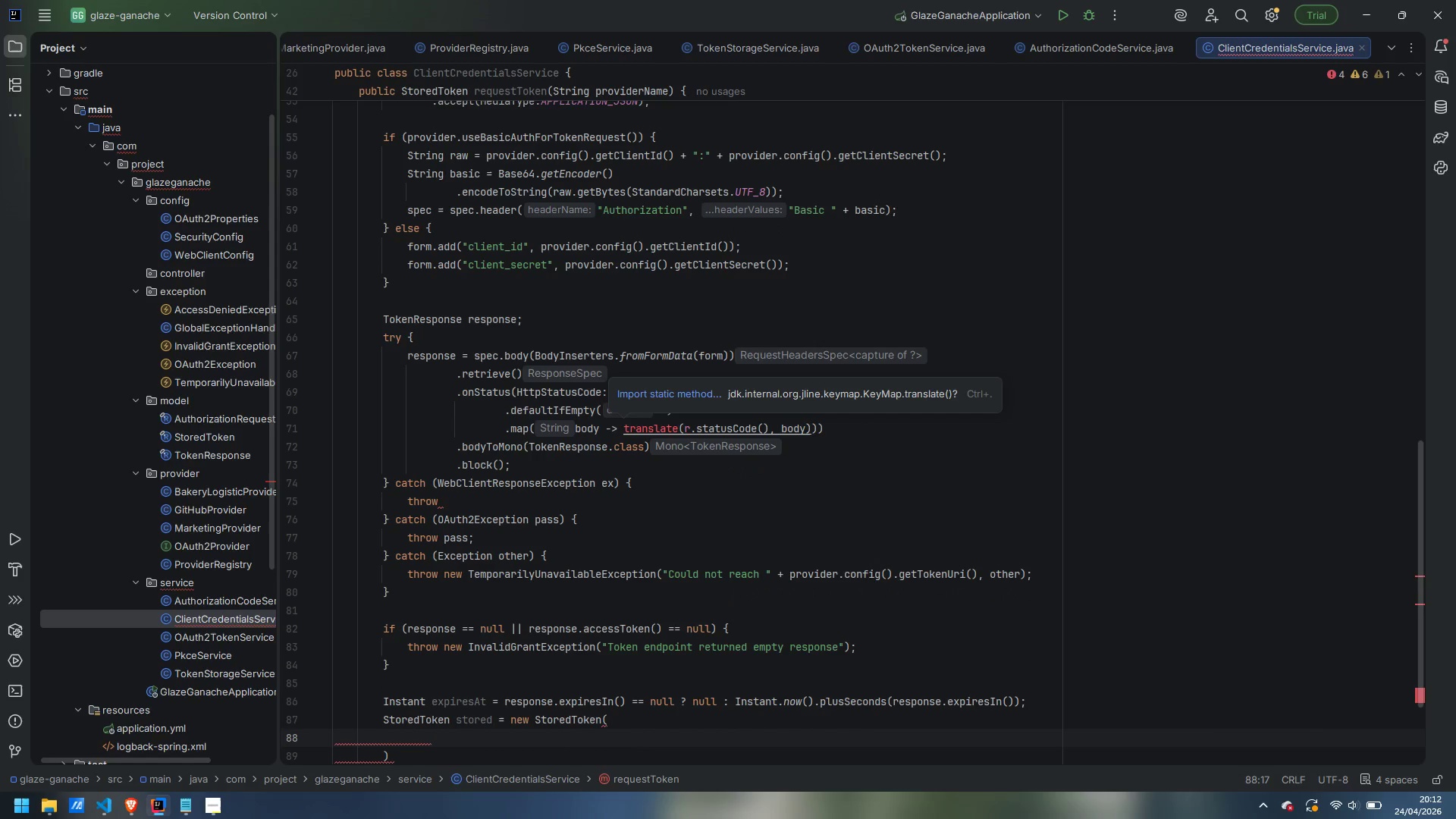 
type(provider.name(),)
 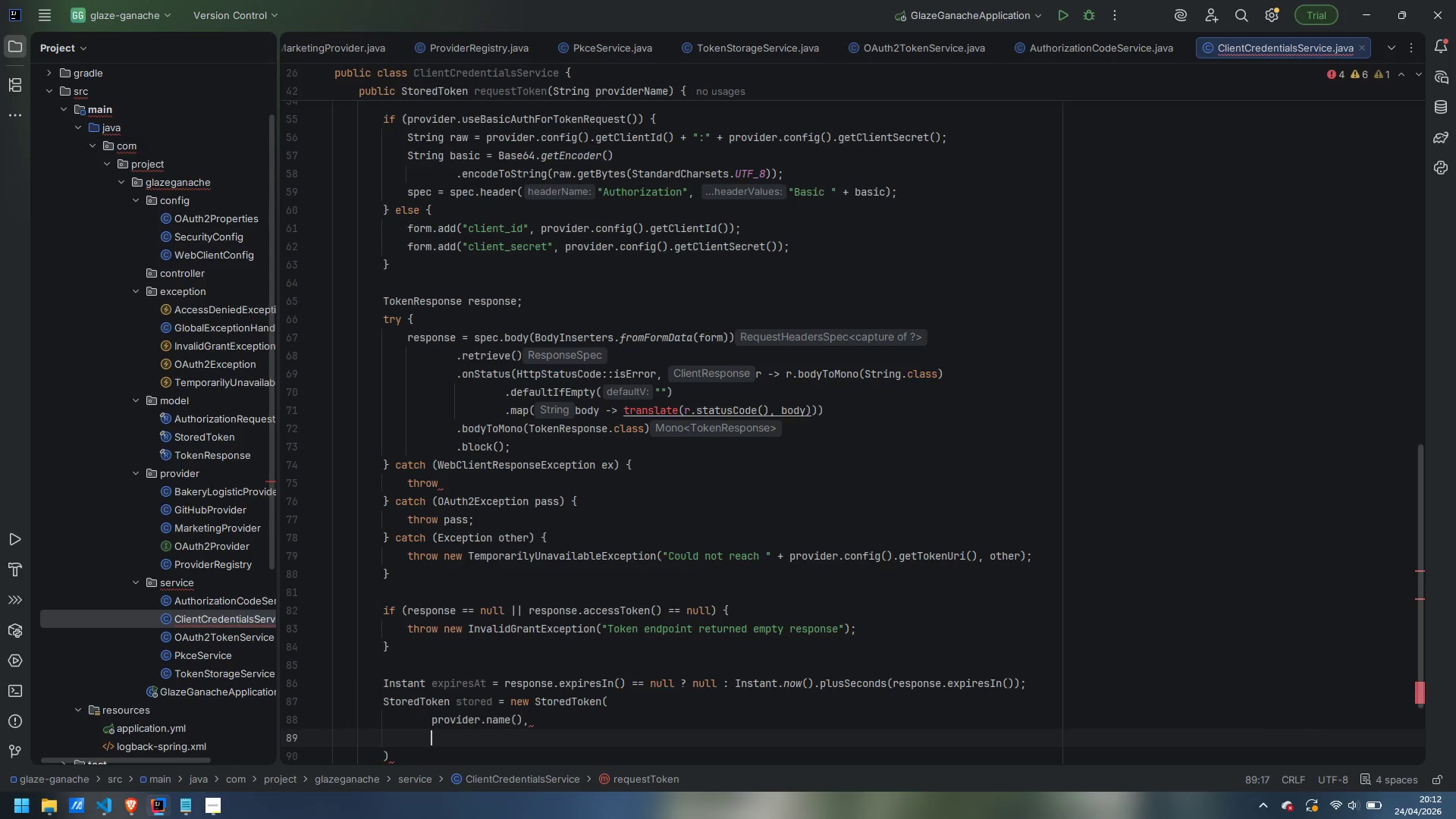 
 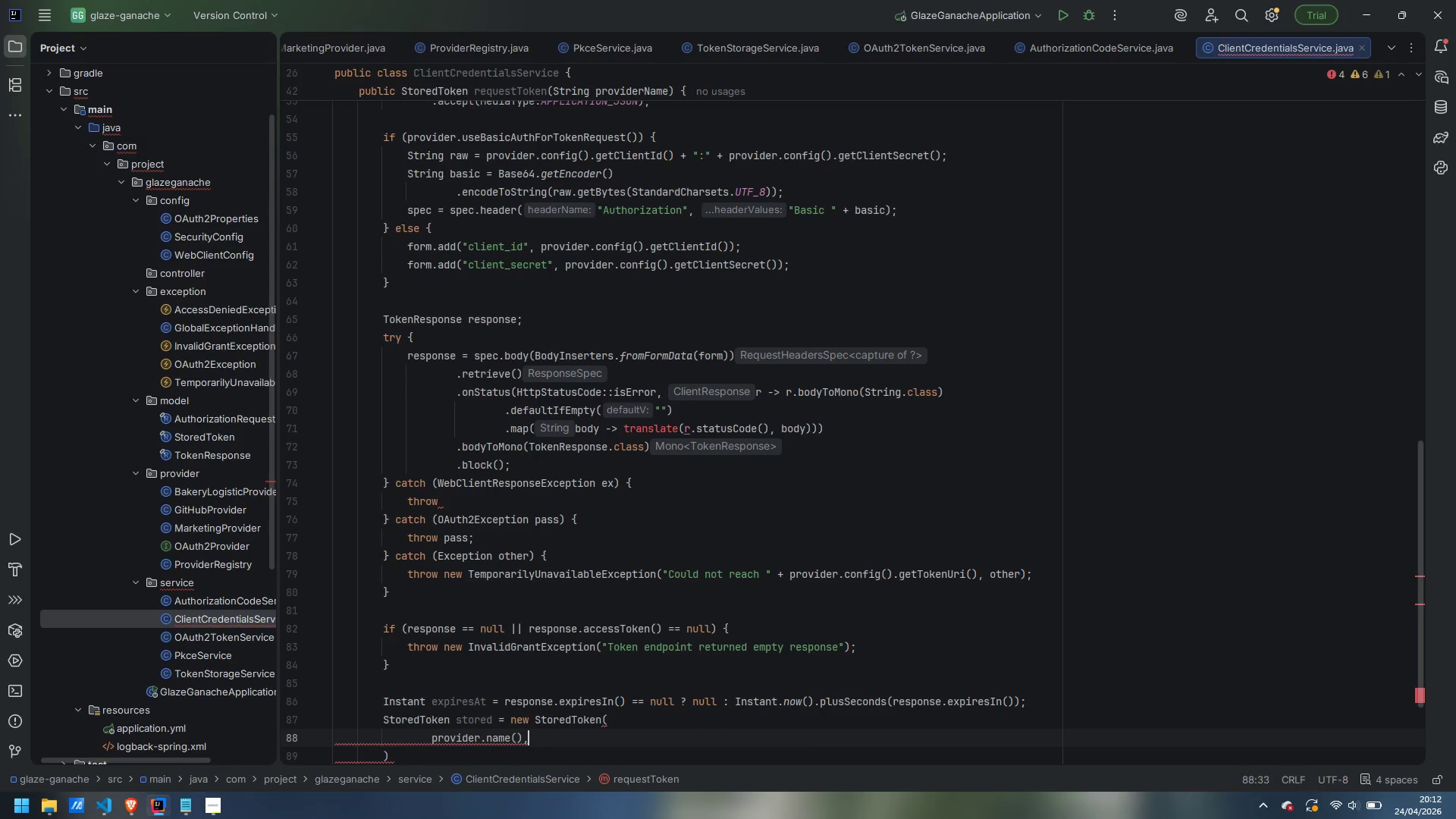 
key(Enter)
 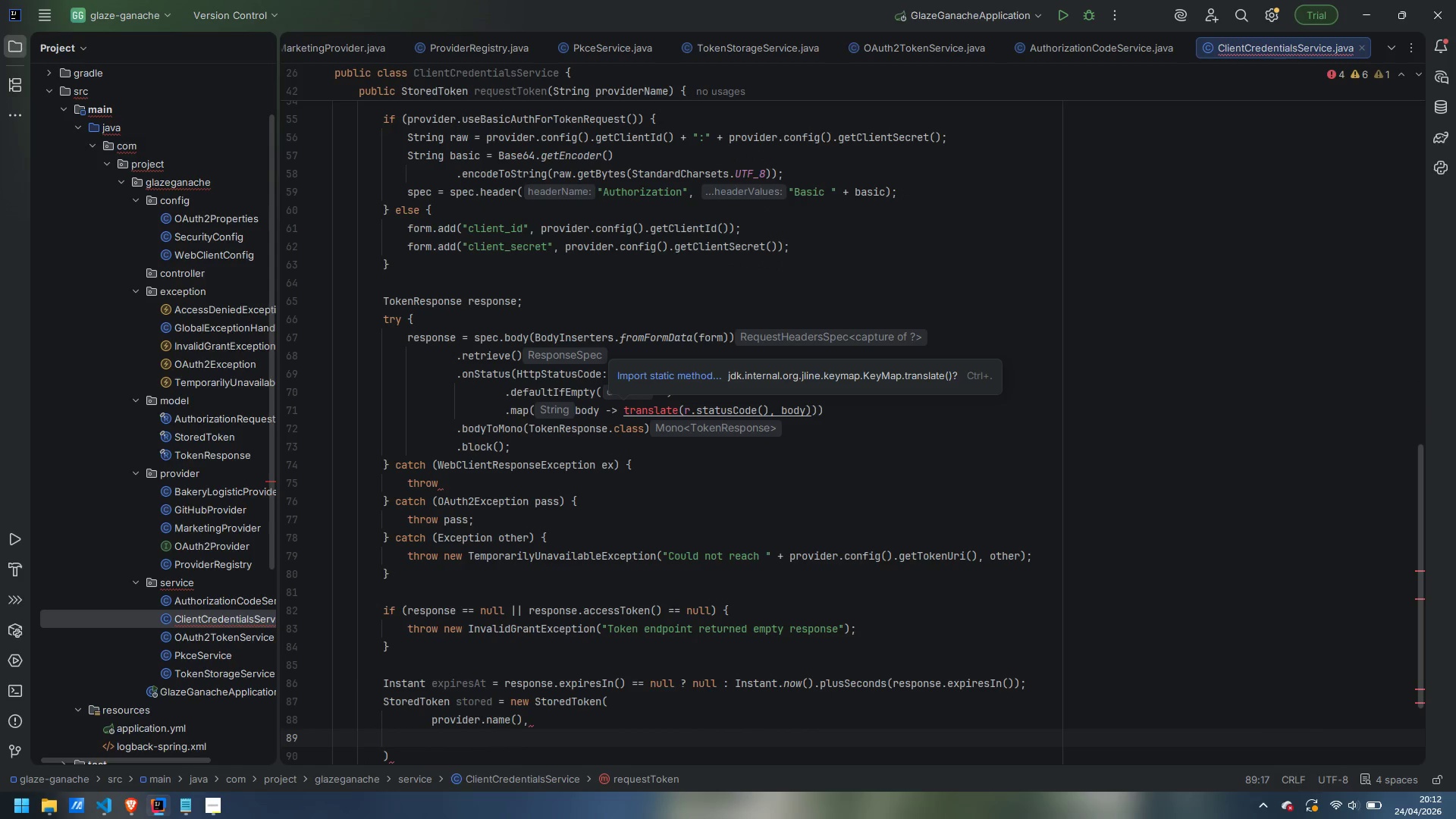 
type(response.accessToken(),)
 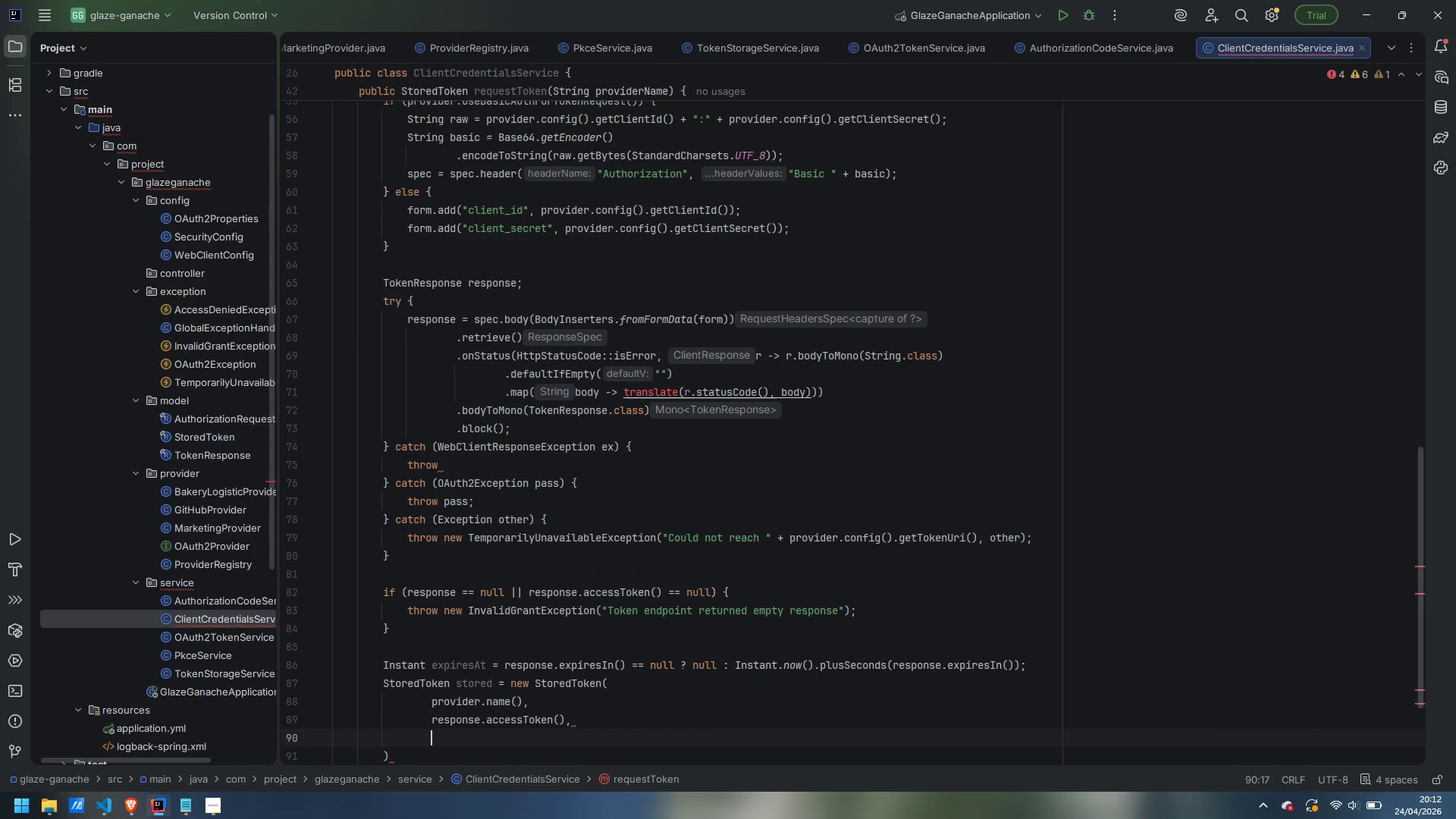 
 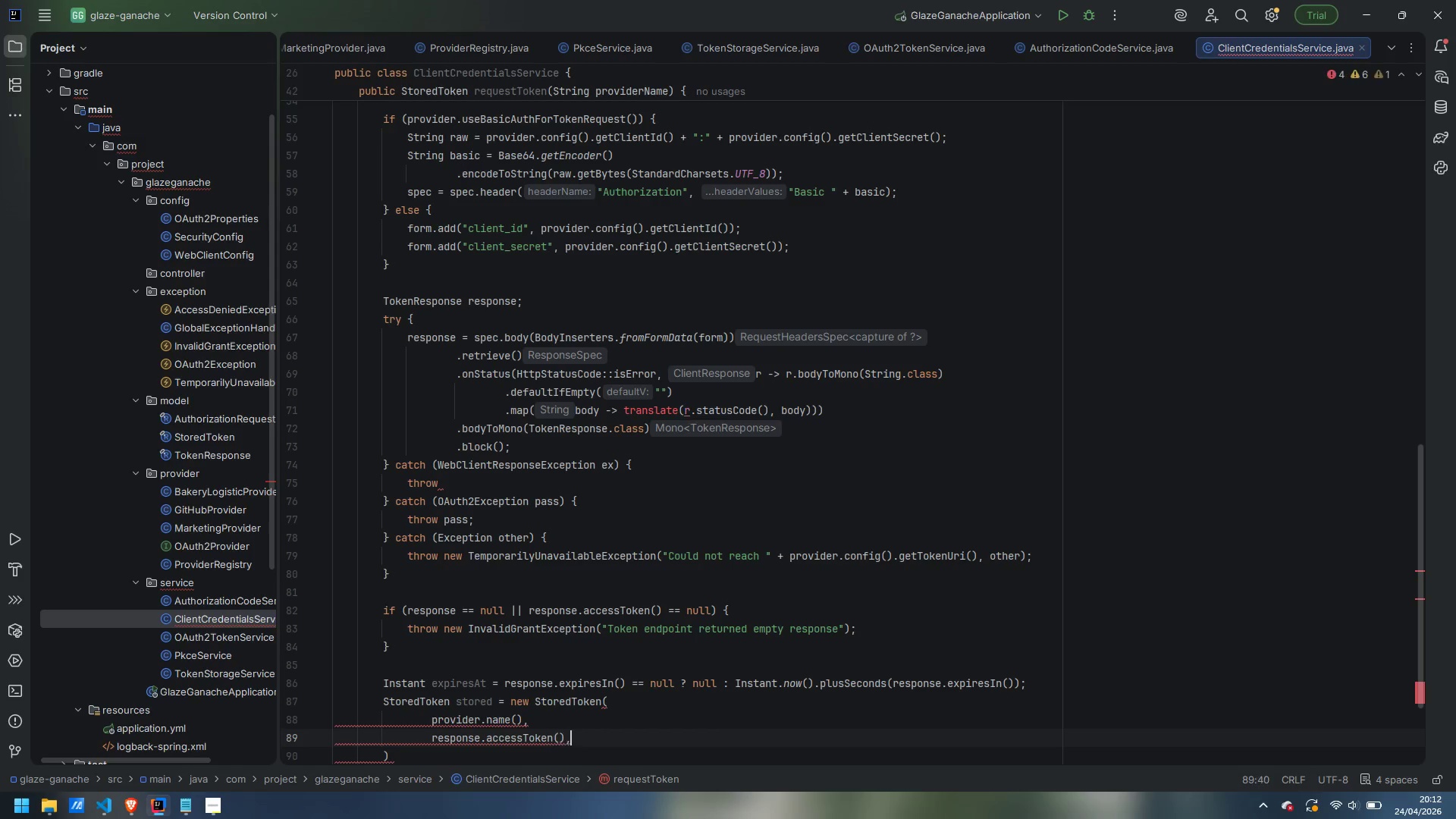 
key(Enter)
 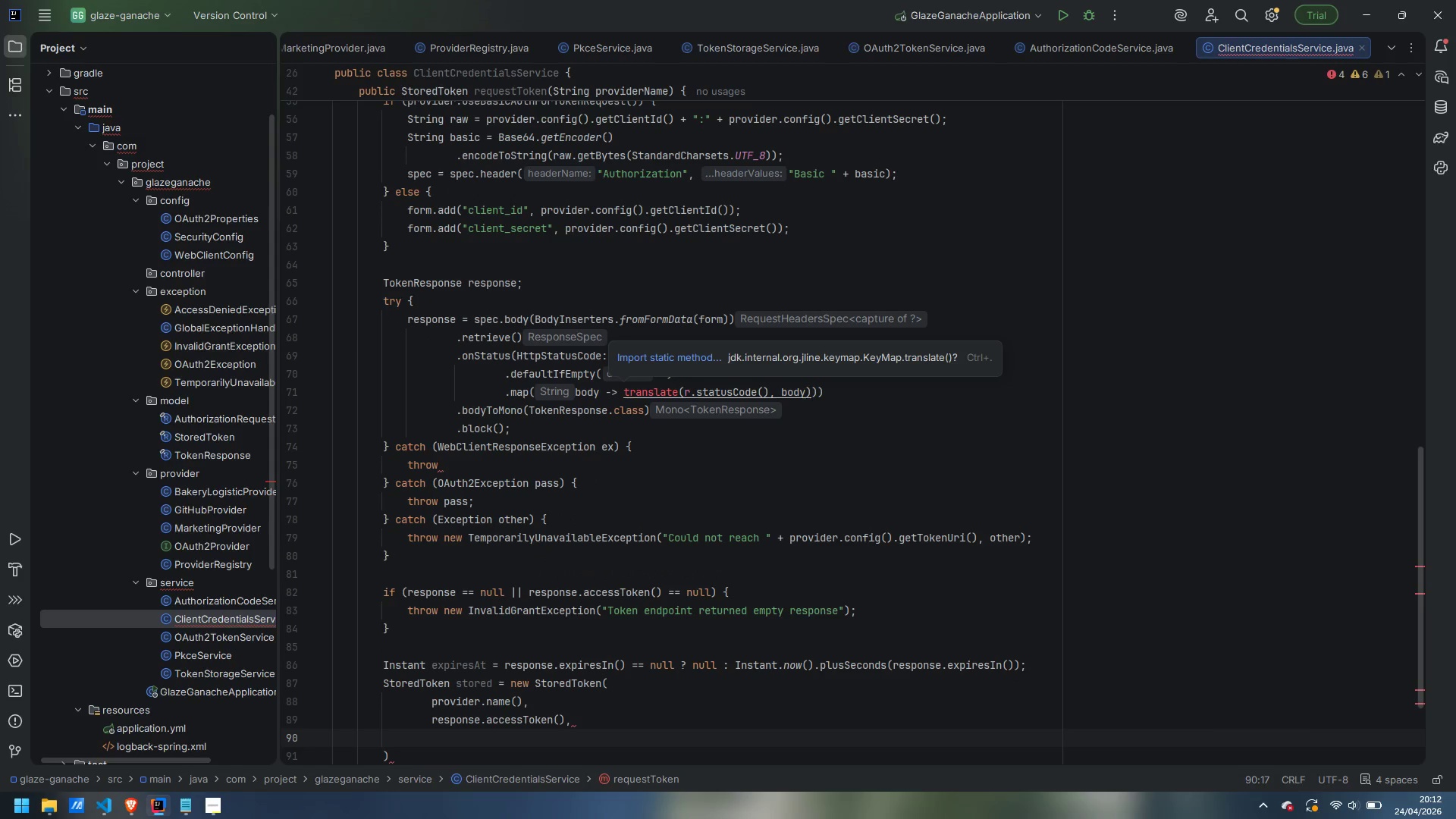 
type(null, )
key(Backspace)
 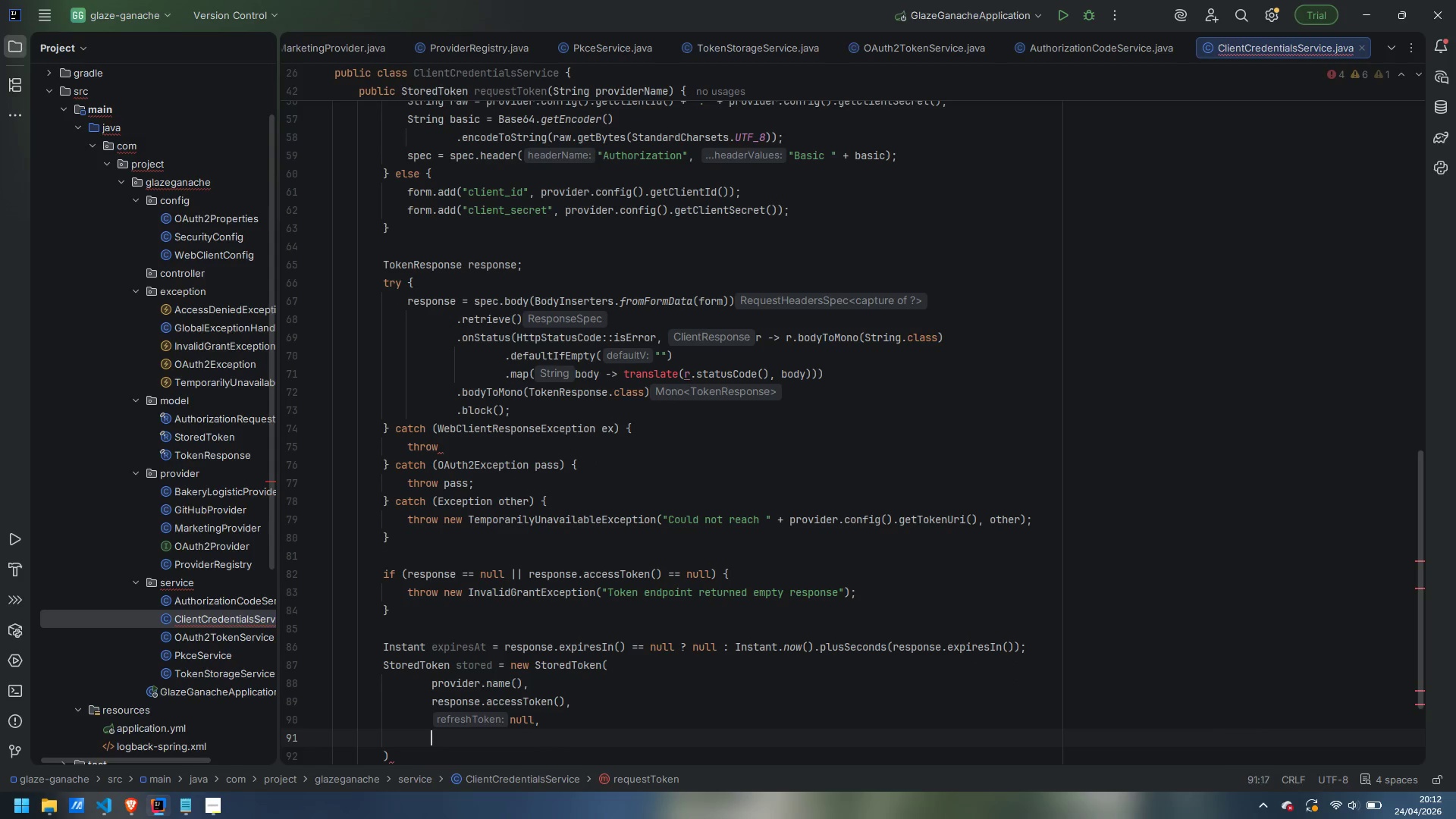 
key(Enter)
 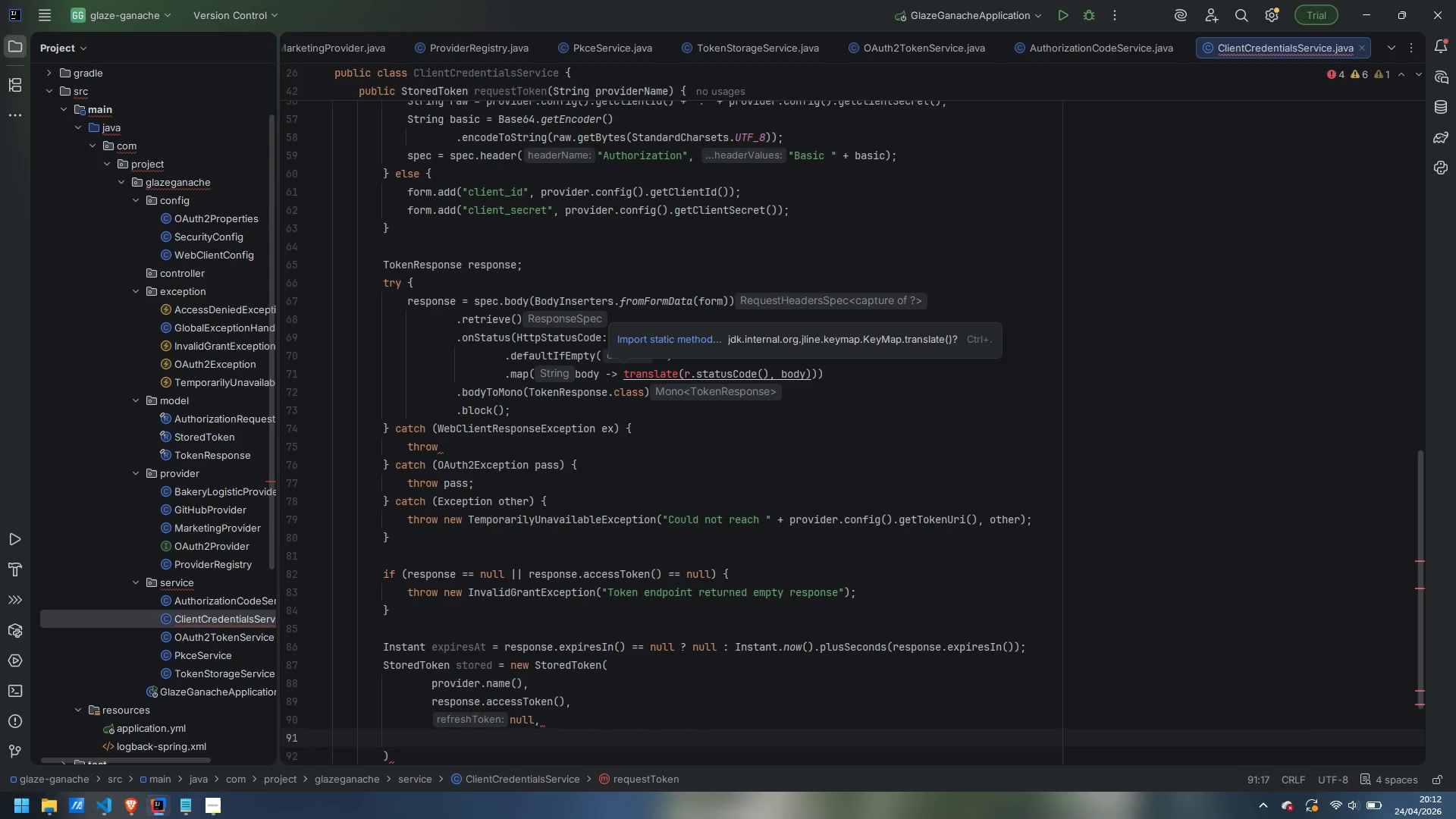 
type(expiresAt,)
 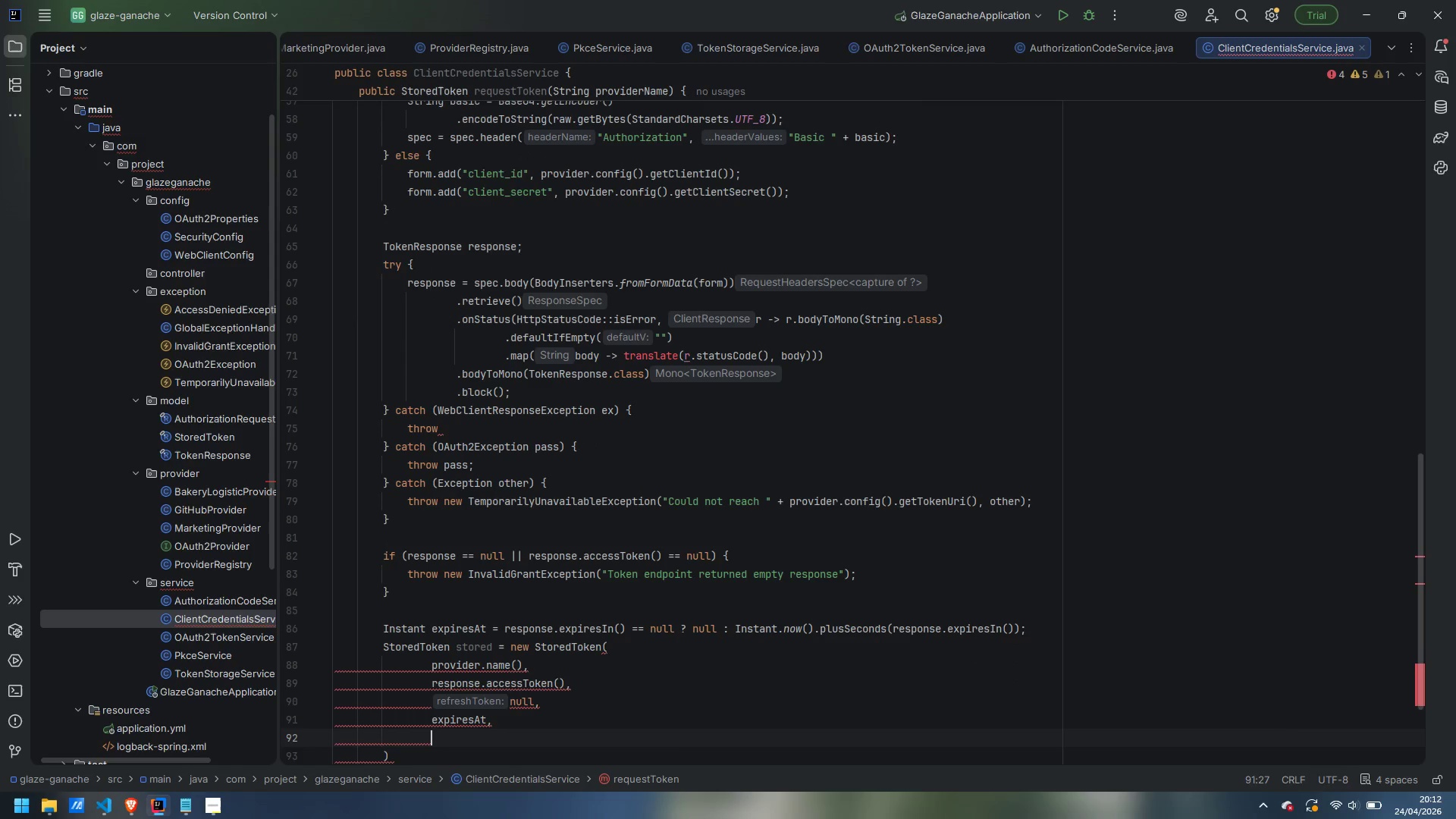 
key(Enter)
 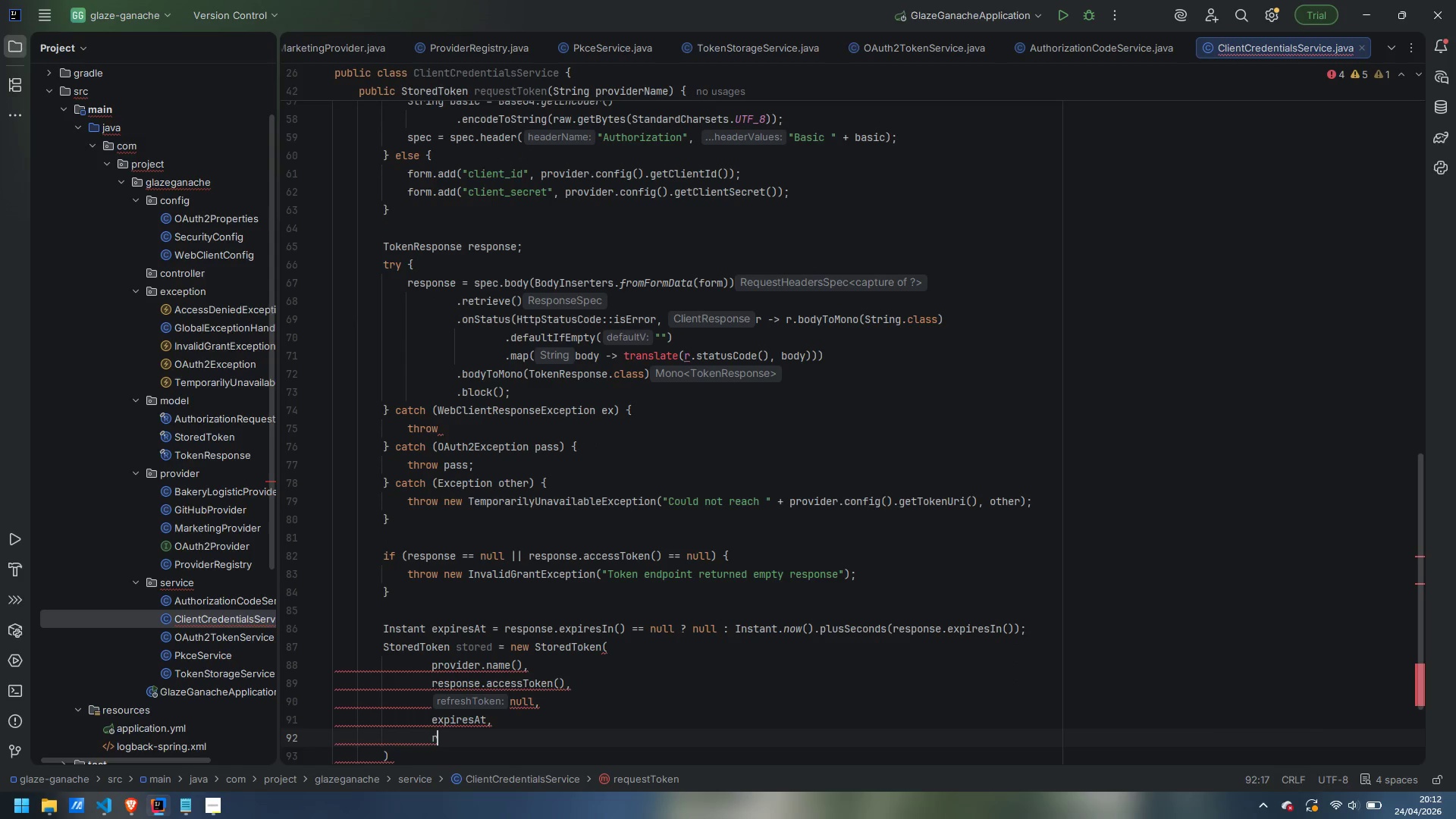 
type(repsonse.sc)
 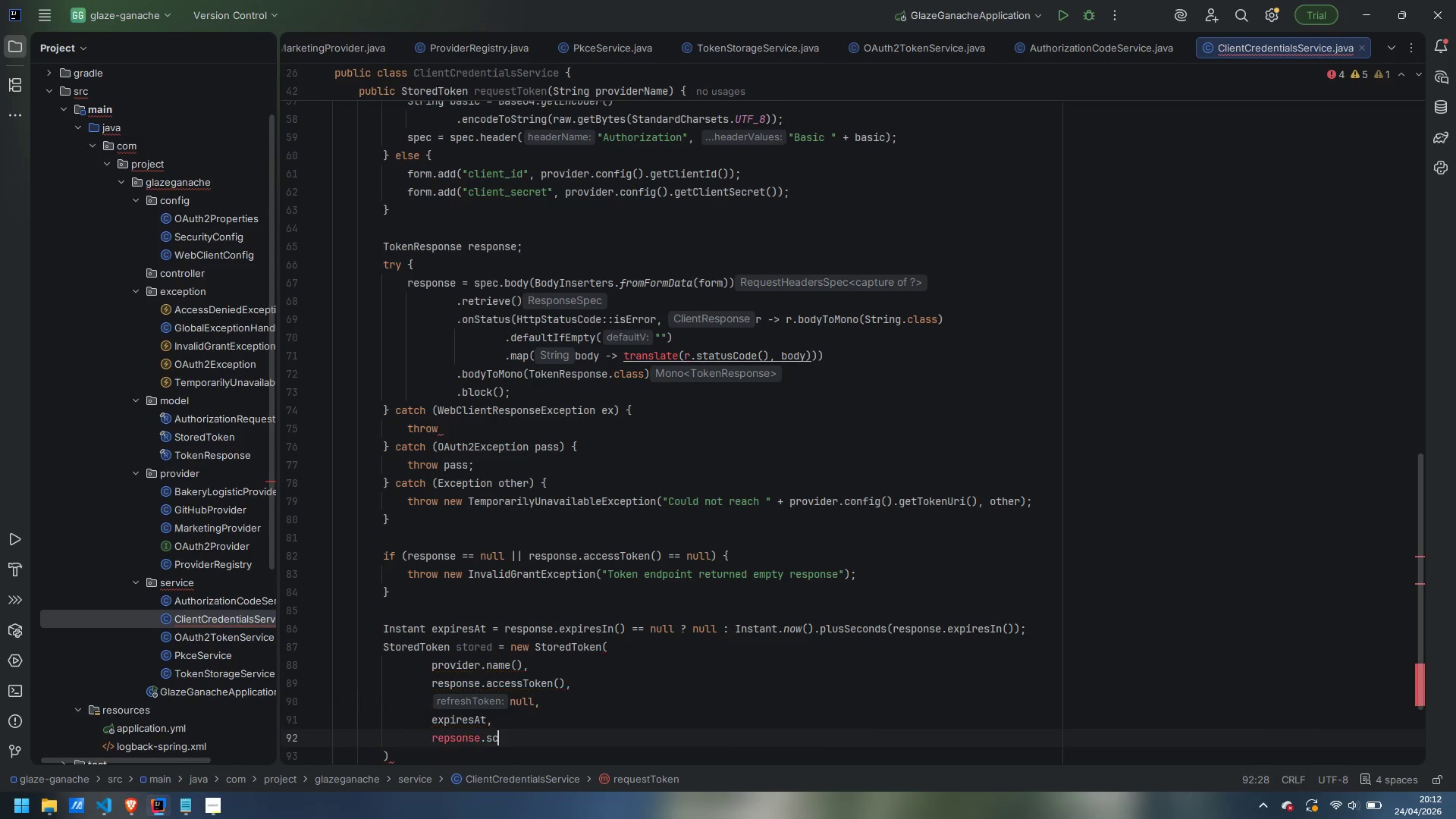 
key(Control+Backspace)
 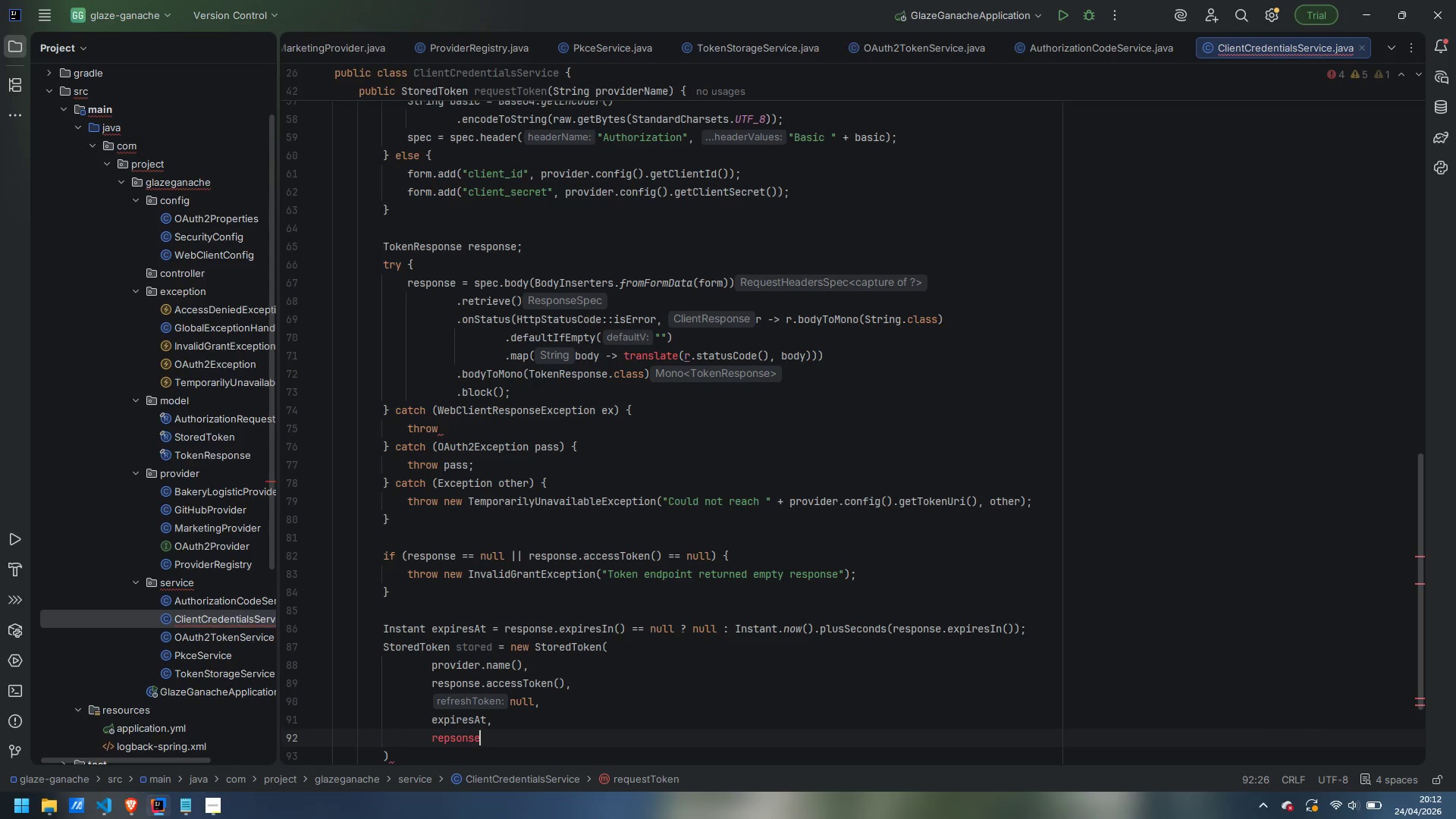 
key(Control+Backspace)
 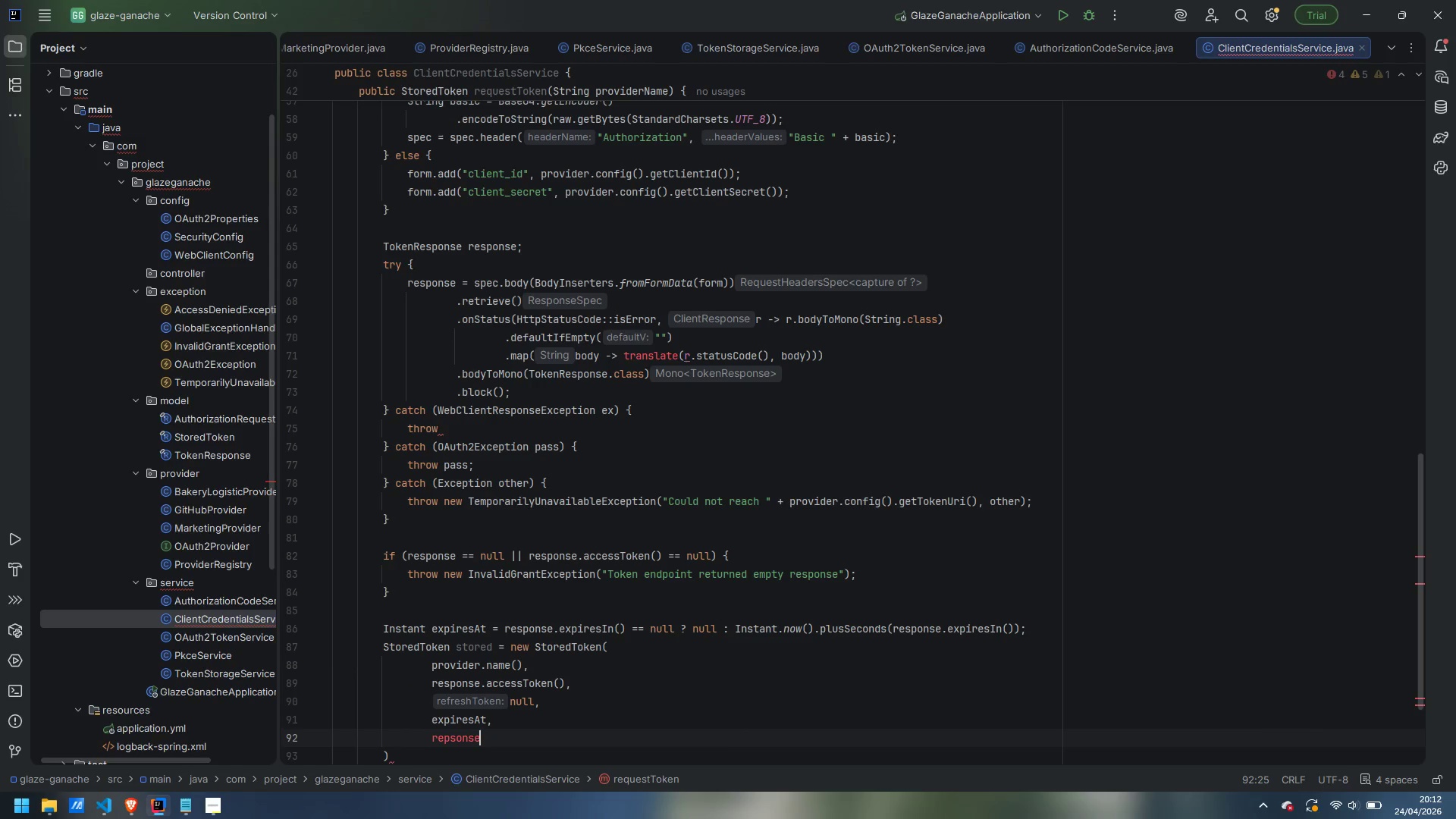 
key(Control+ControlLeft)
 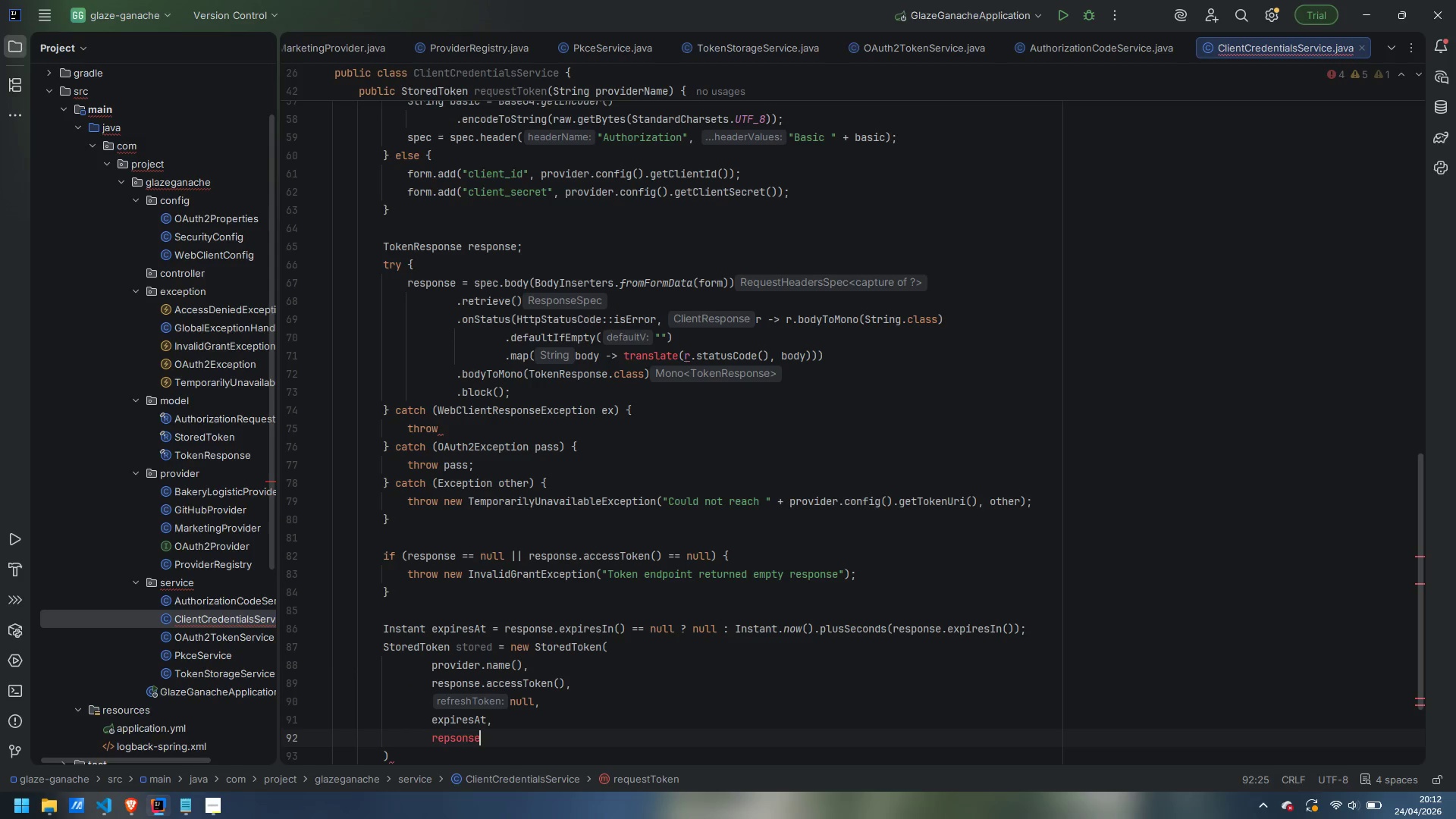 
key(Control+Backspace)
 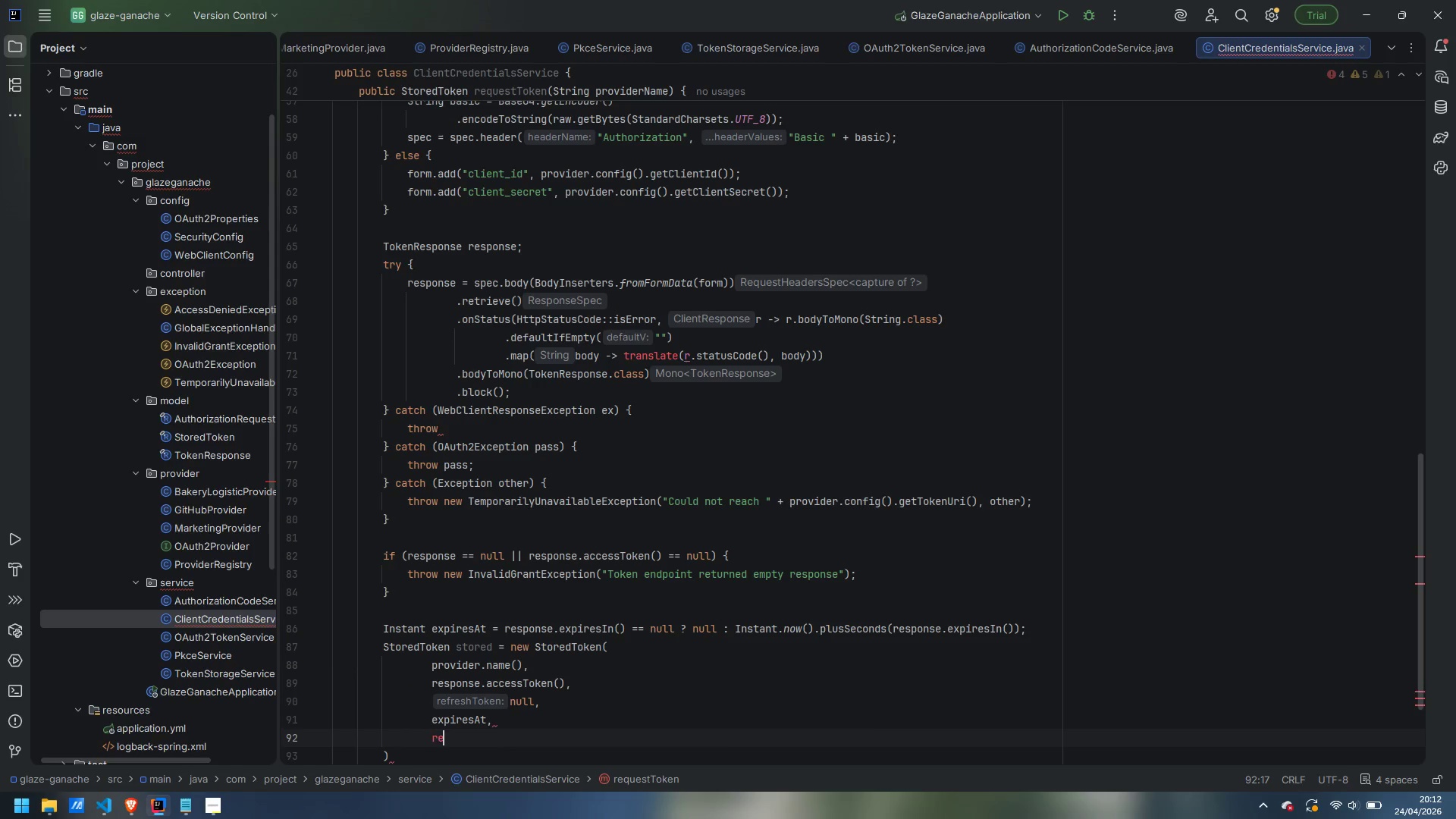 
type(response.scope())
 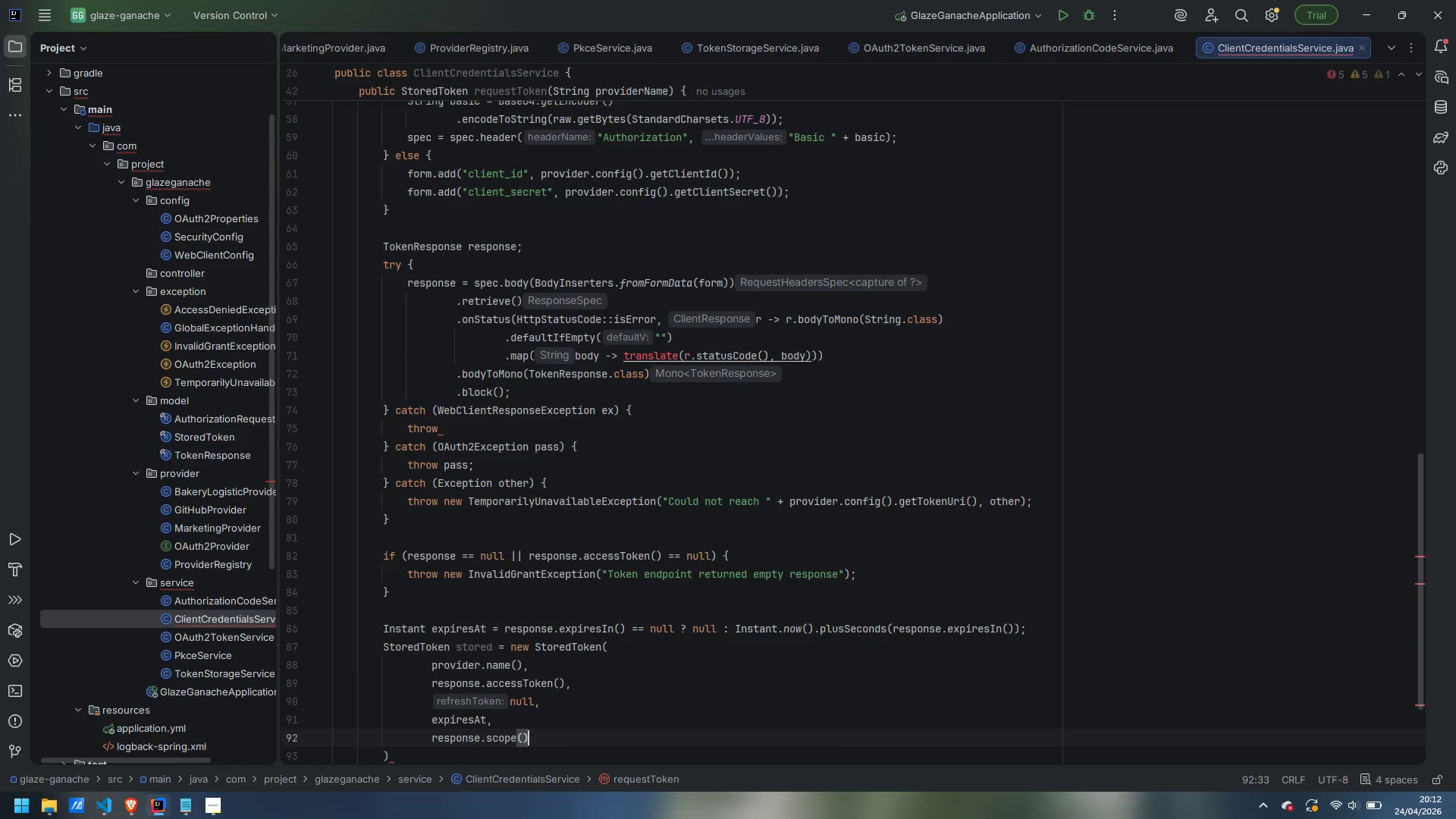 
key(Control+Delete)
 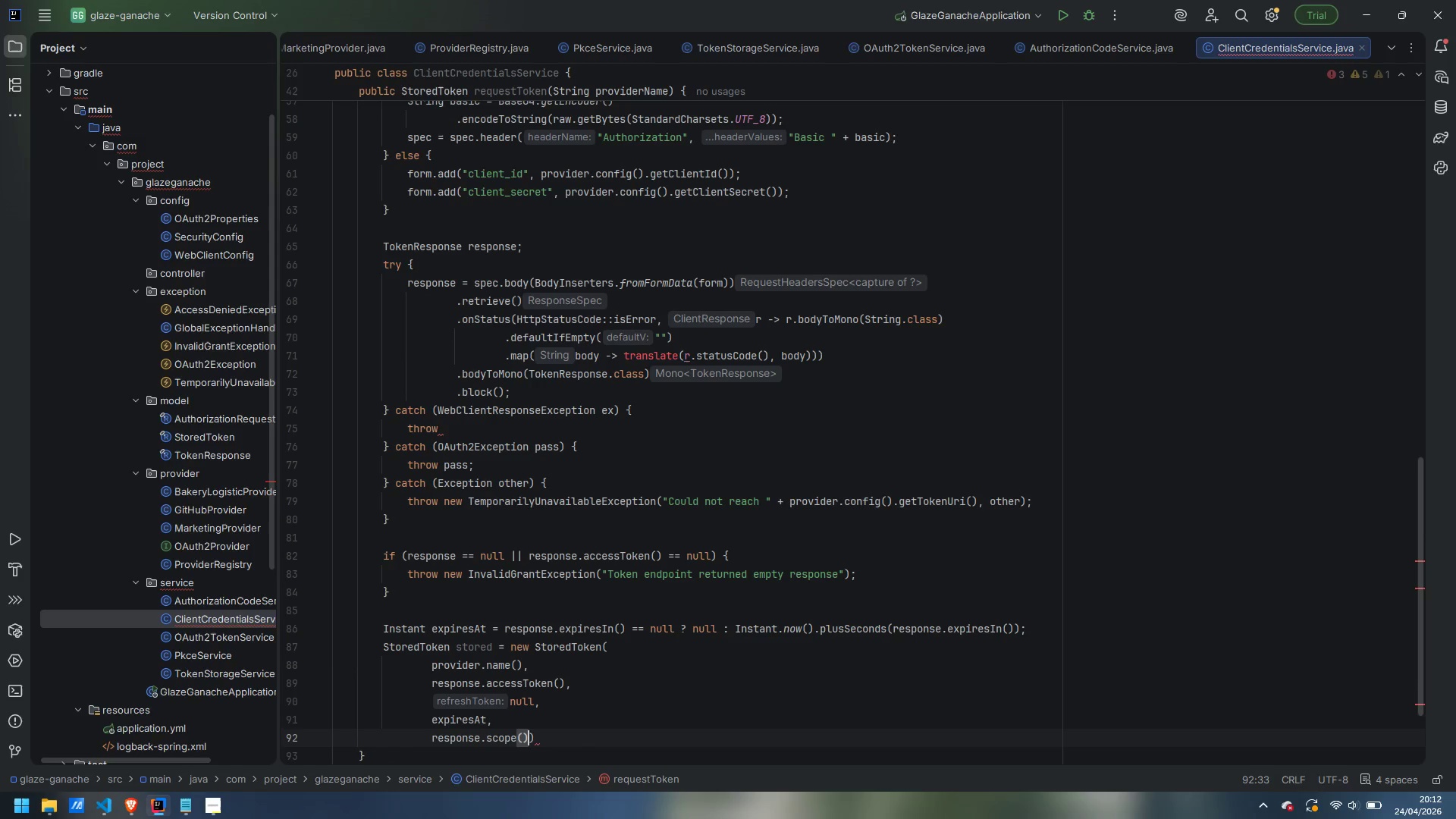 
key(Control+Delete)
 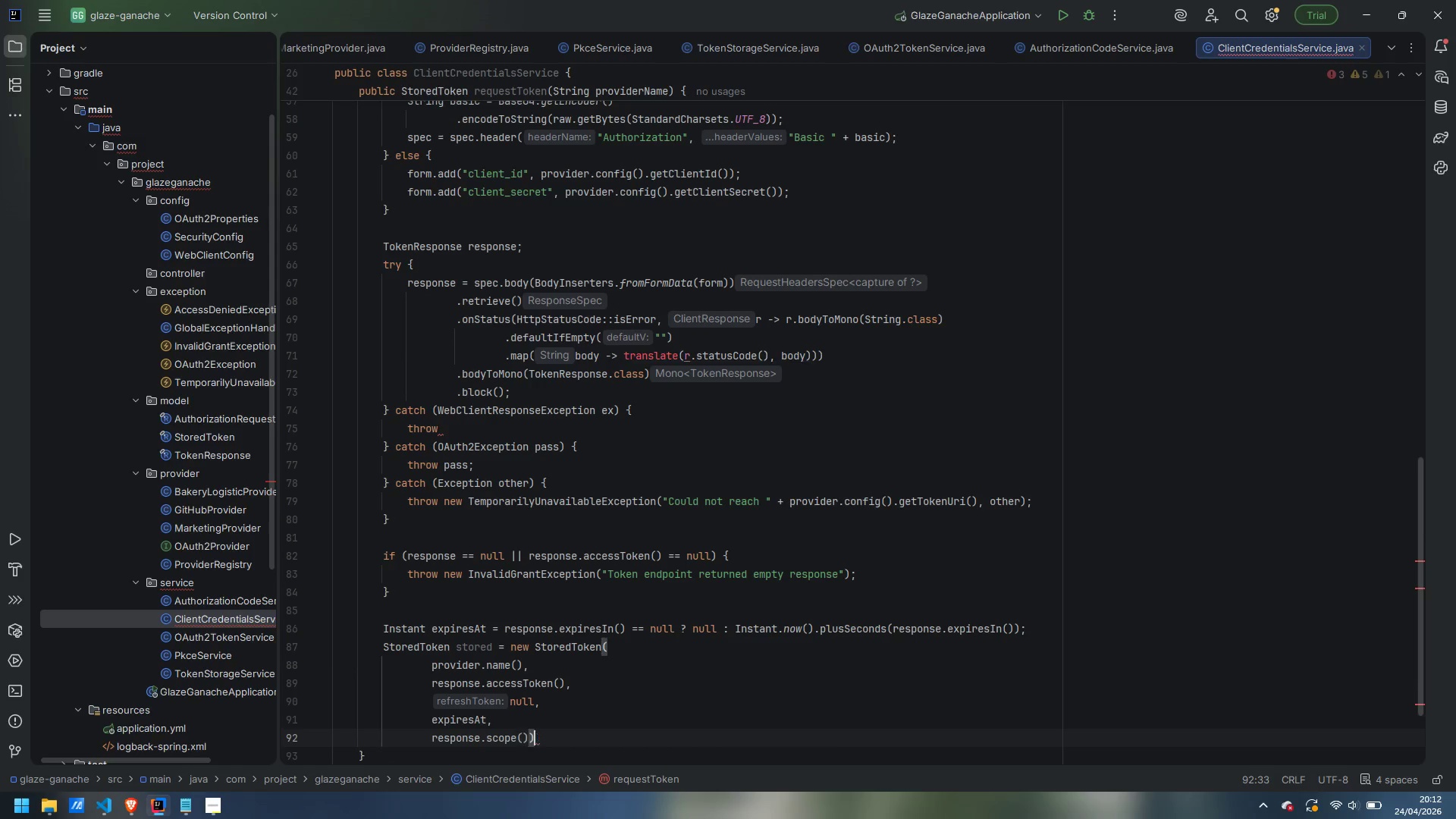 
key(ArrowRight)
 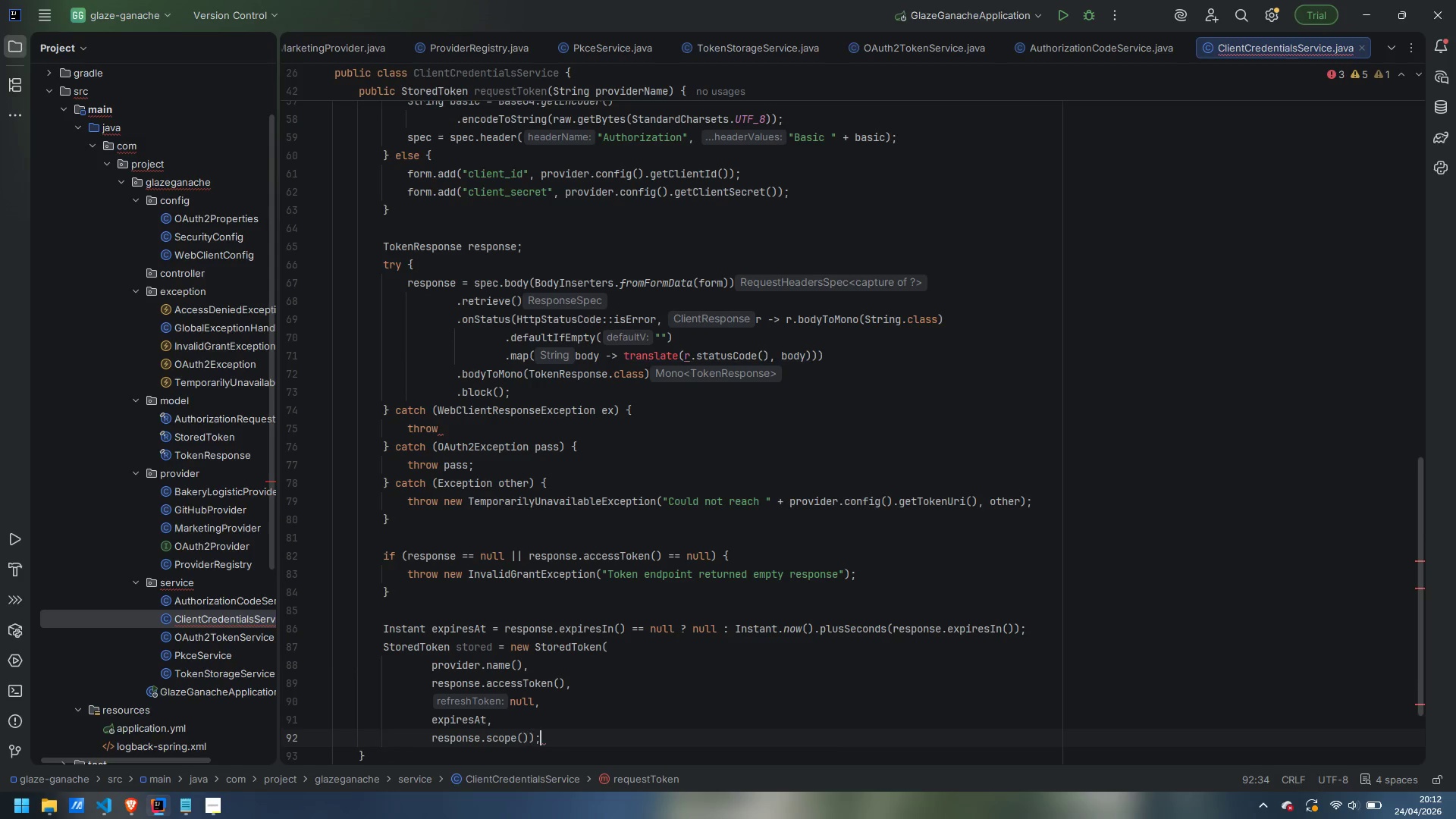 
key(Semicolon)
 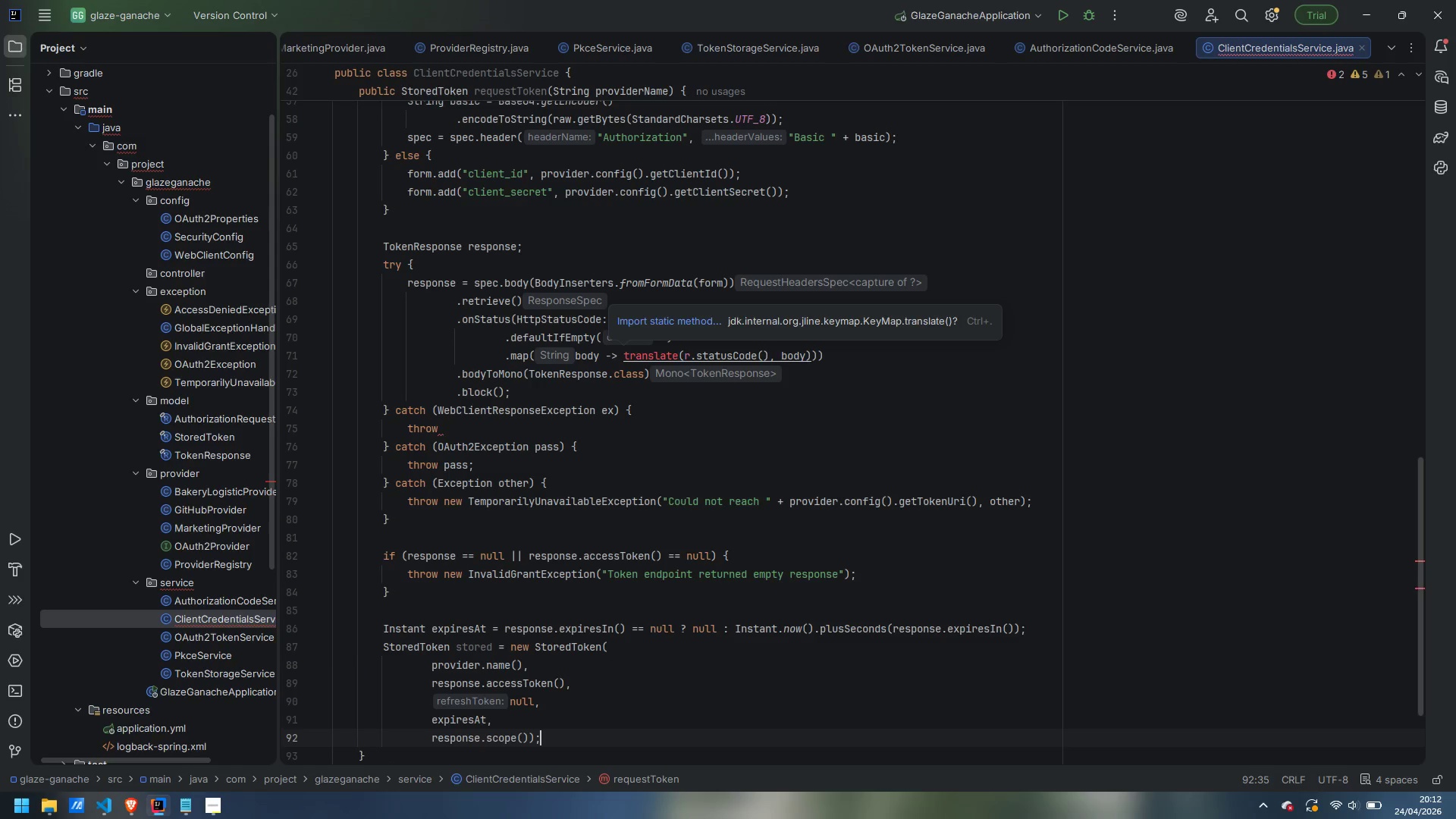 
key(Enter)
 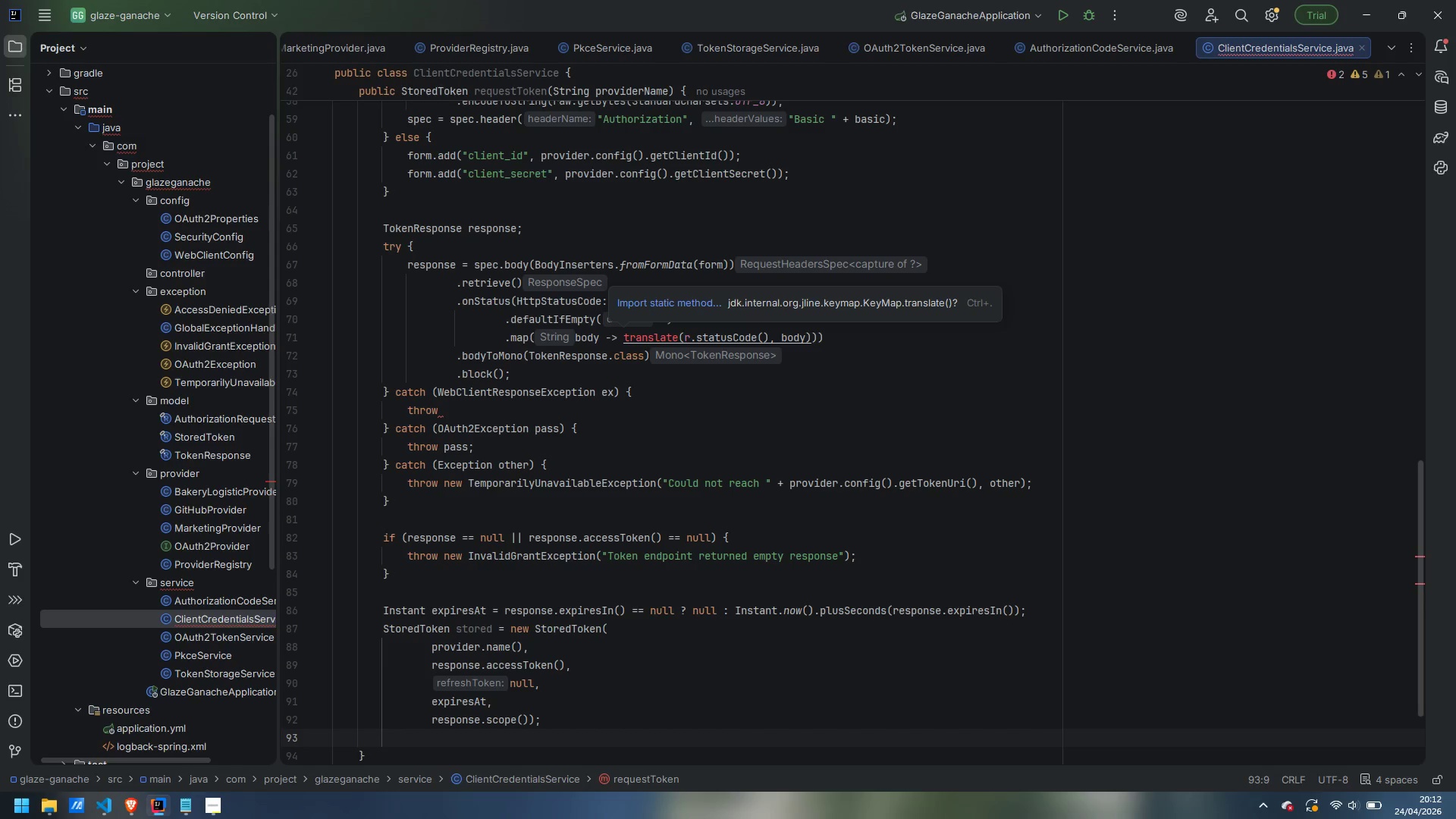 
type(tokenRe)
key(Backspace)
key(Backspace)
type(Store.save(stored)
 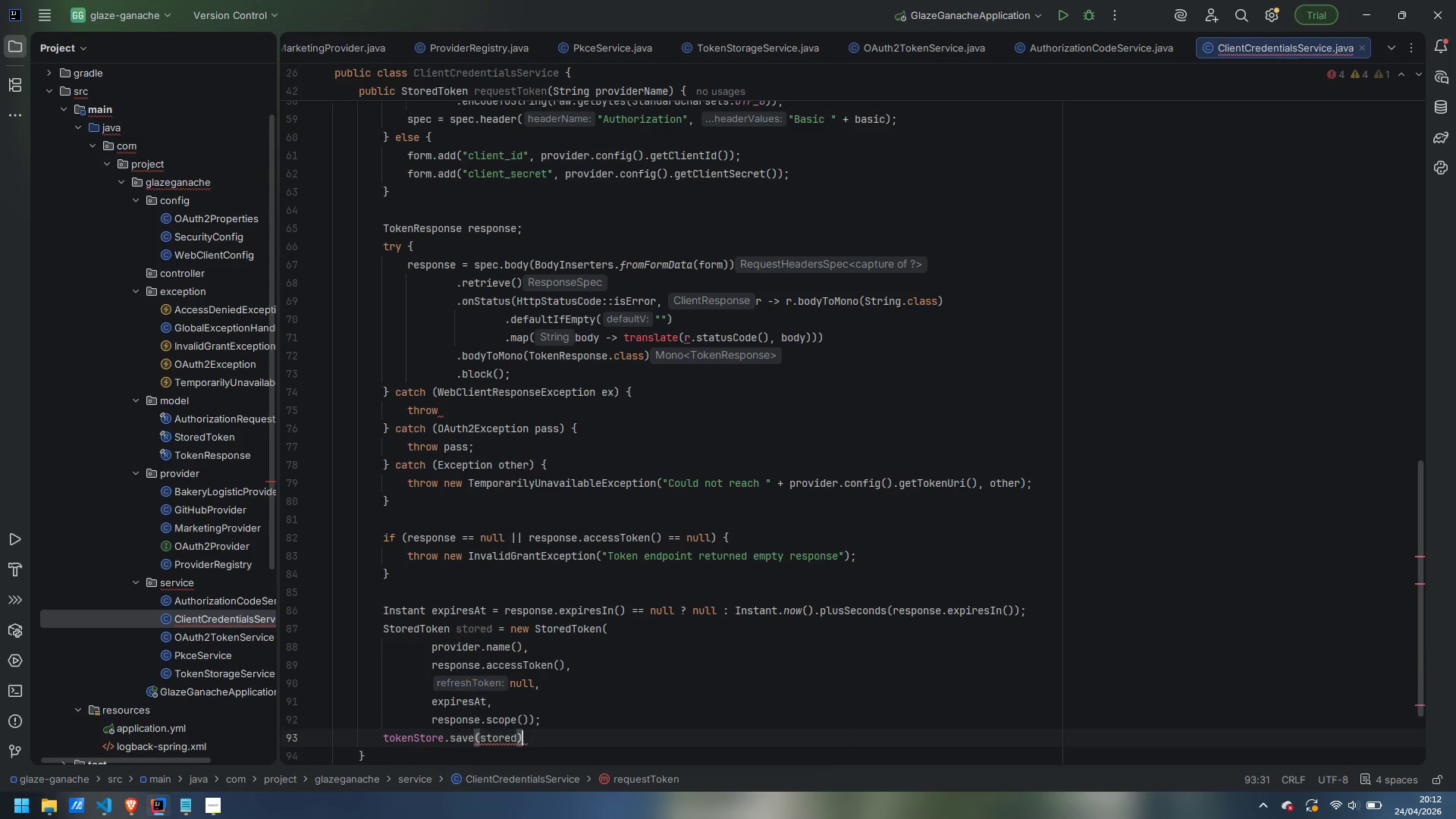 
 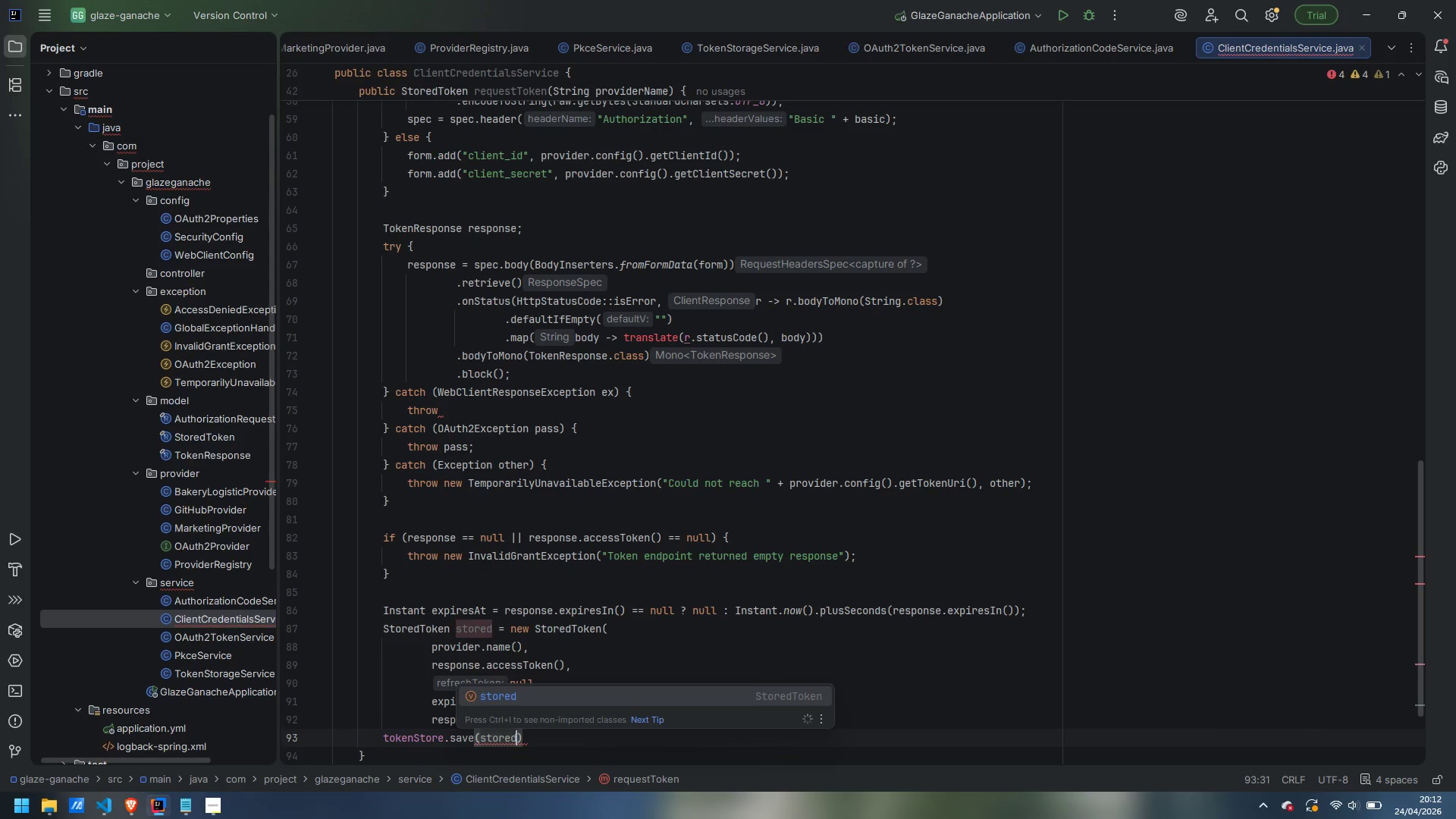 
key(ArrowRight)
 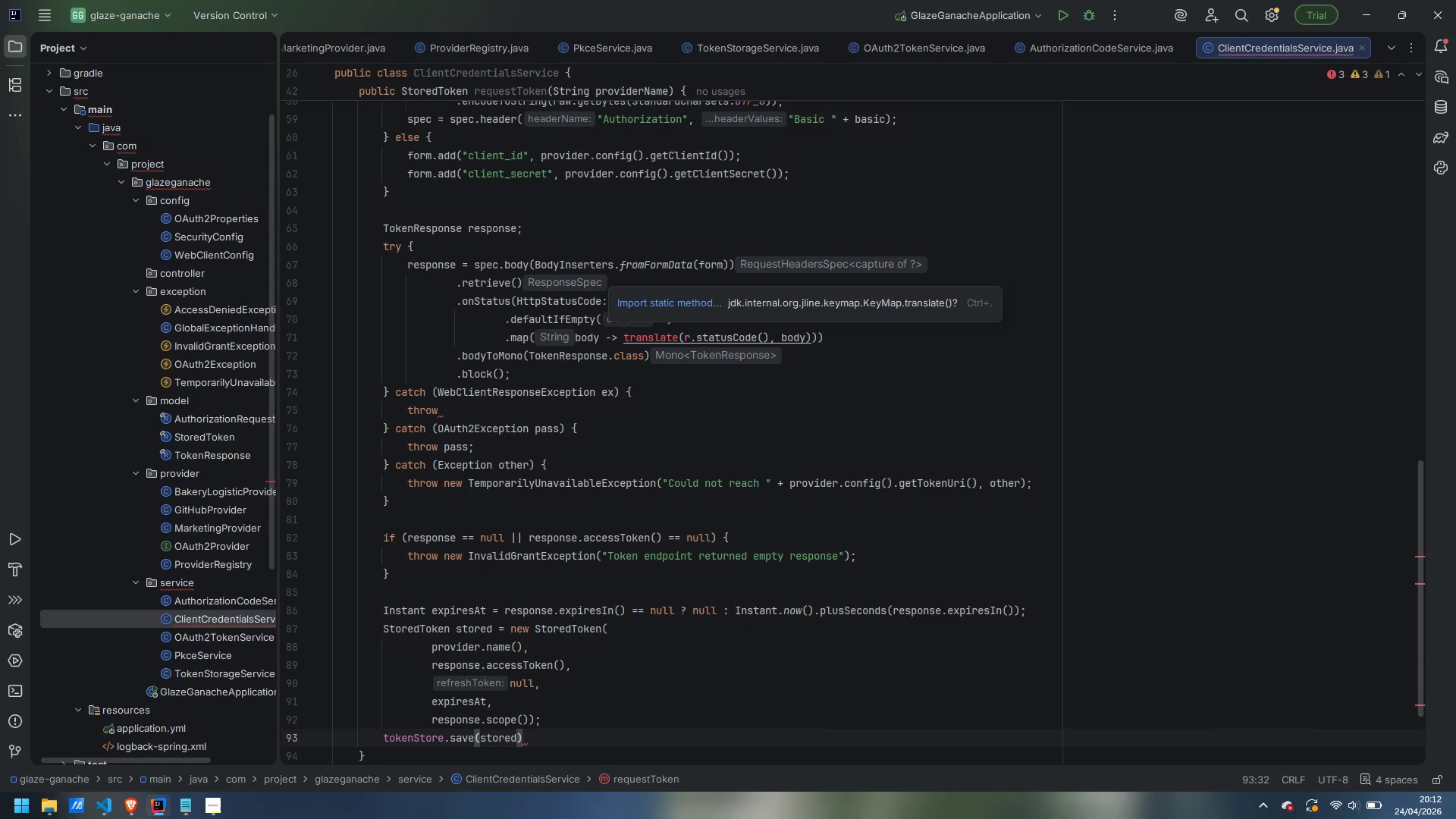 
key(Semicolon)
 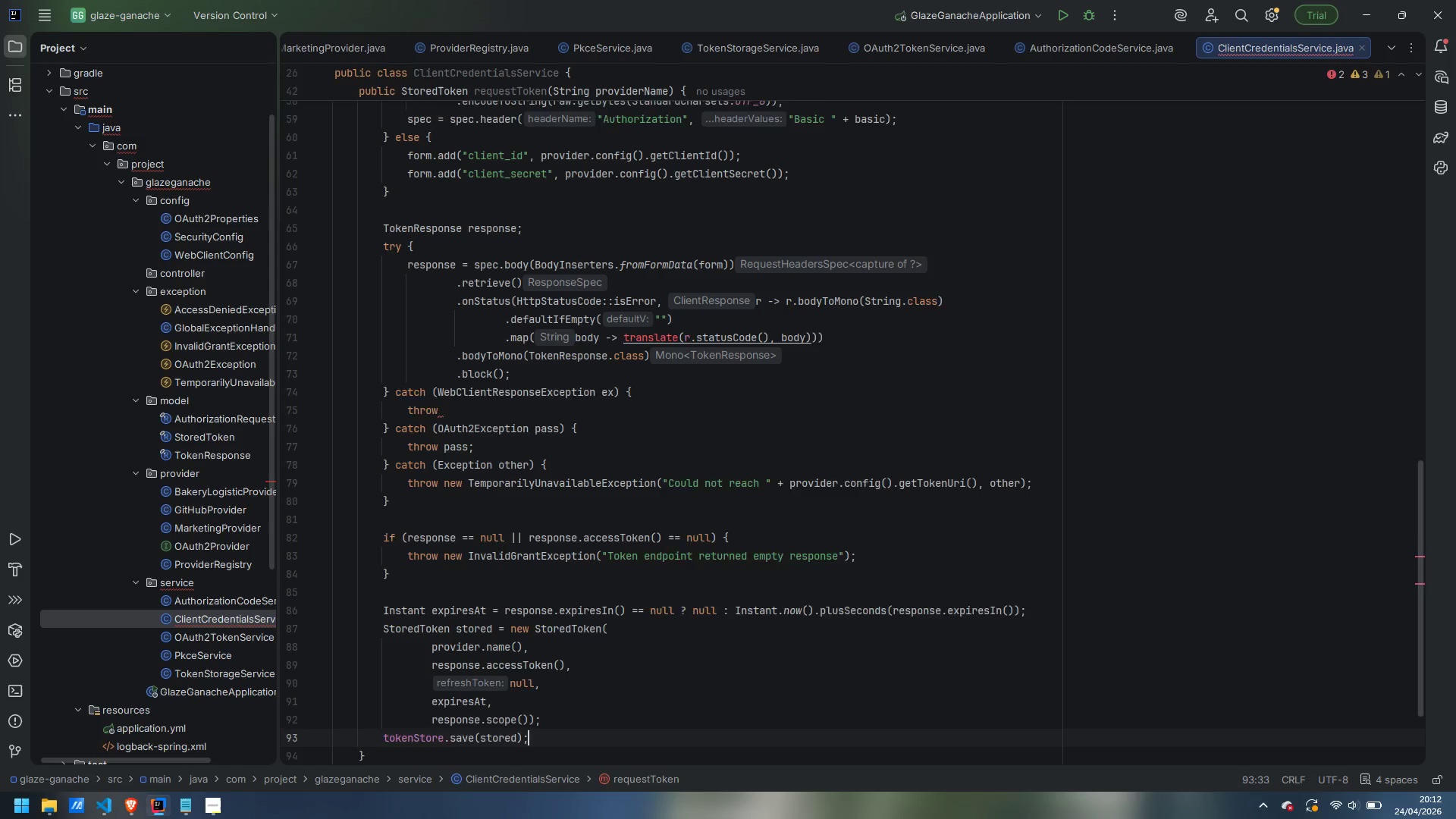 
key(Enter)
 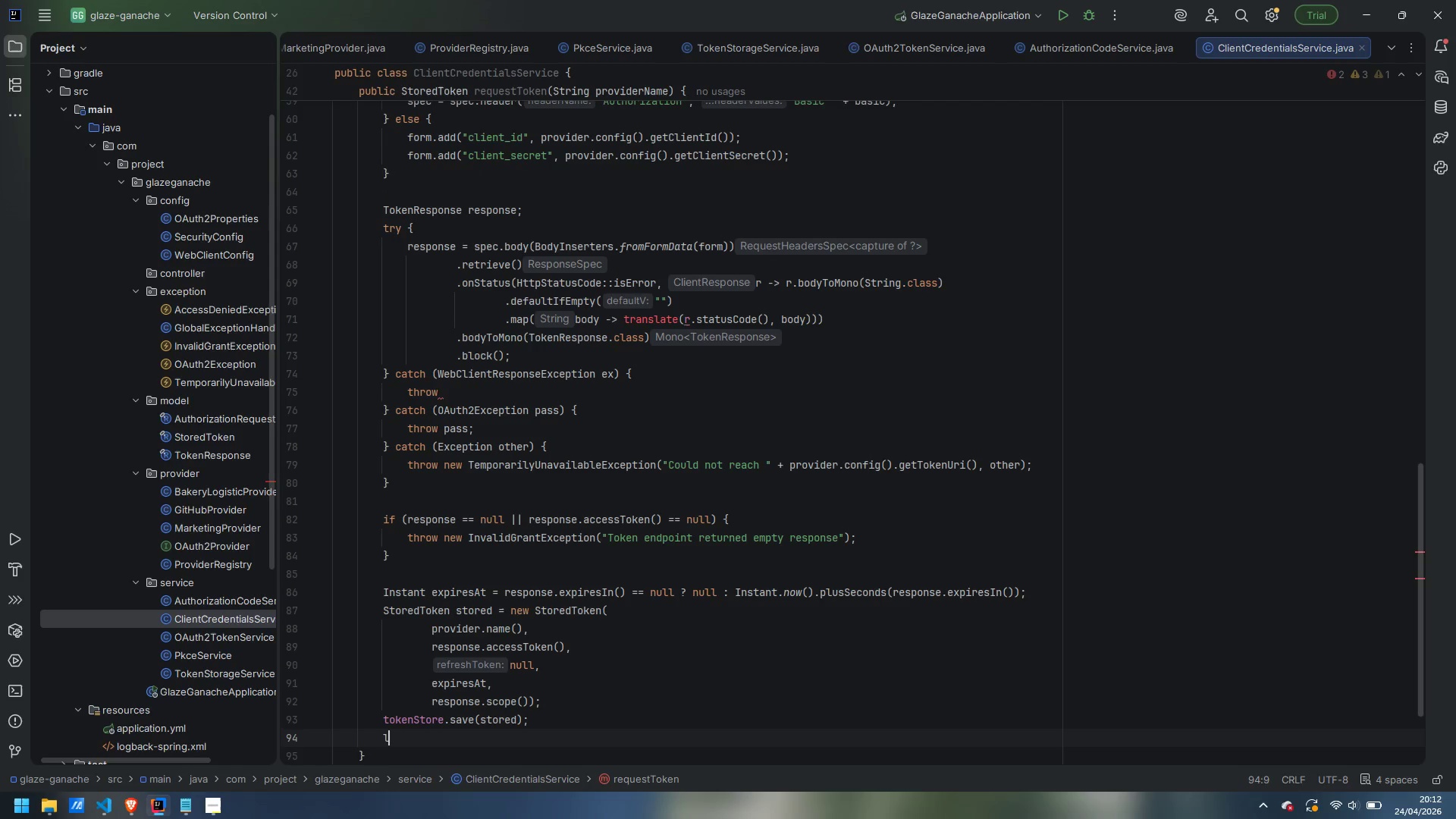 
type(log.info(:)
key(Backspace)
type("Client Credentials token issued for provider={})
 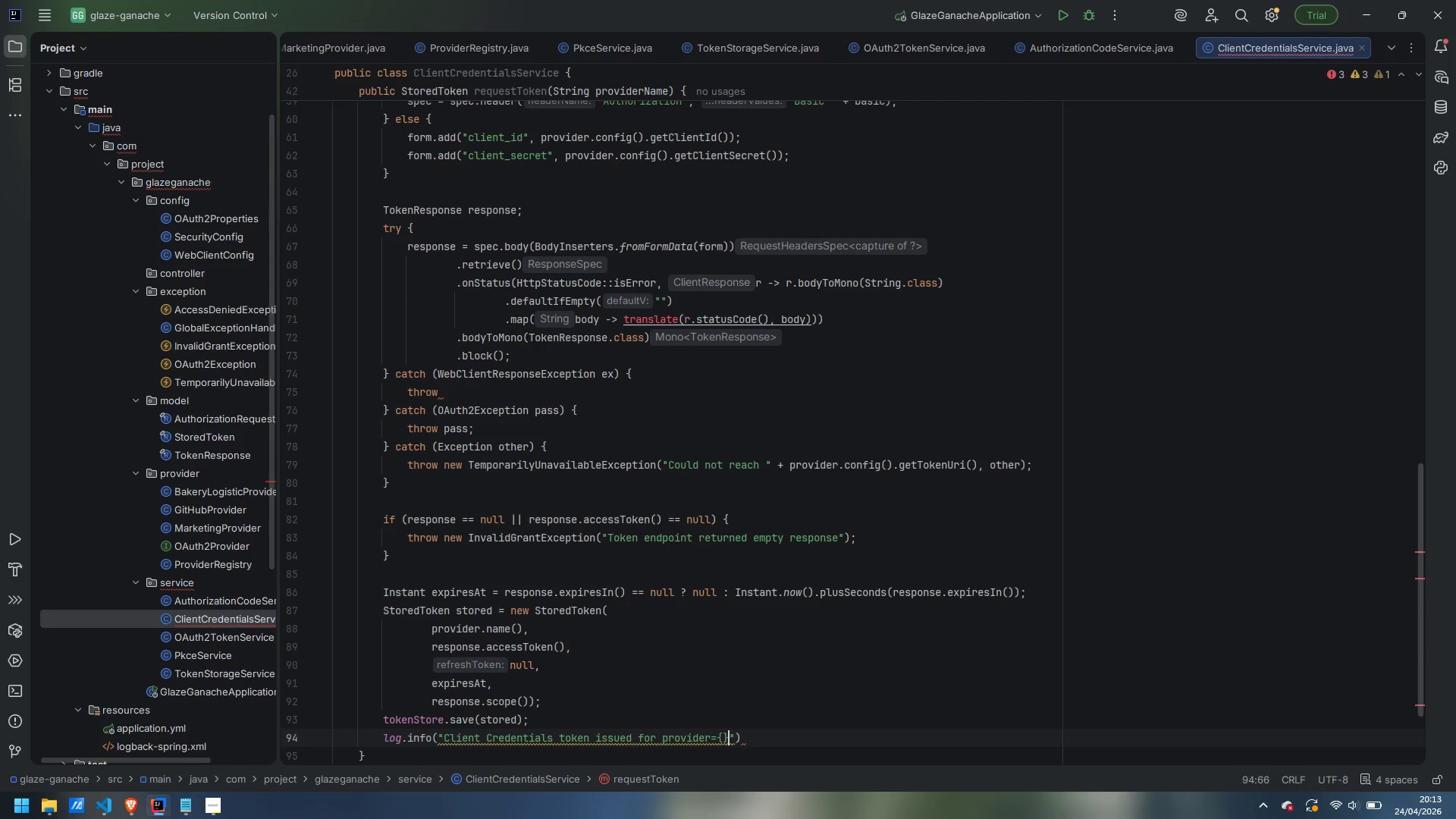 
key(ArrowRight)
 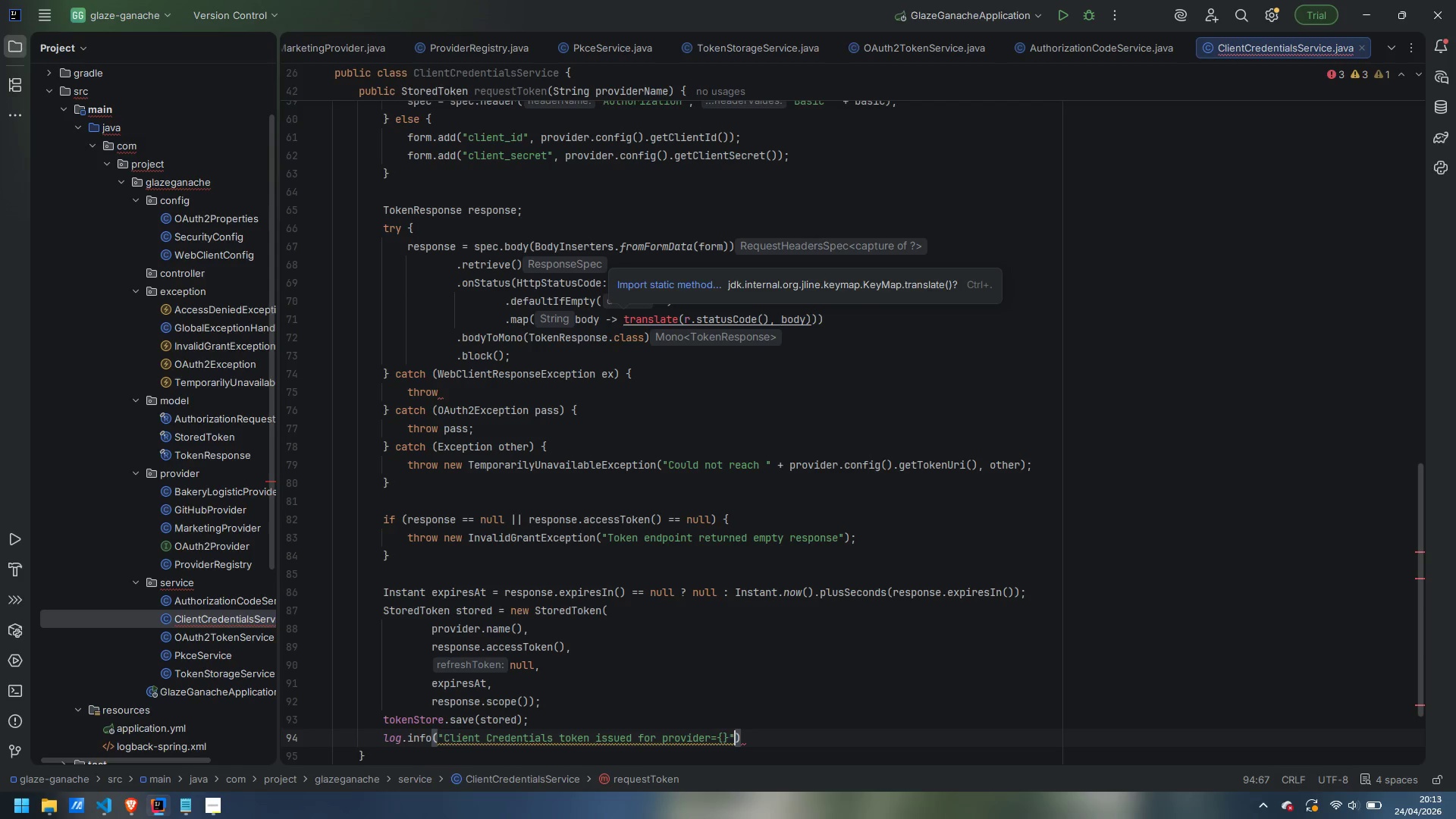 
type(, providerName)
 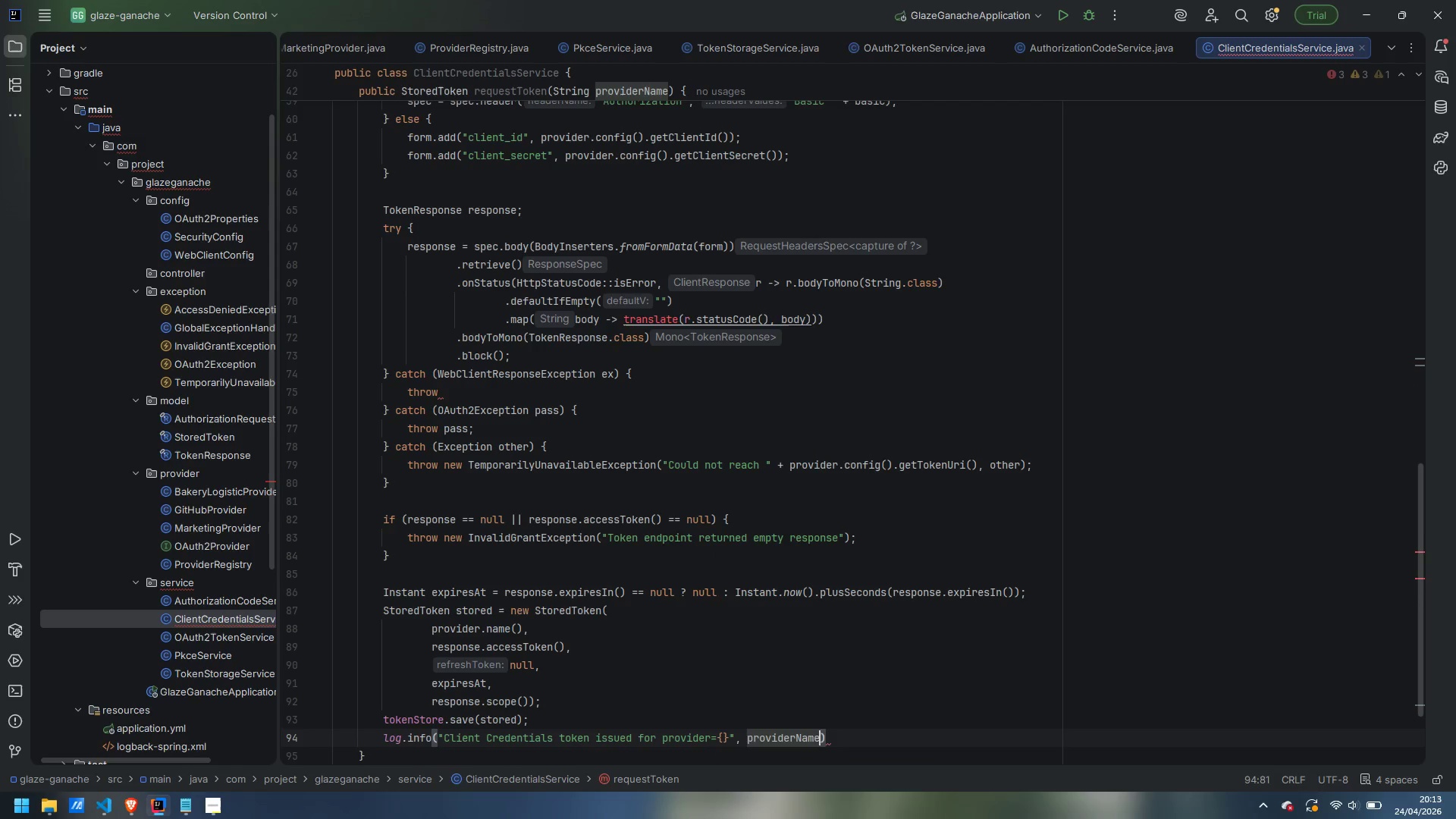 
key(ArrowRight)
 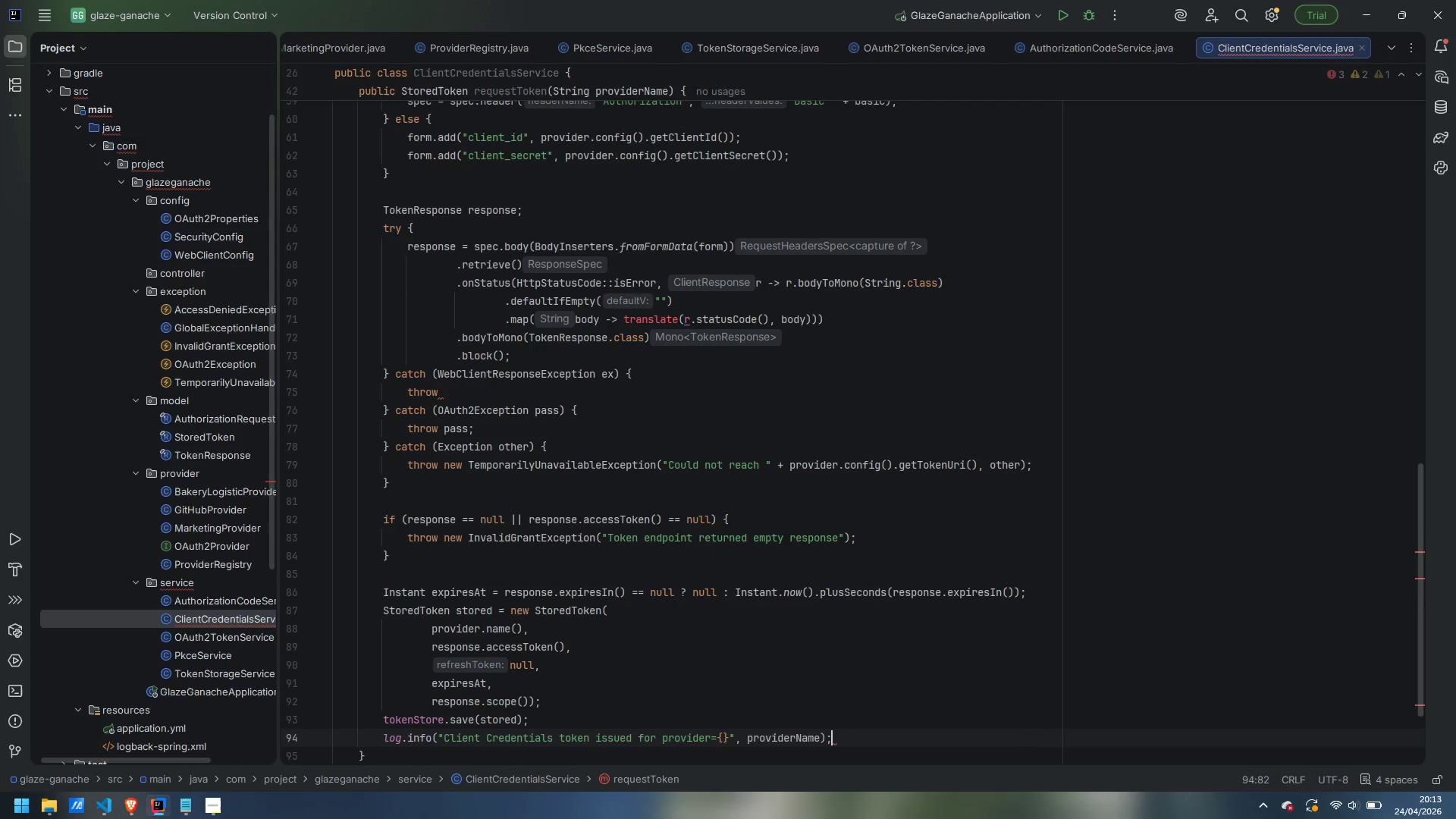 
key(Semicolon)
 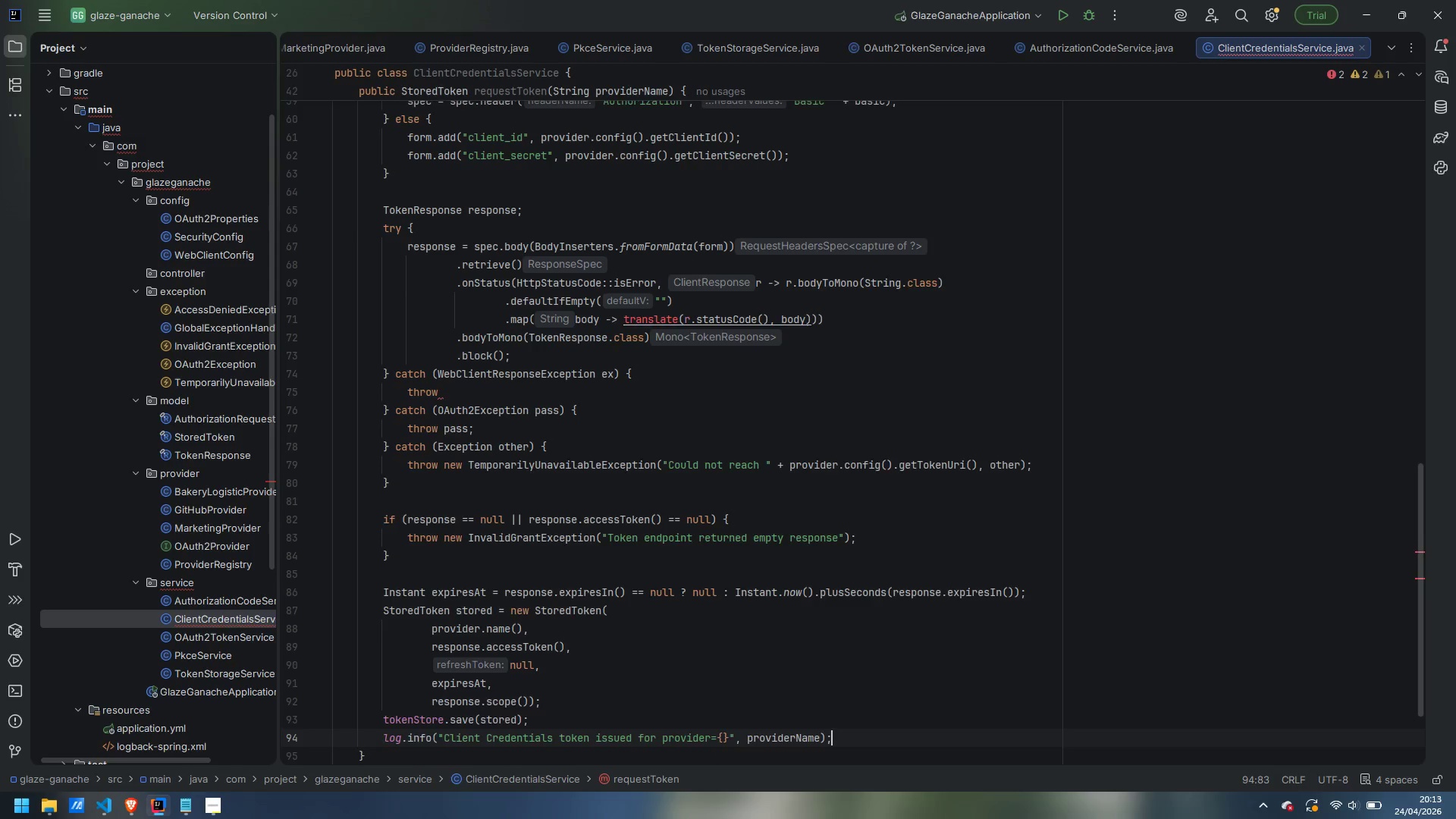 
key(Enter)
 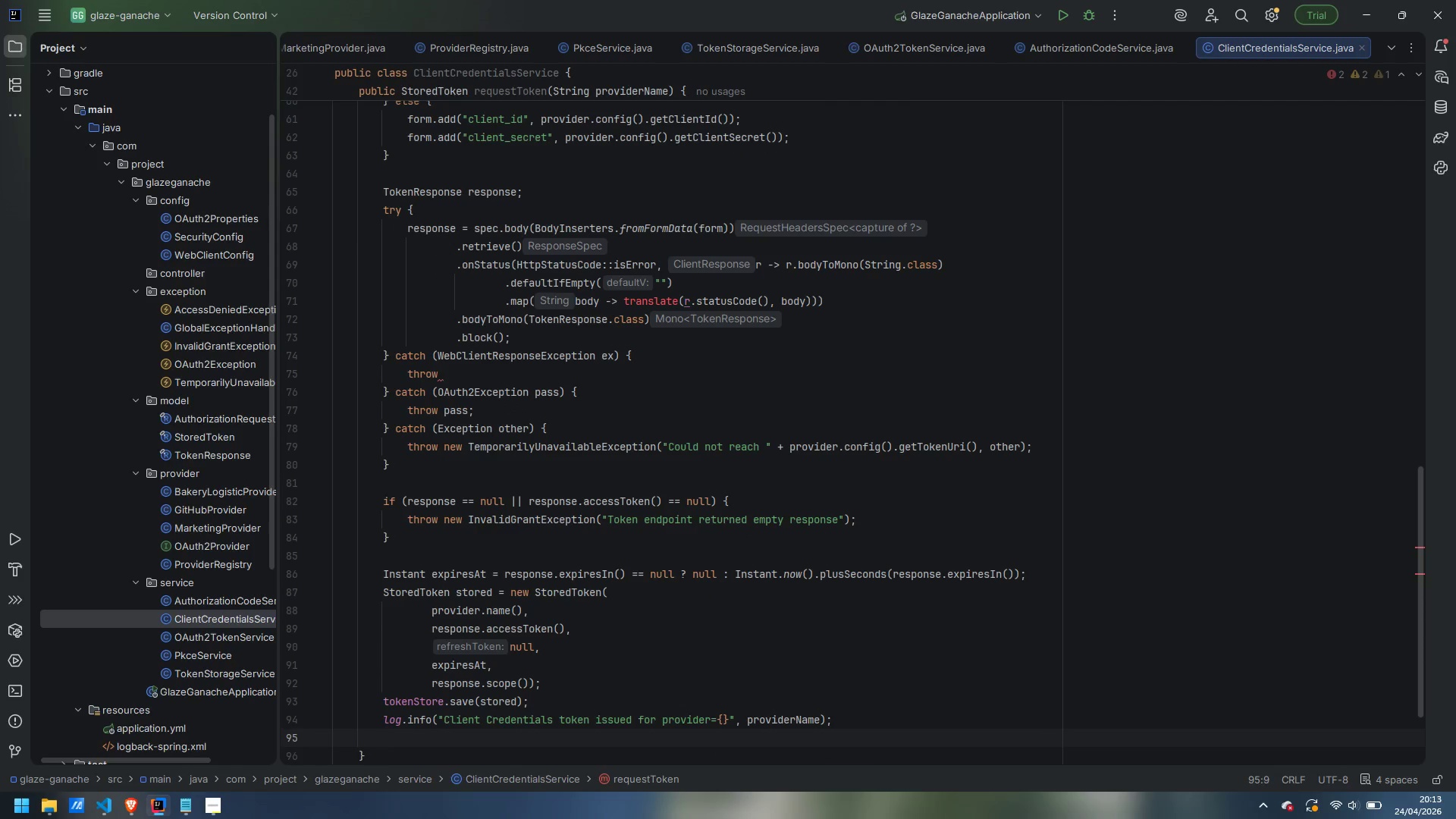 
type(return stored;)
 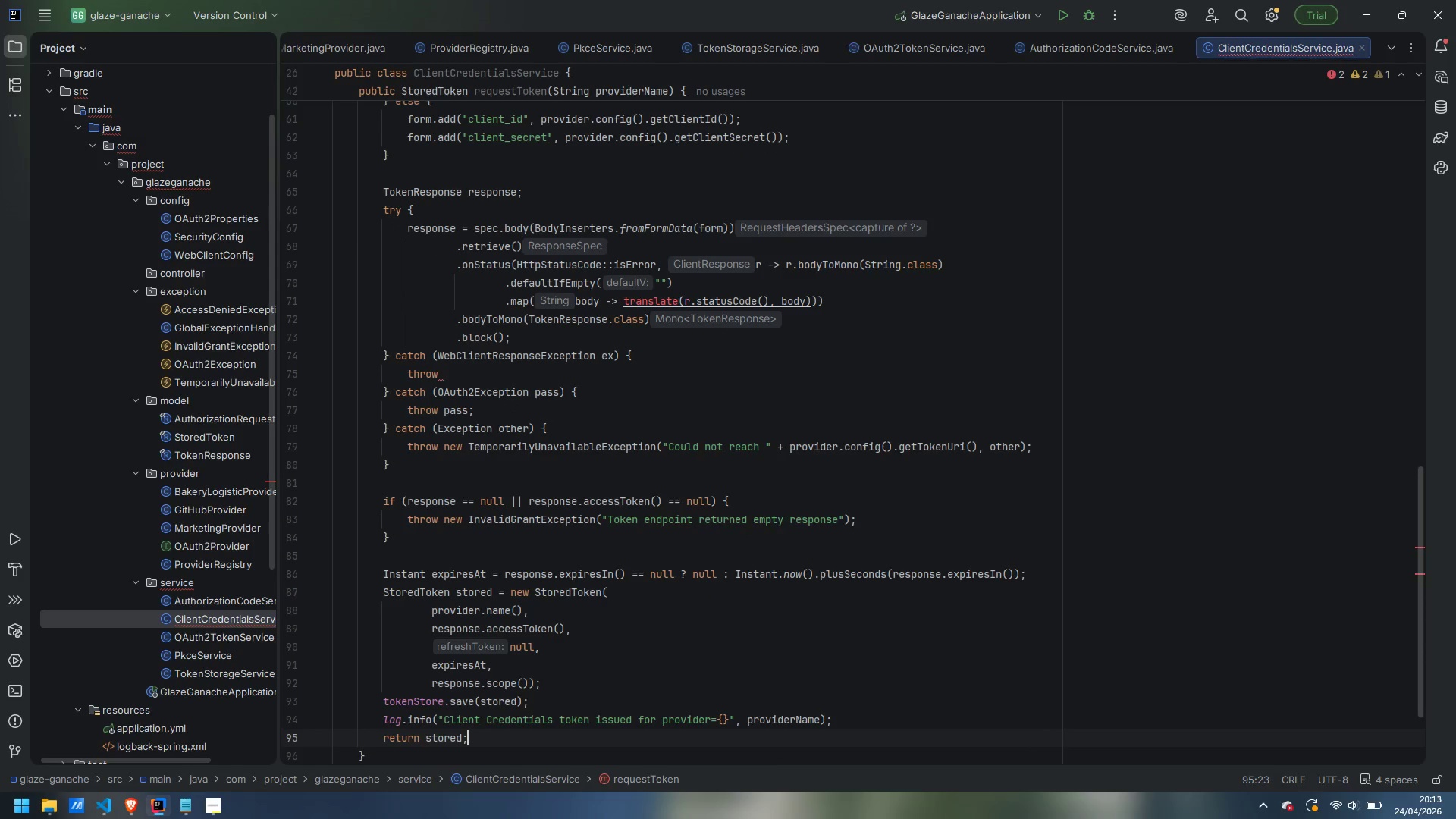 
key(ArrowDown)
 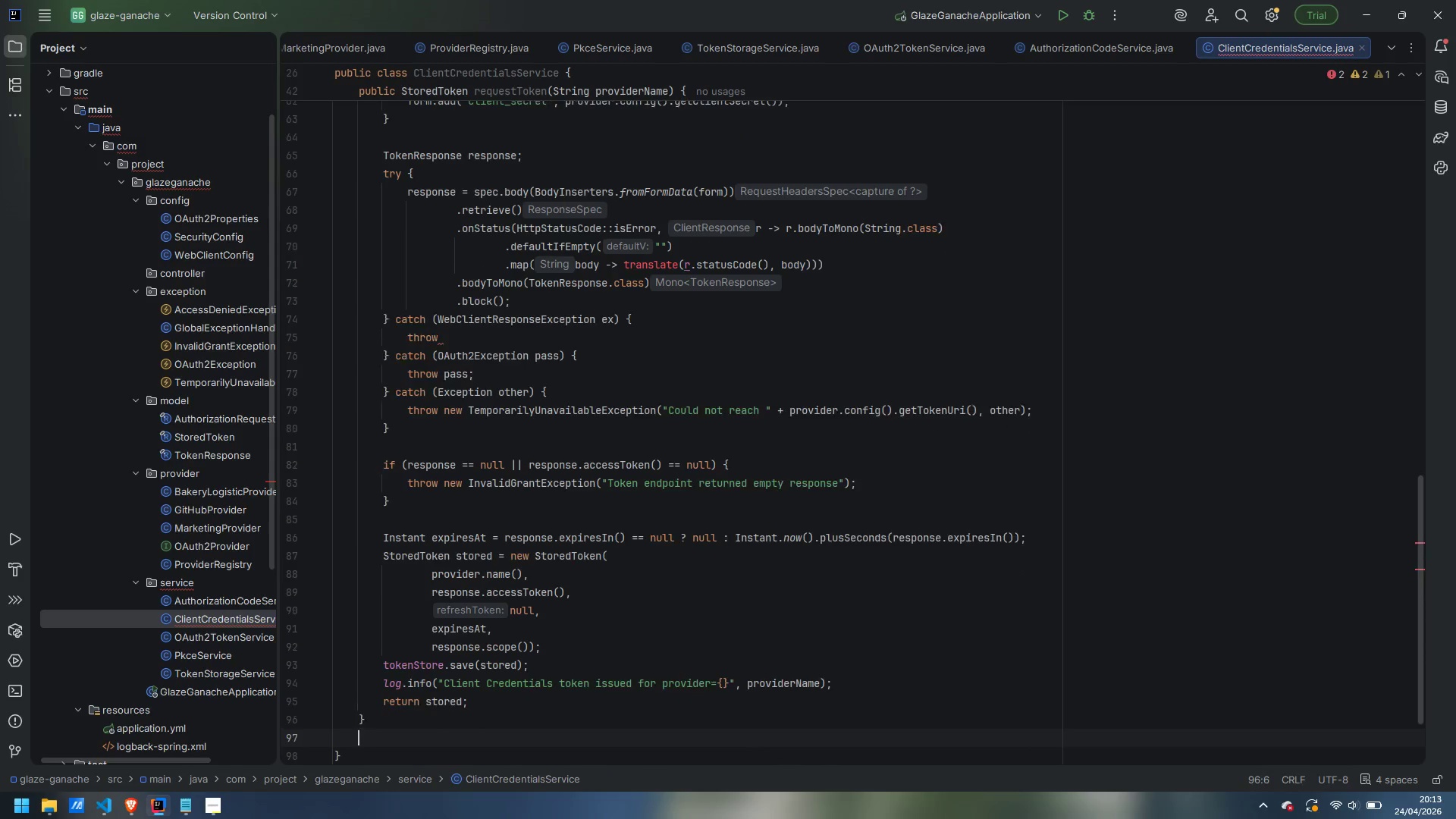 
key(Enter)
 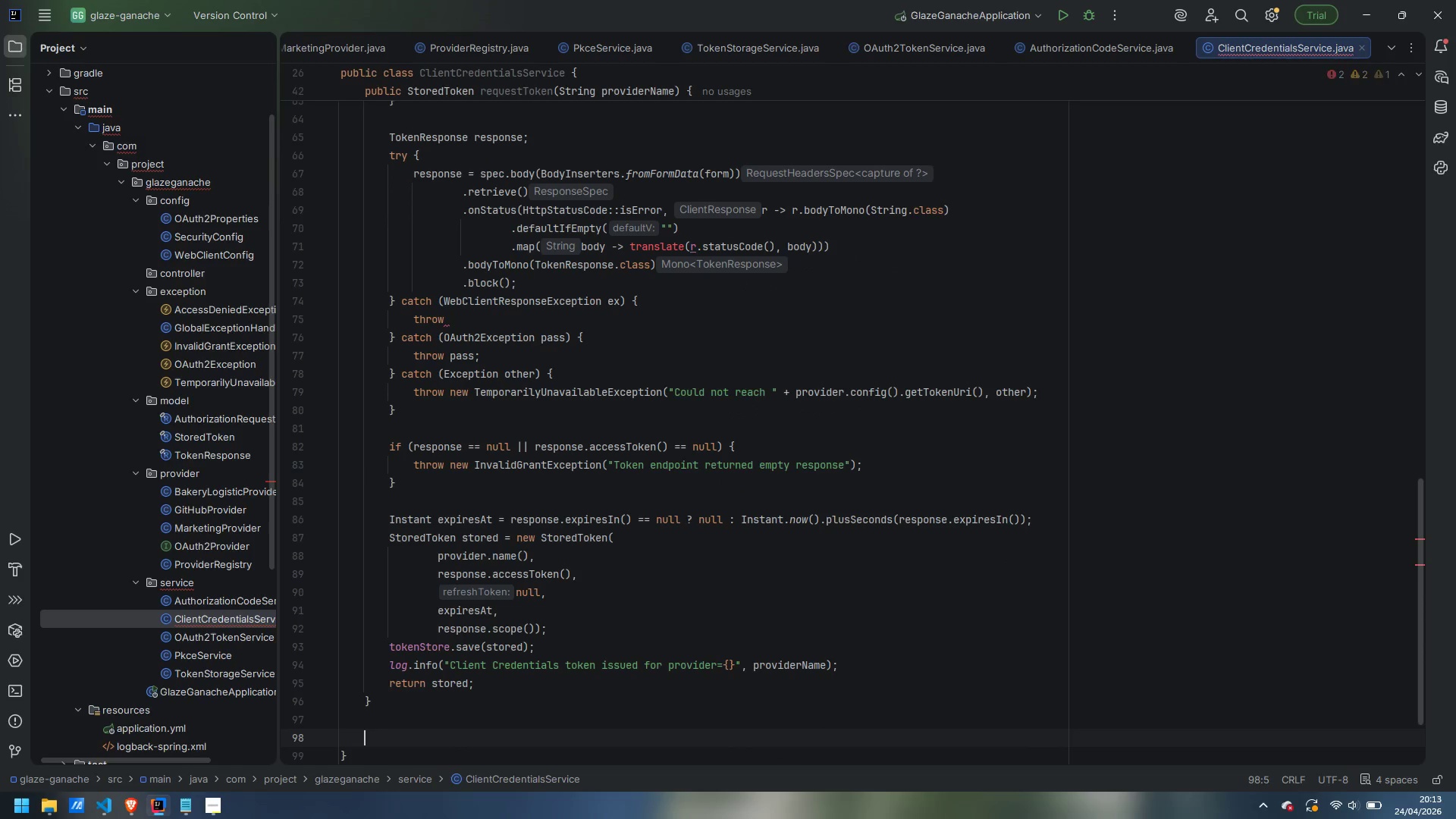 
key(Enter)
 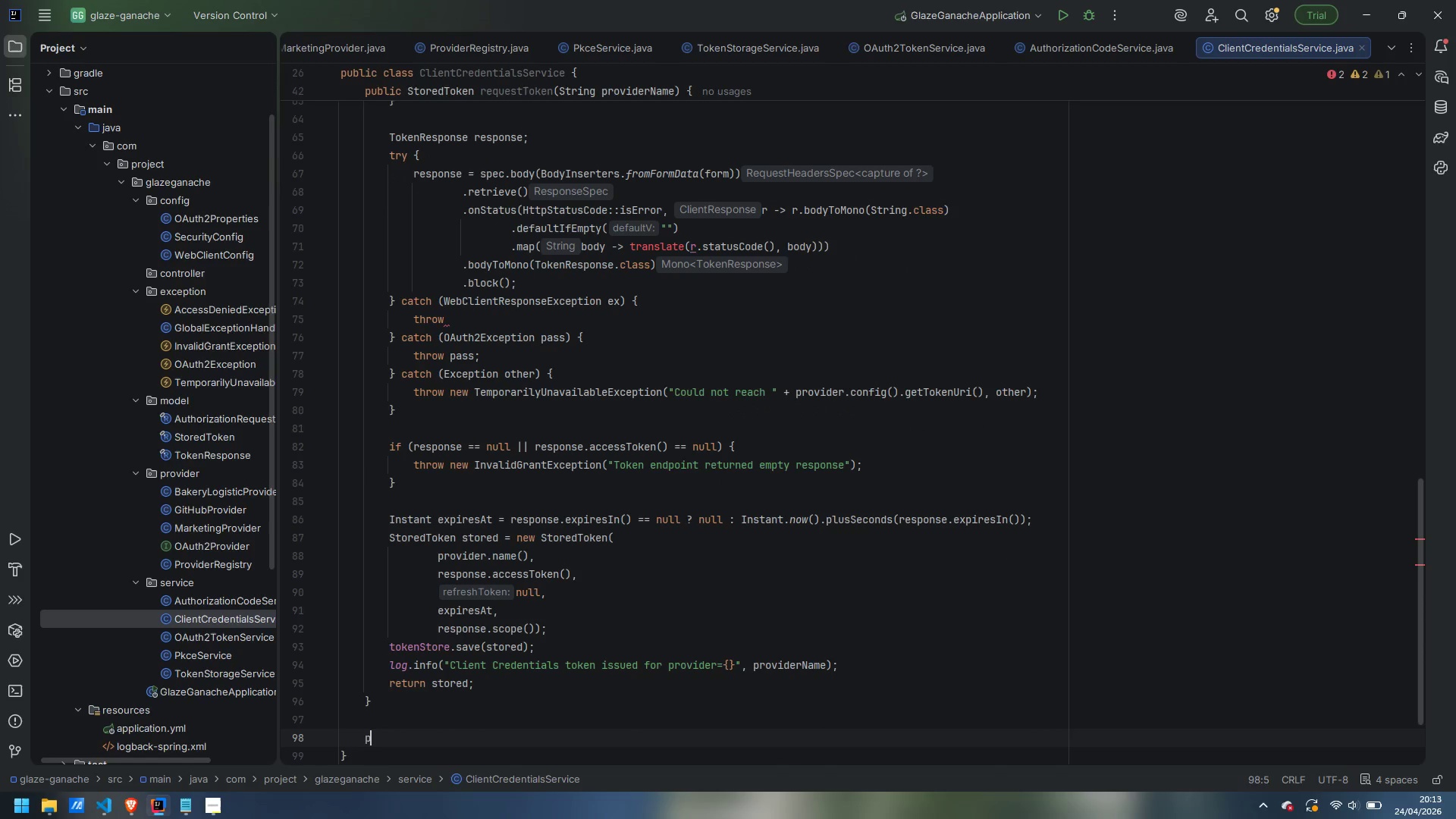 
type(private OAuth2Exception)
 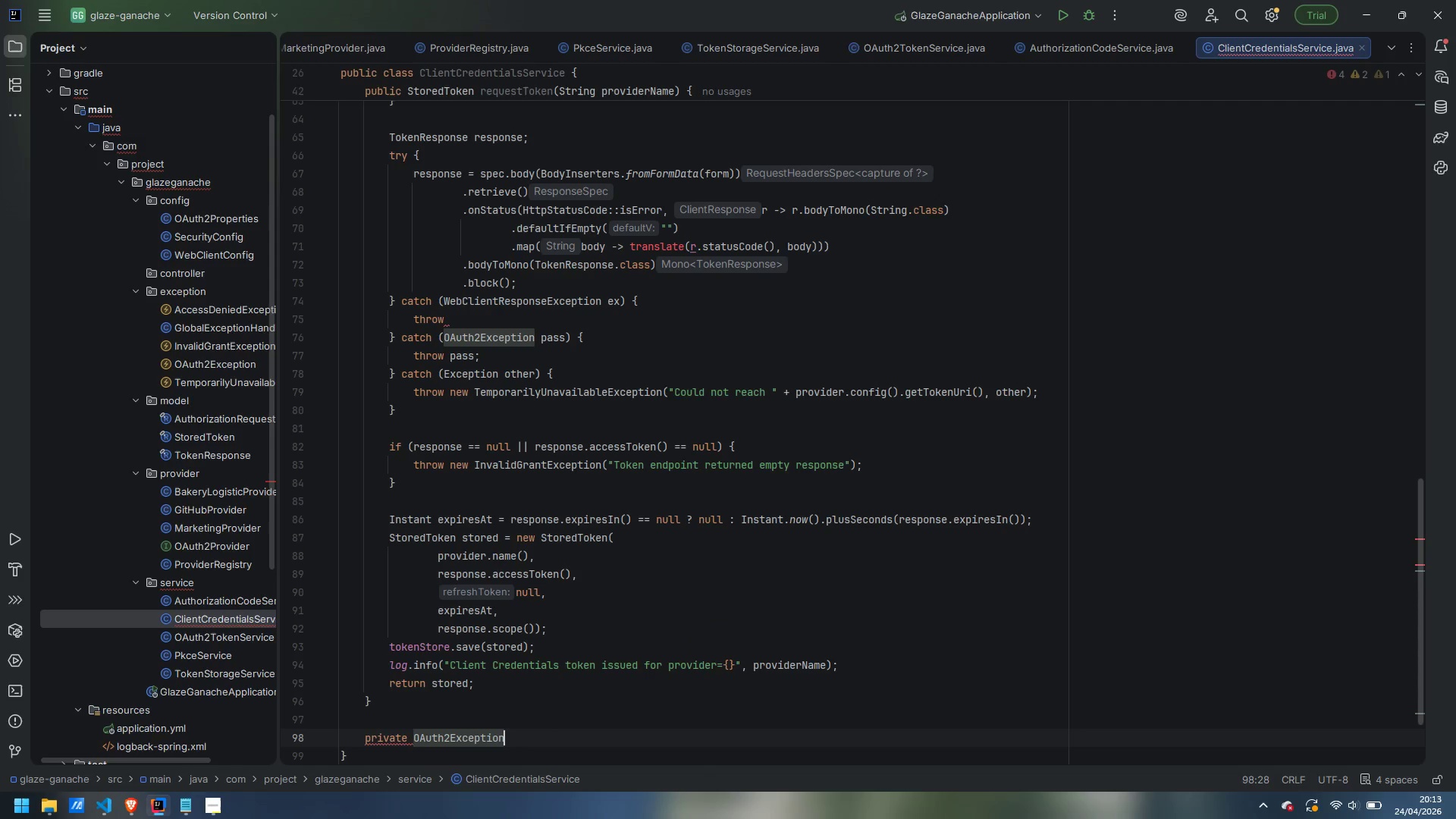 
 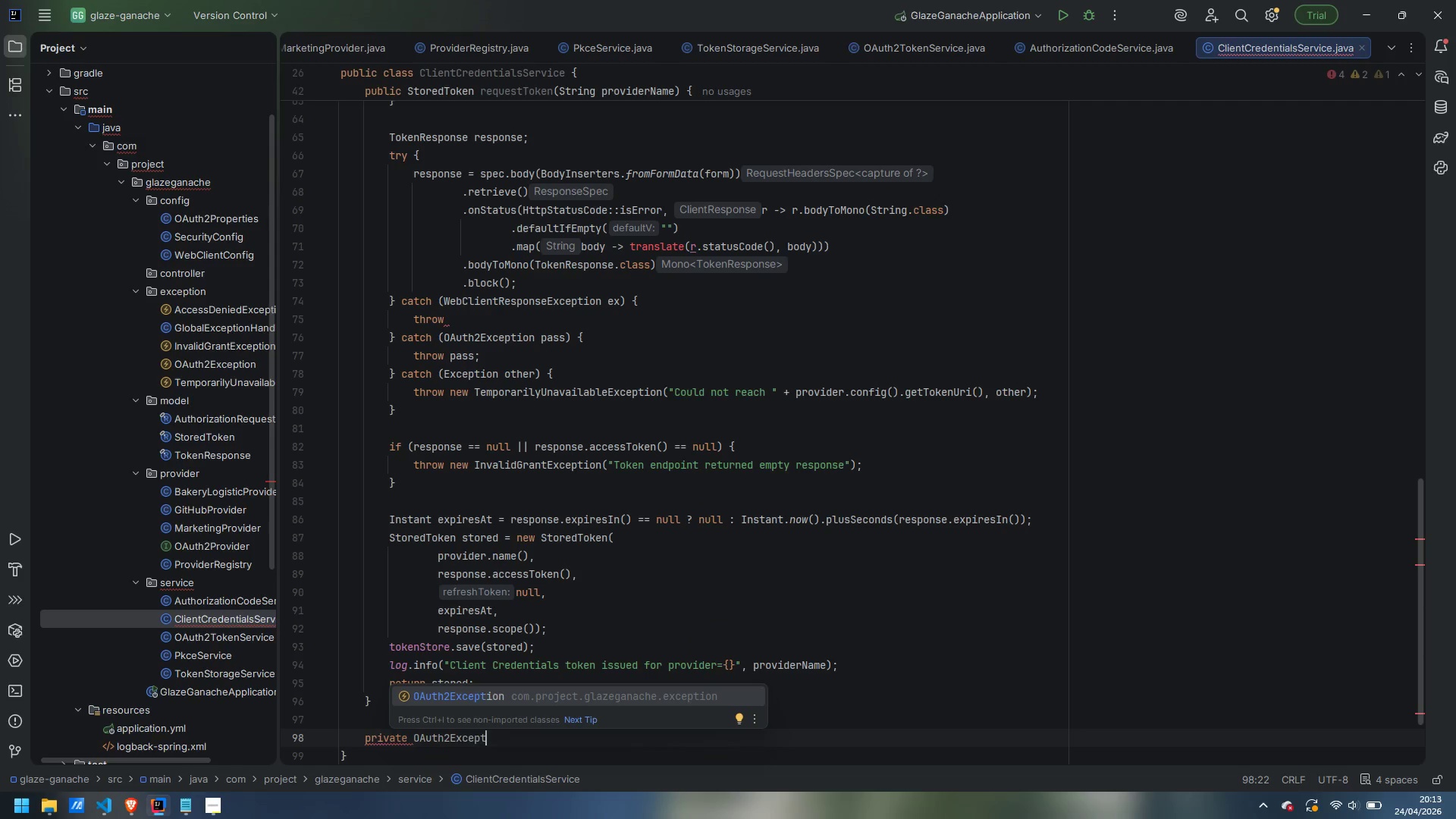 
key(Enter)
 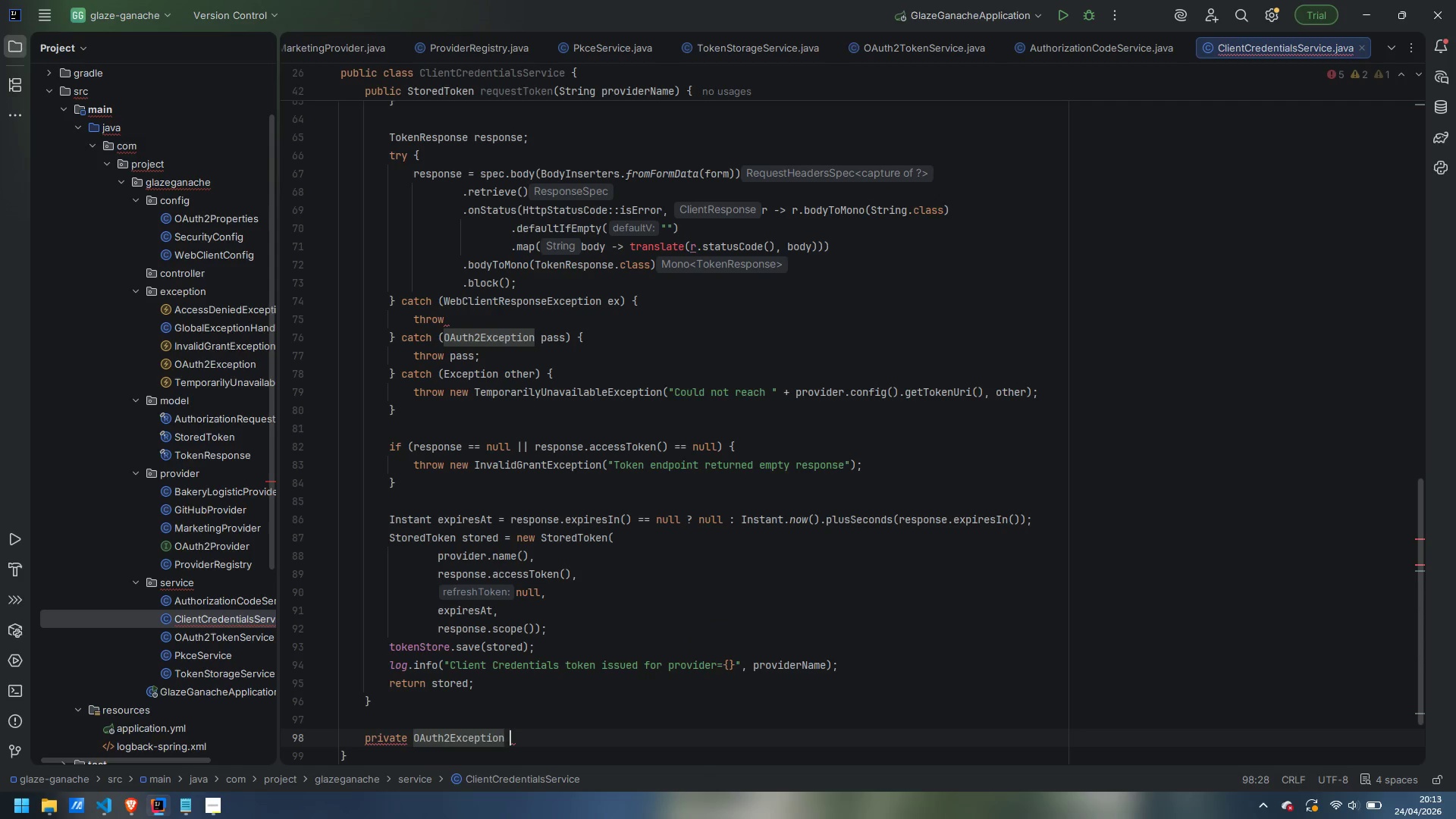 
type( translate(HttpStatusCode status )
key(Backspace)
type(, String body)
 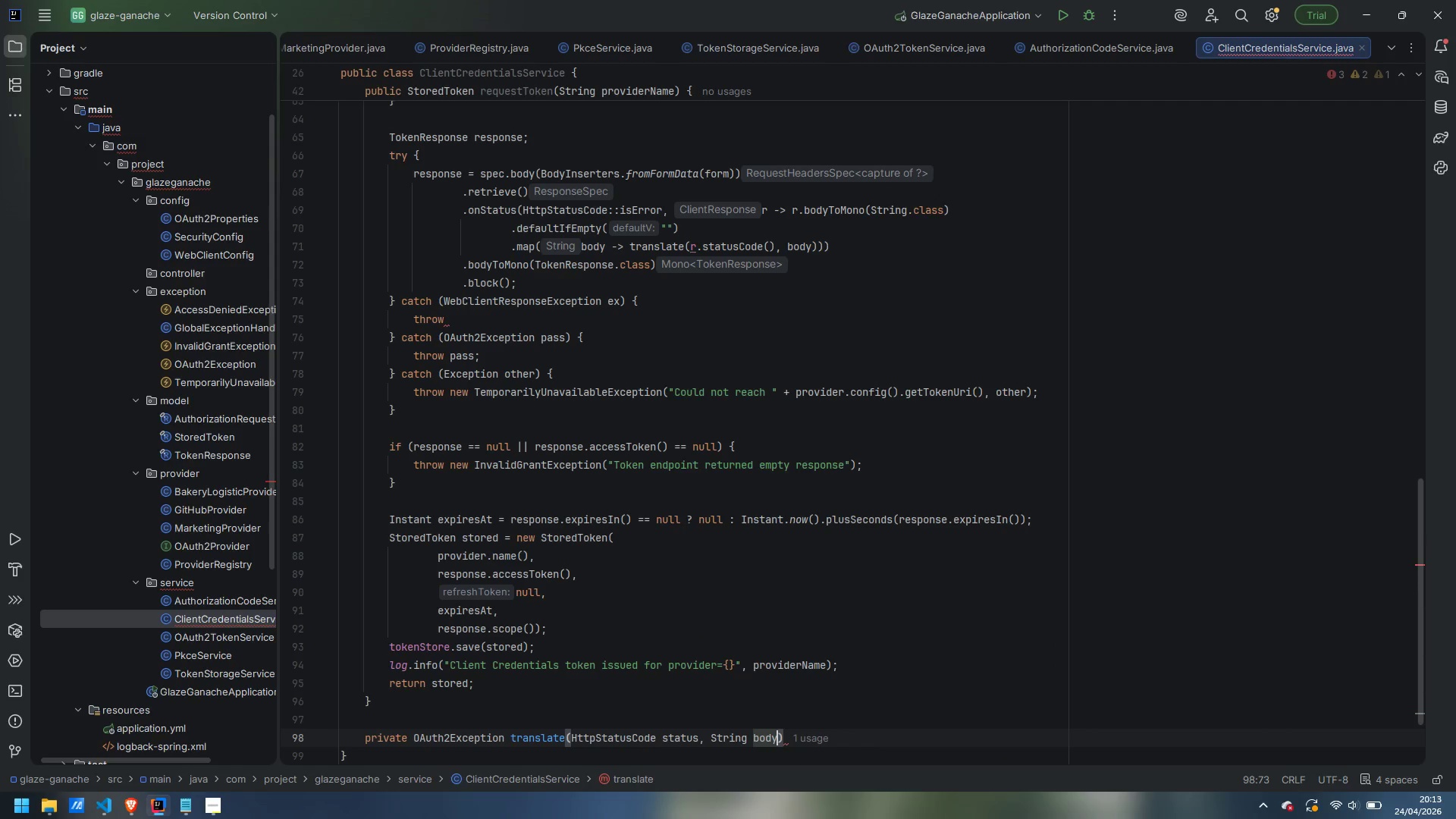 
key(ArrowRight)
 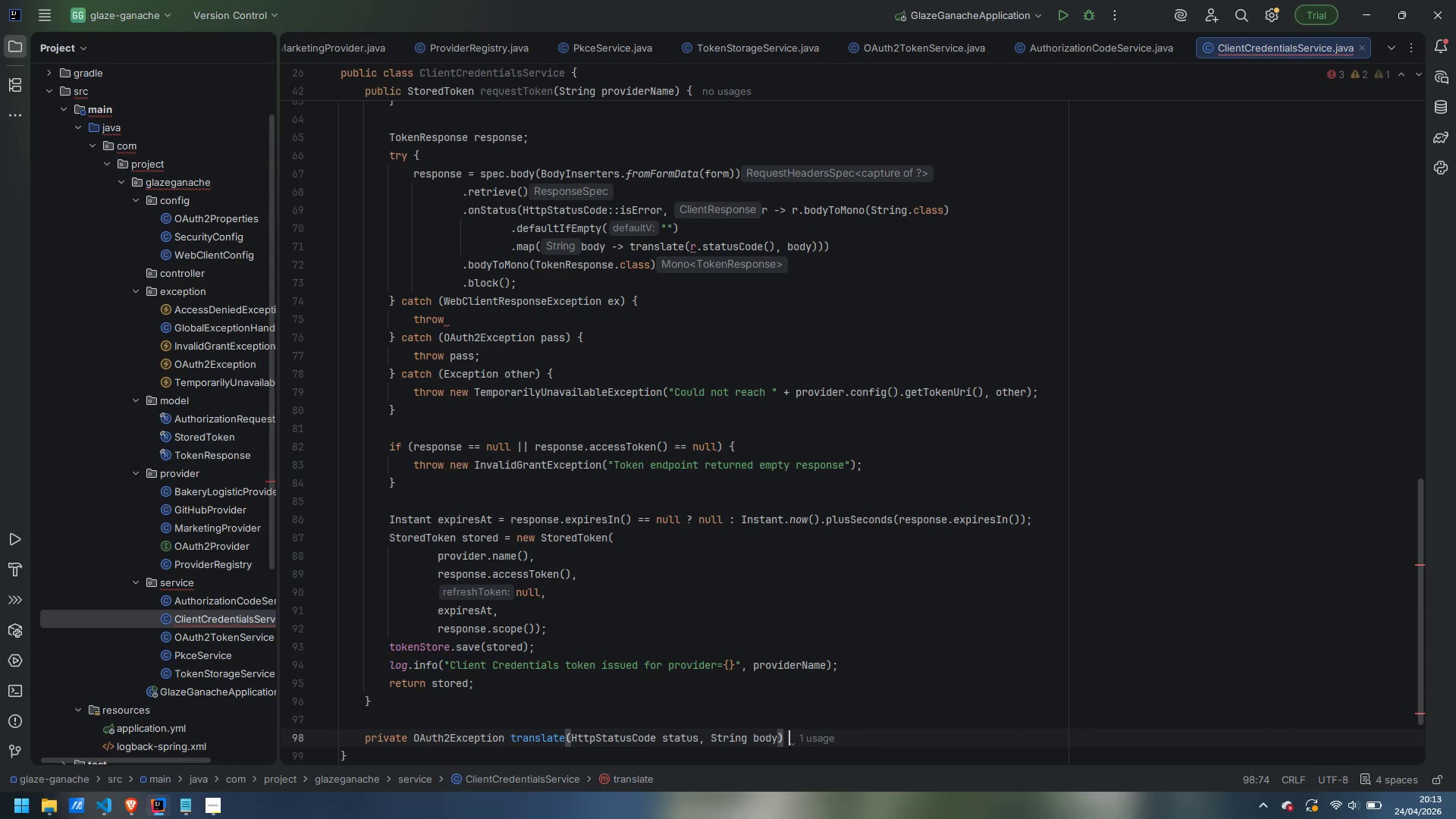 
key(Space)
 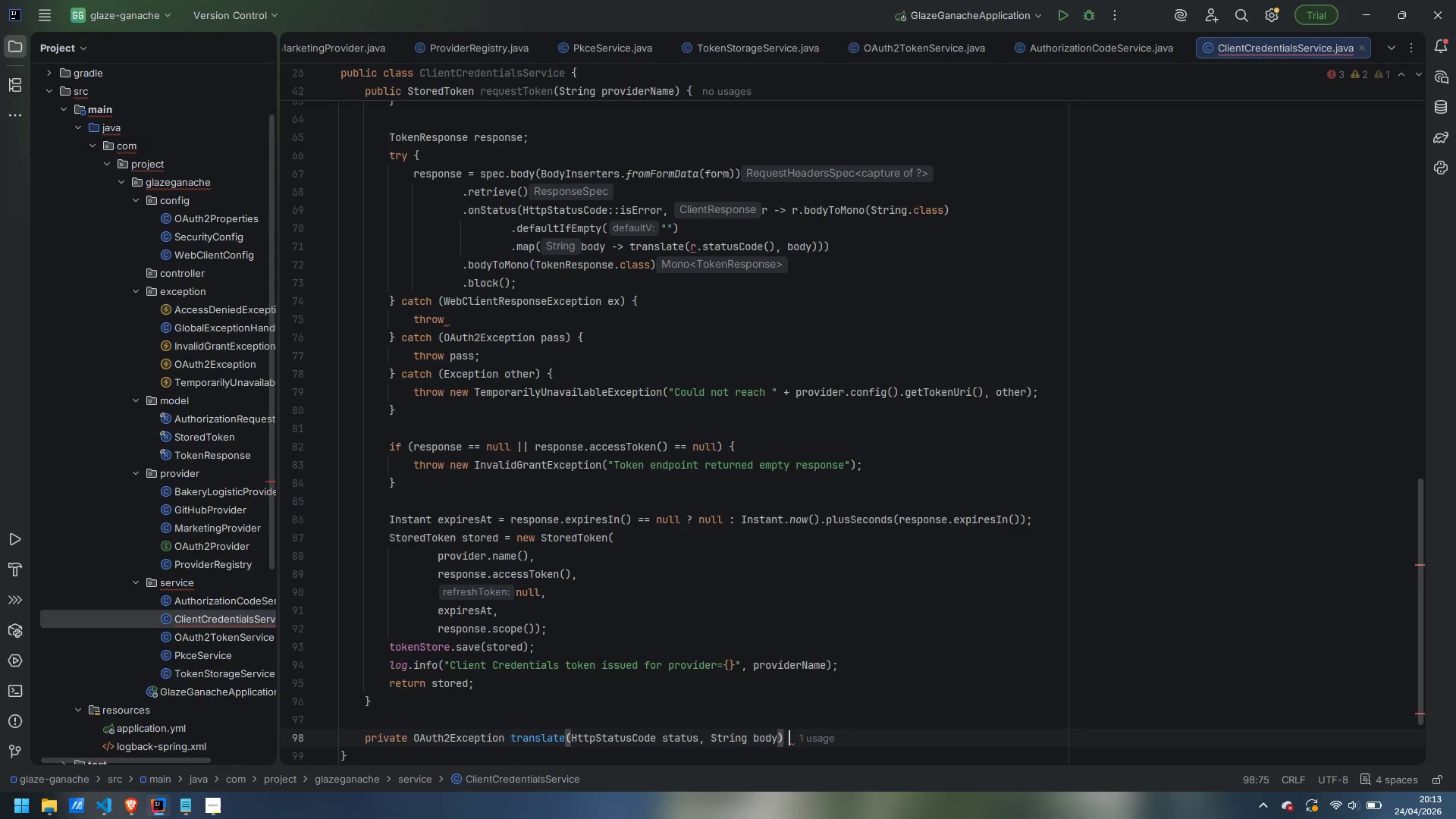 
key(Shift+ShiftLeft)
 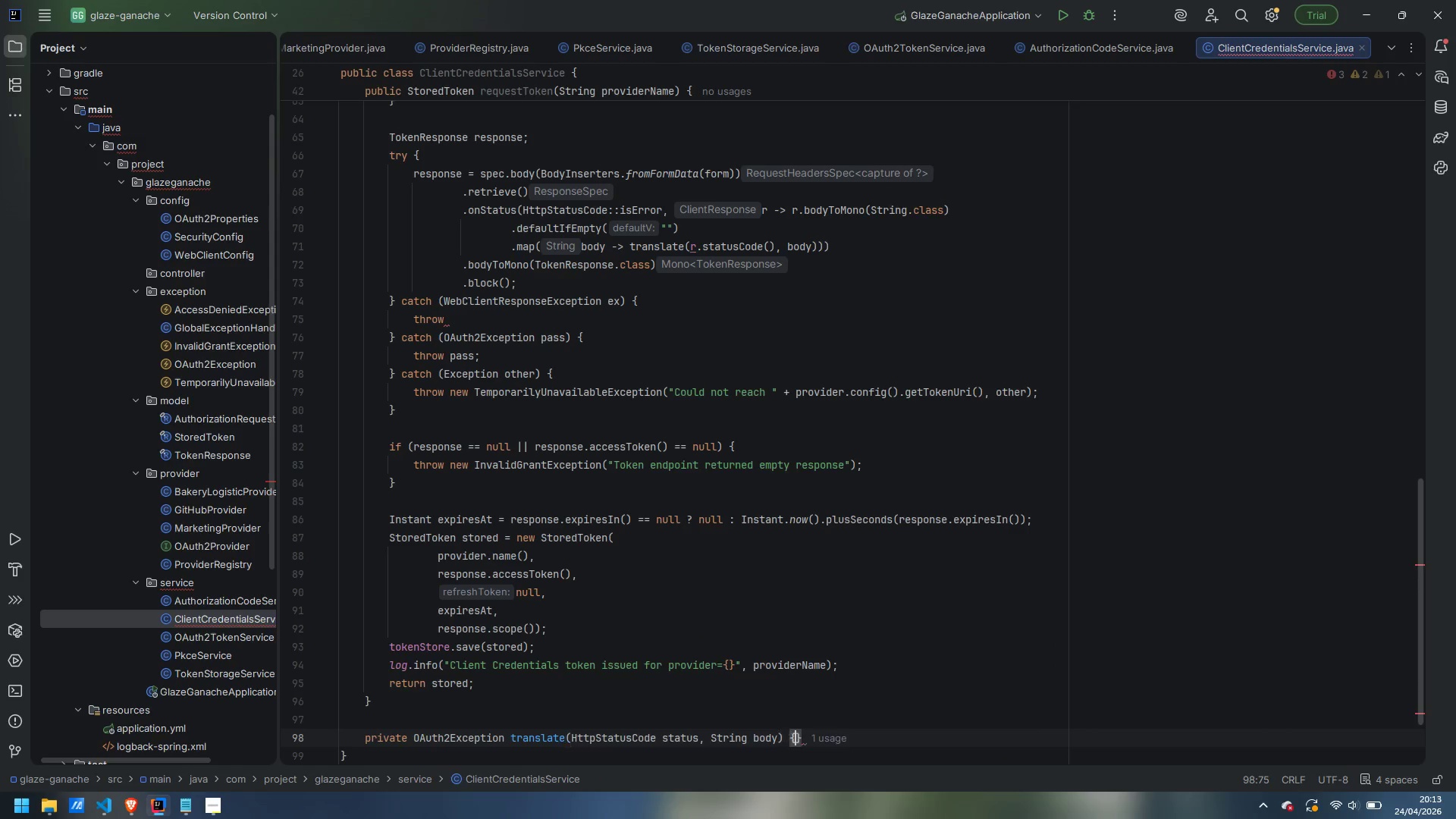 
key(Shift+BracketLeft)
 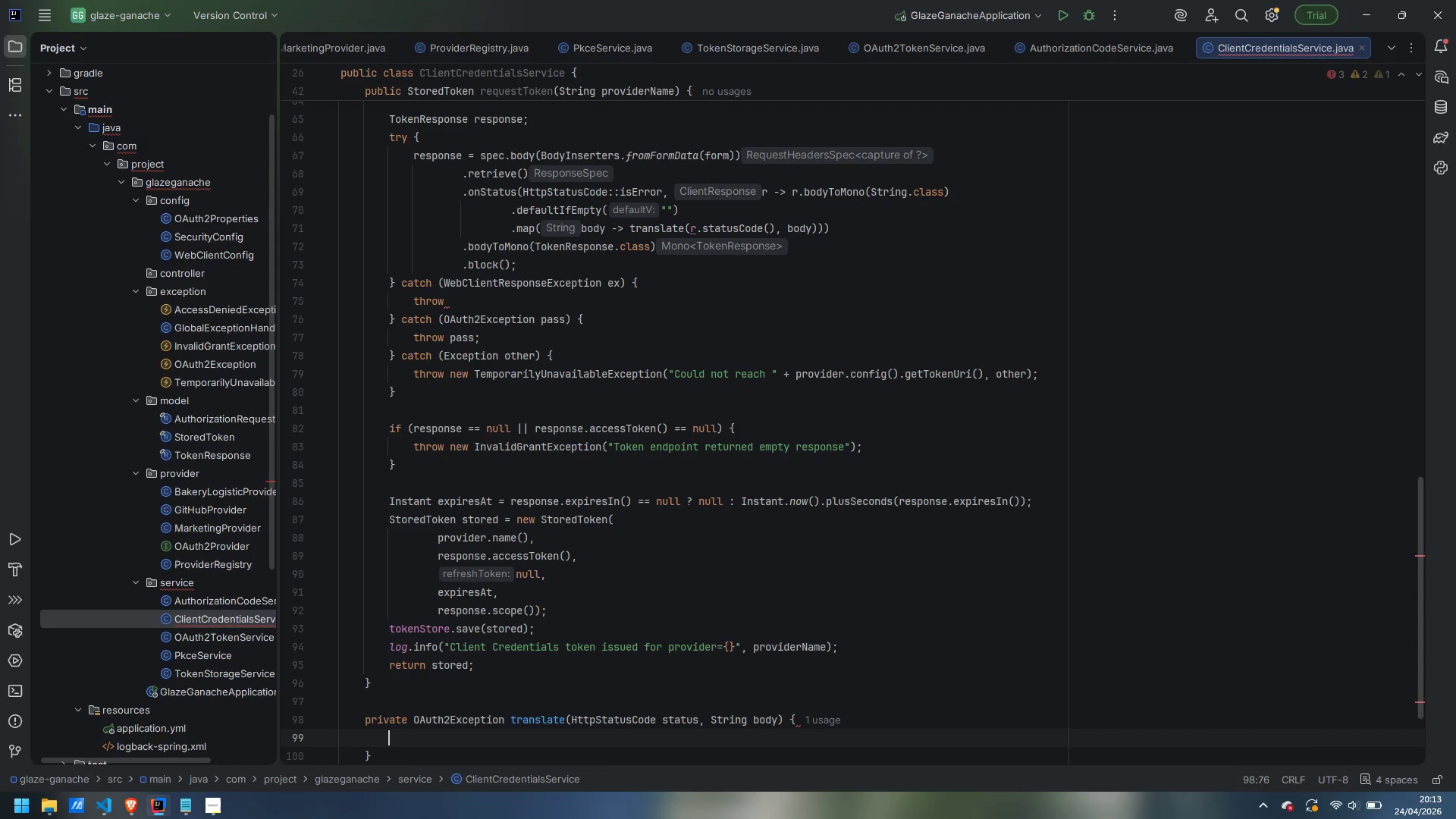 
key(Enter)
 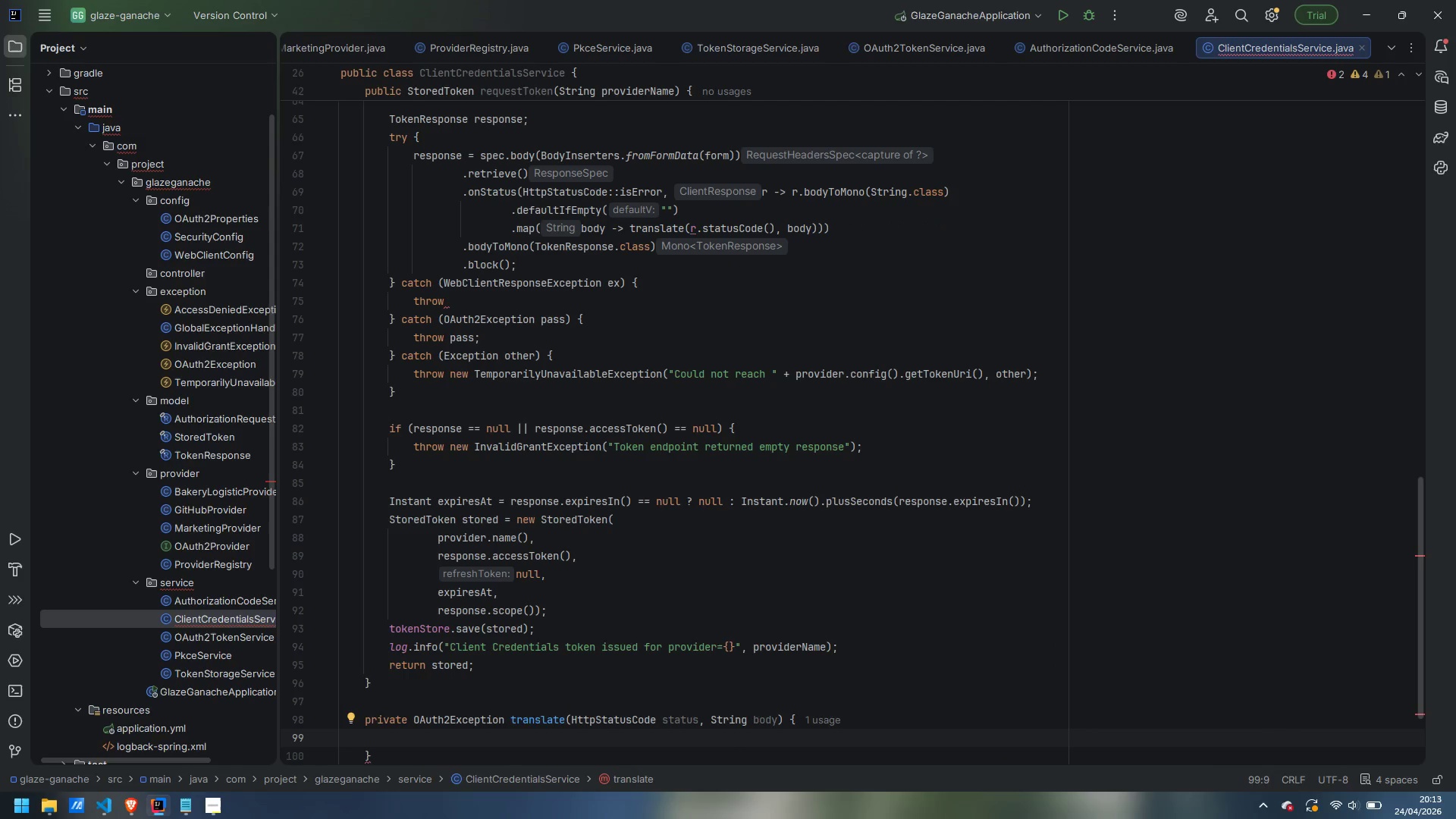 
type(String b = body == null ? "" : null)
 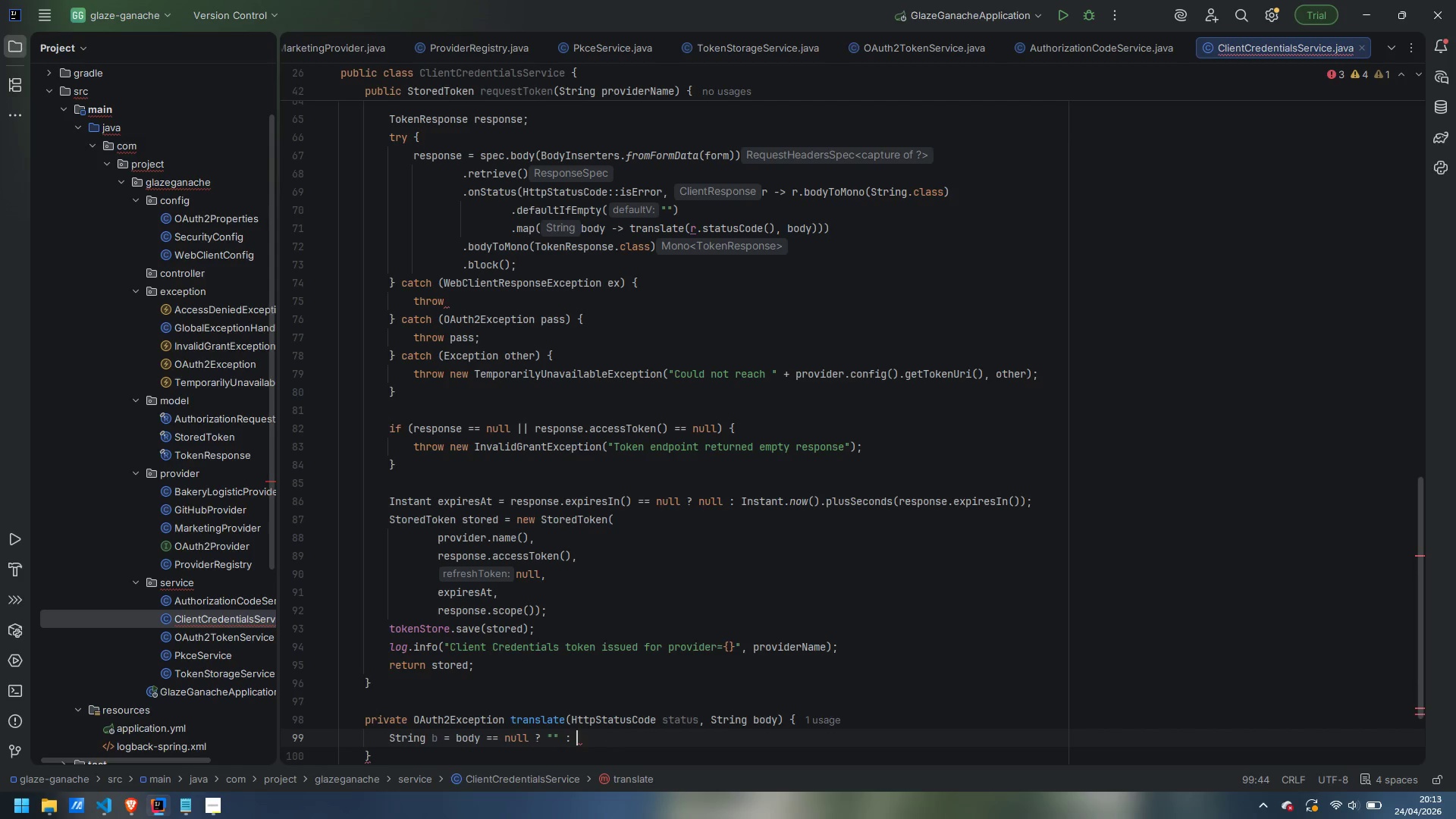 
 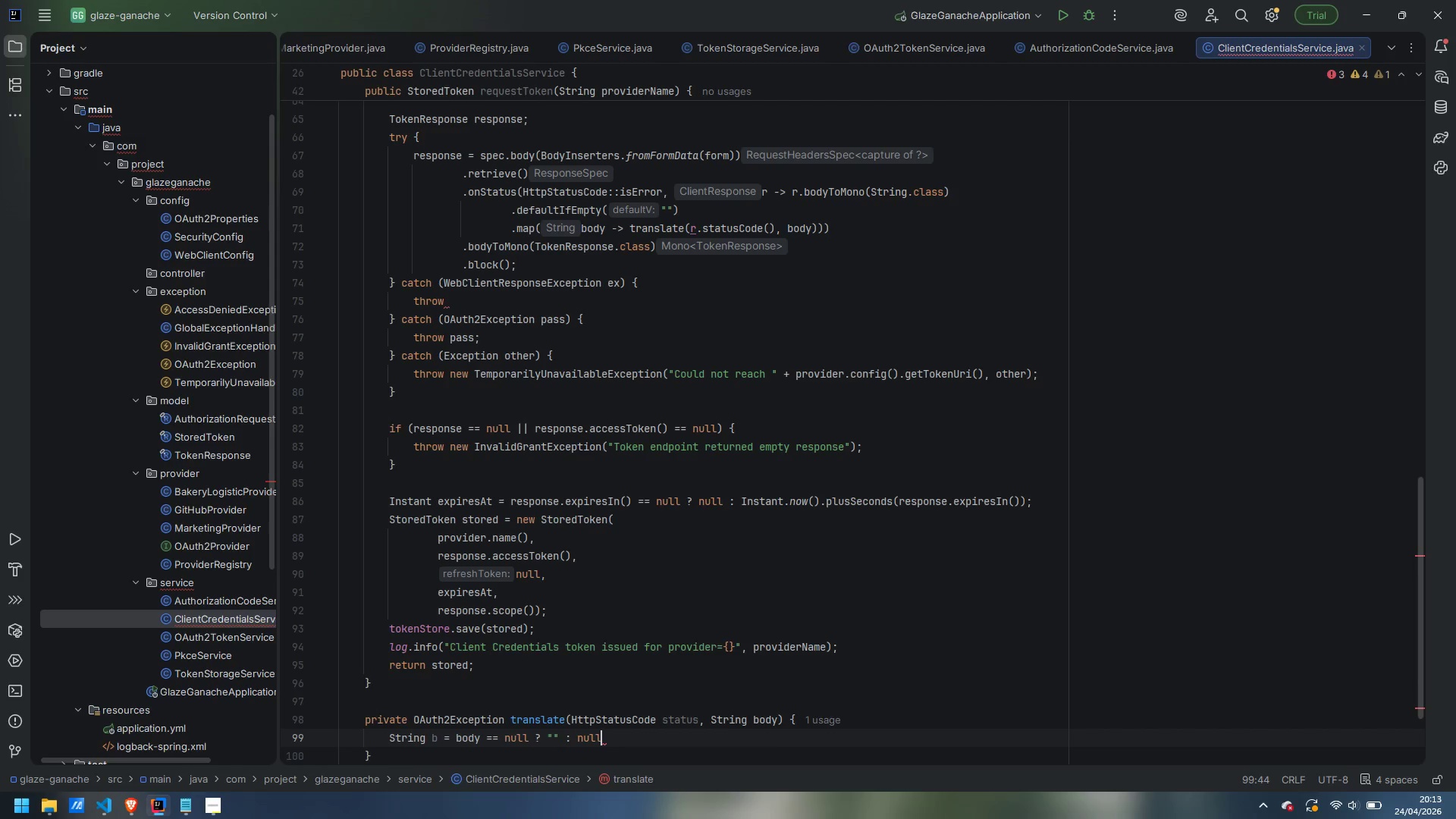 
key(Control+ControlLeft)
 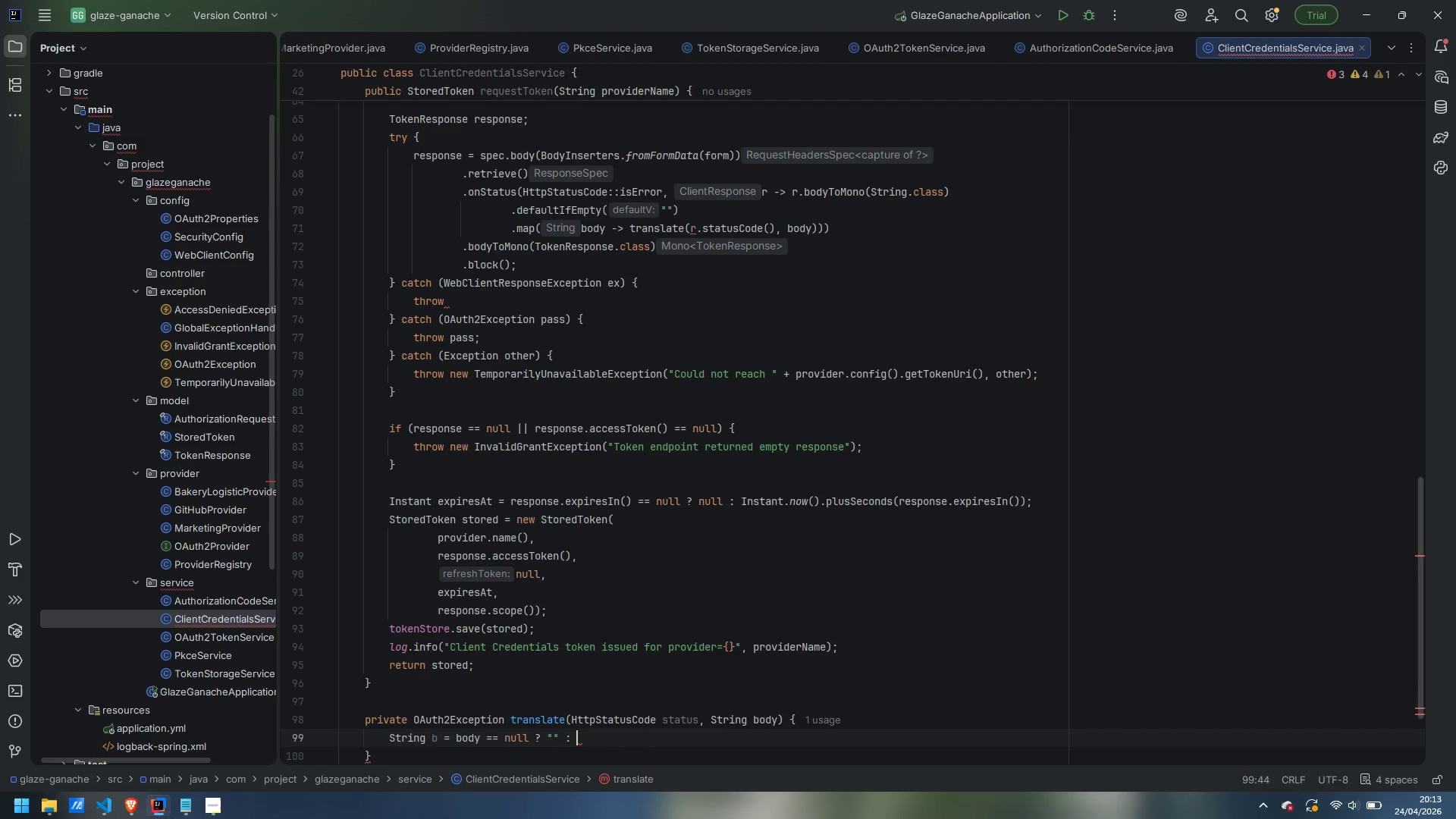 
key(Control+Backspace)
 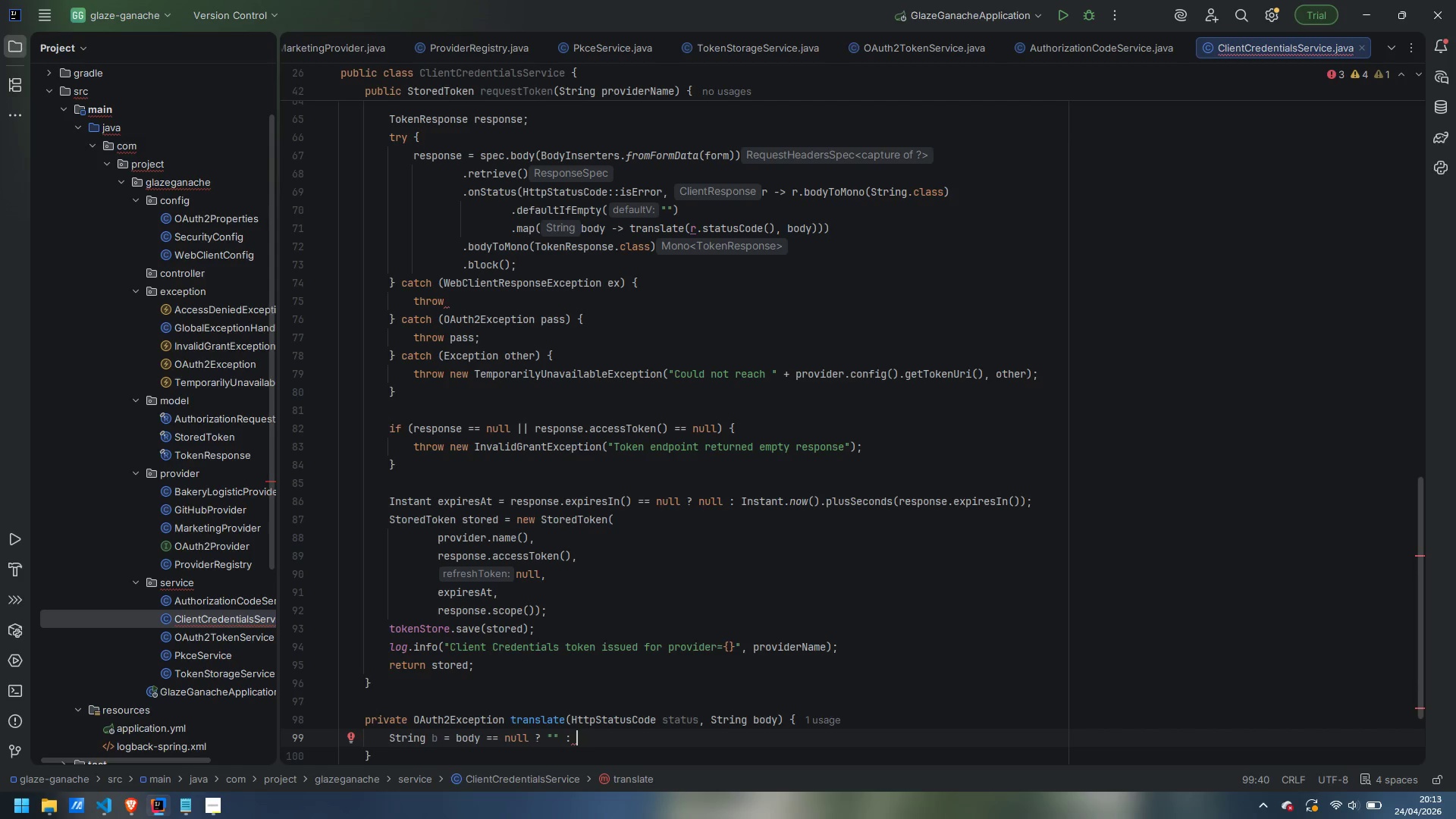 
type(body;)
 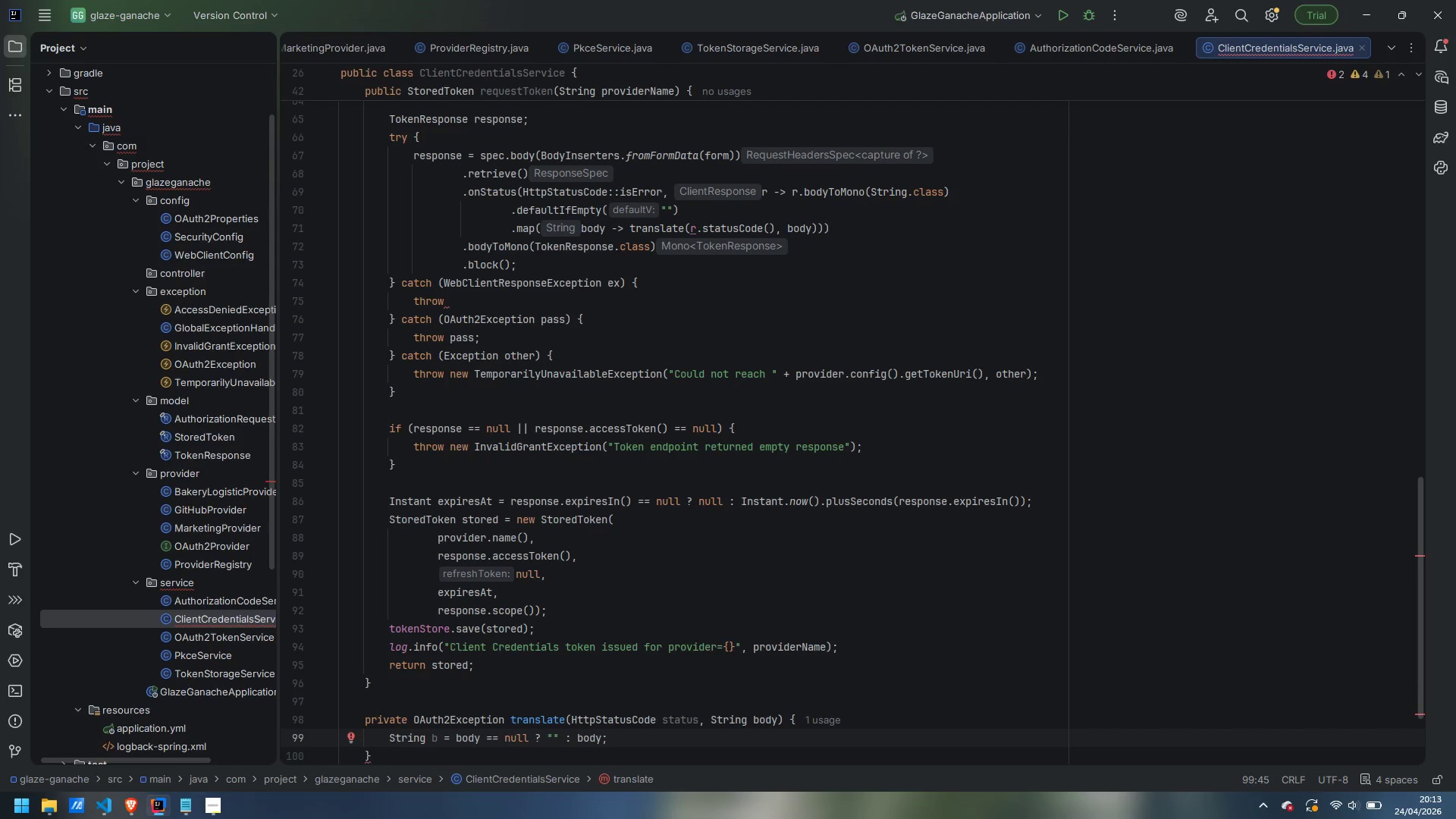 
key(Enter)
 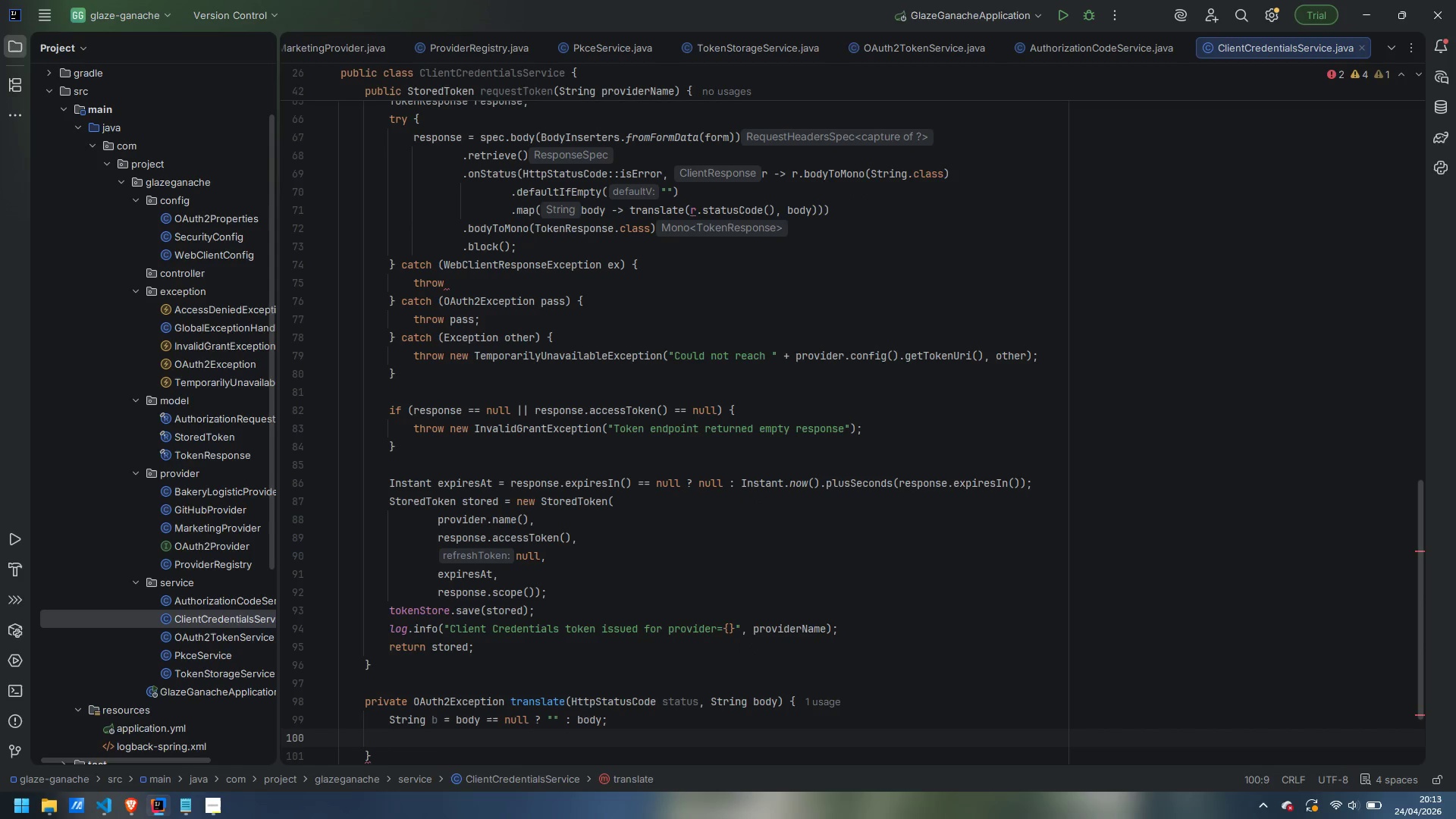 
type(if ()
 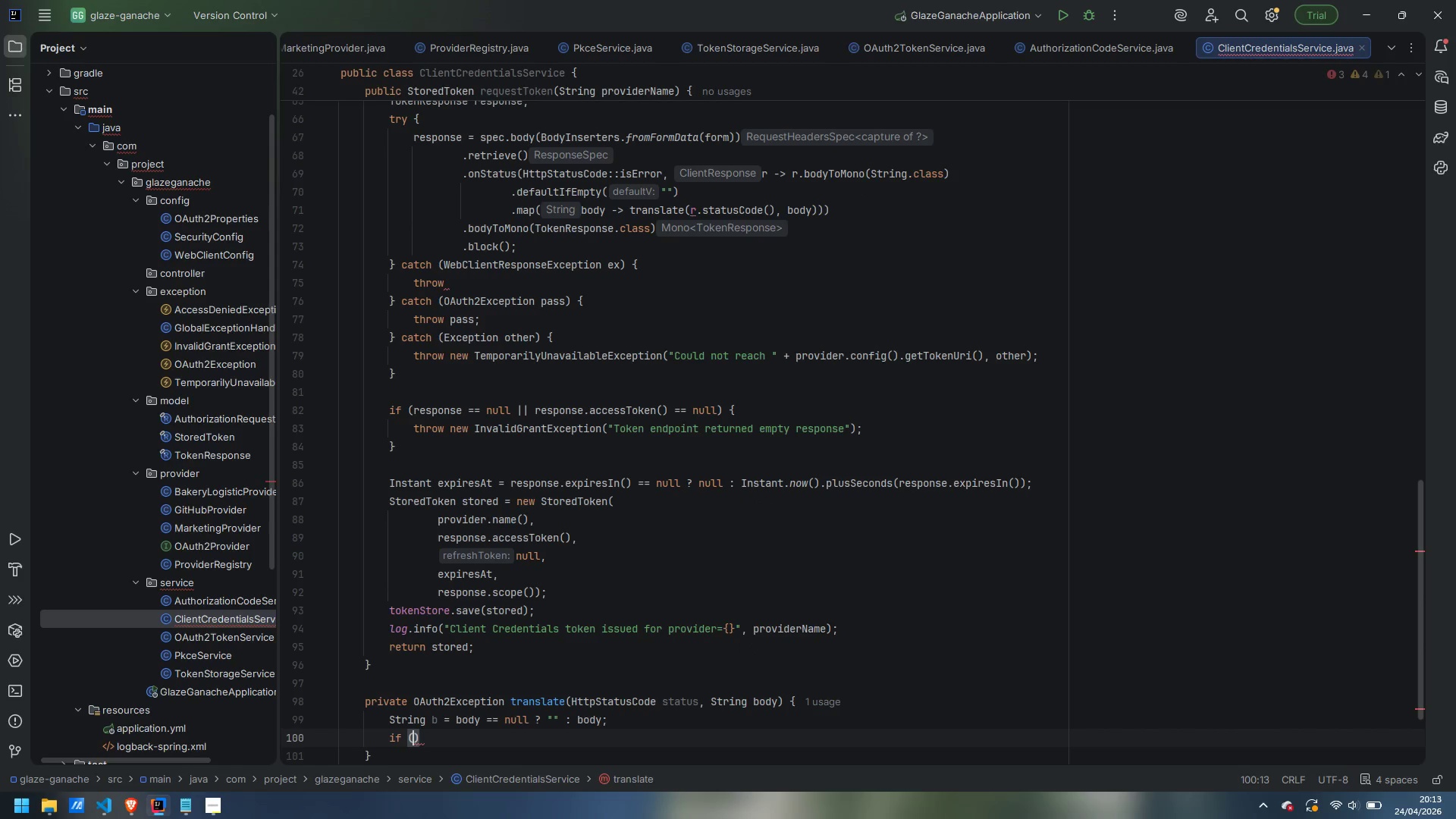 
wait(5.95)
 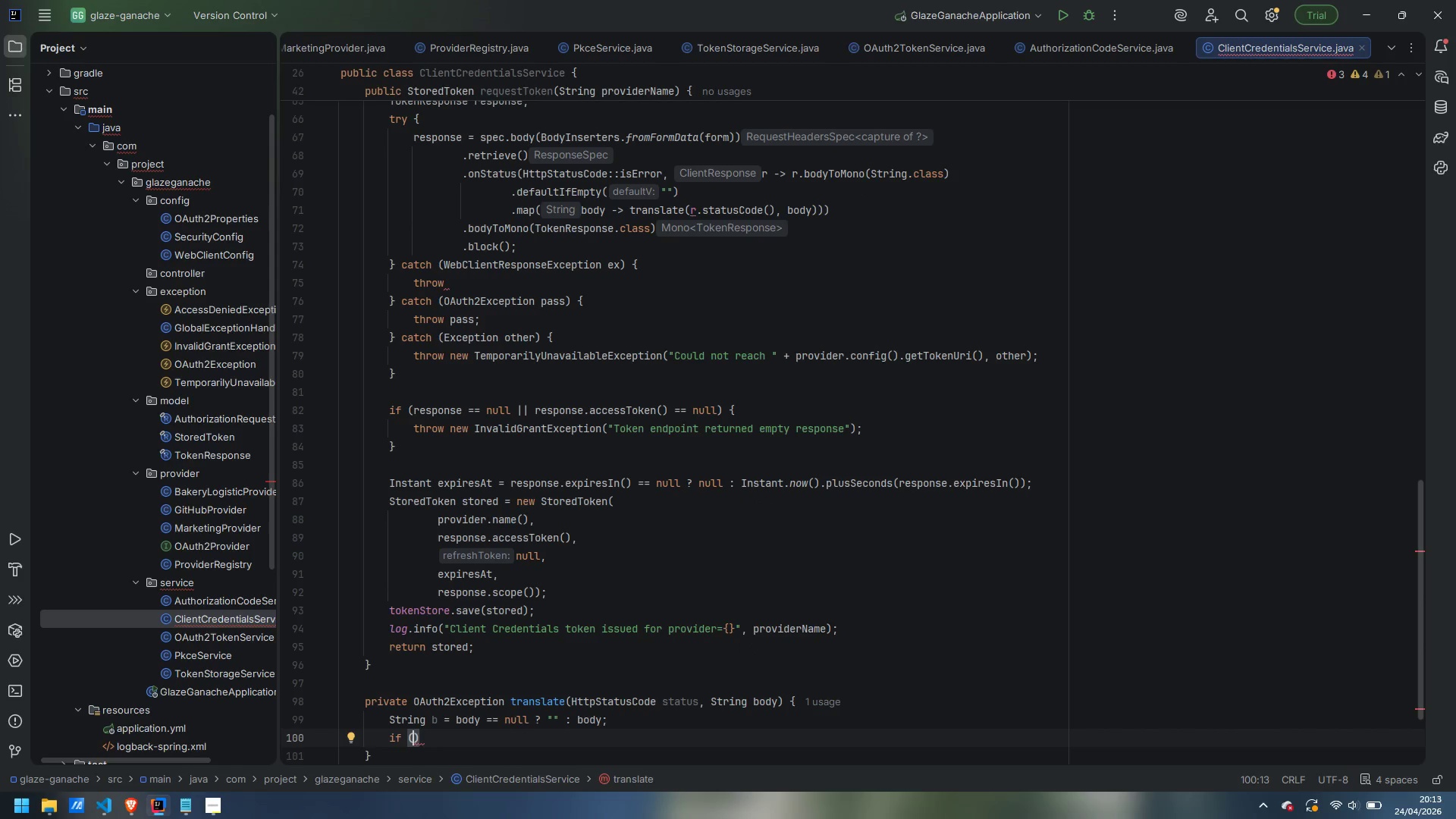 
type(sattu)
 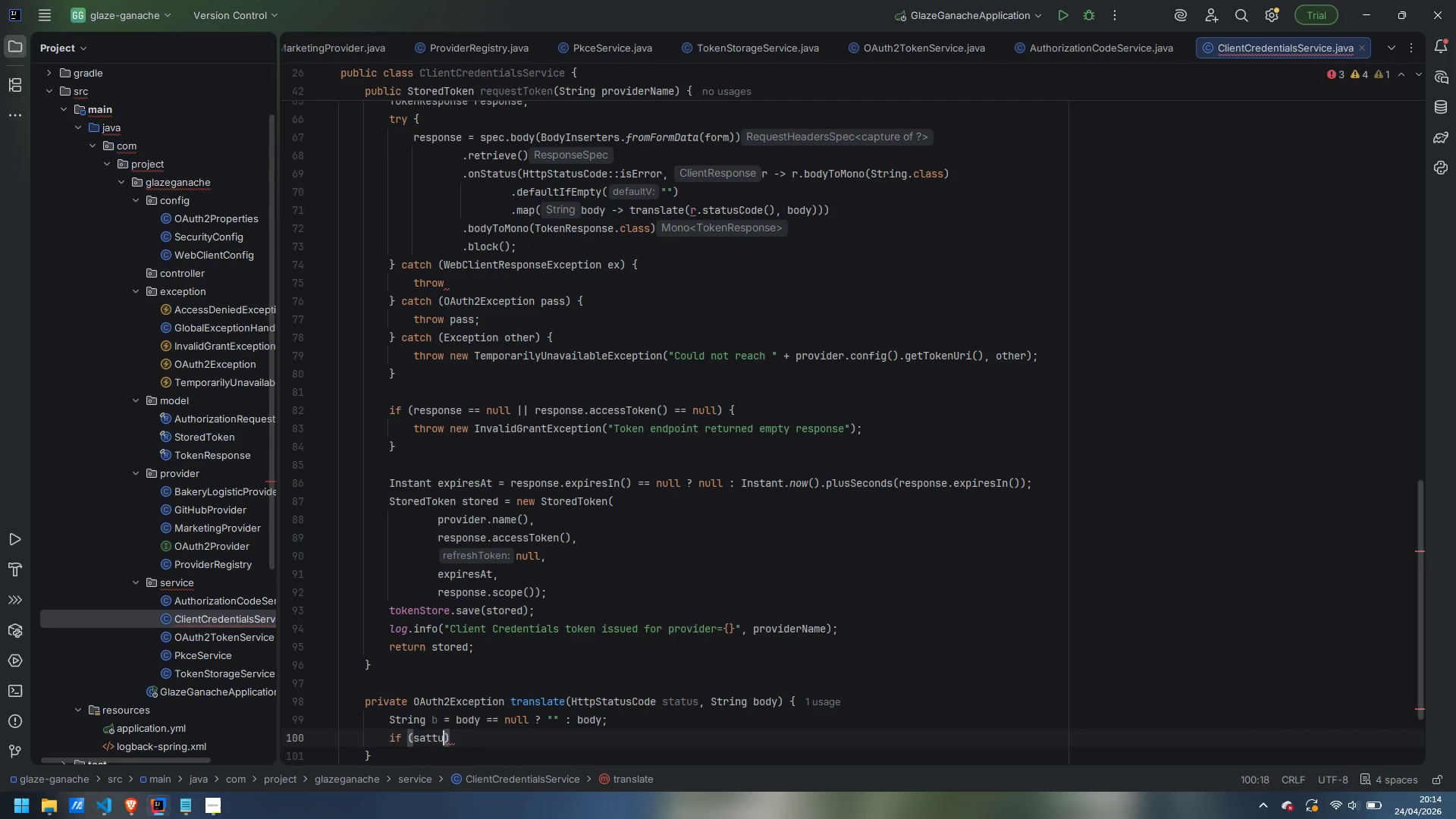 
key(Control+ControlLeft)
 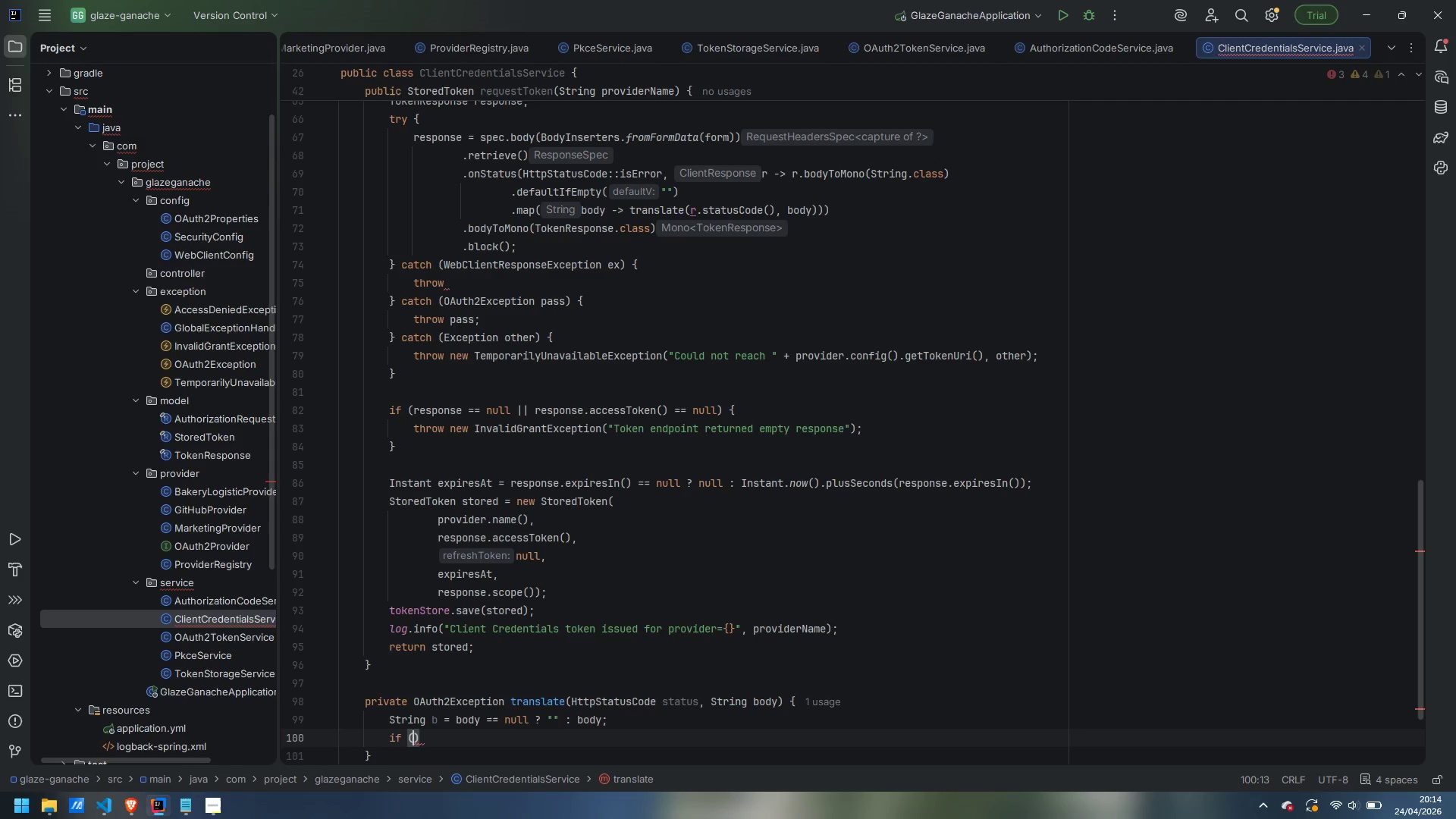 
key(Control+Backspace)
 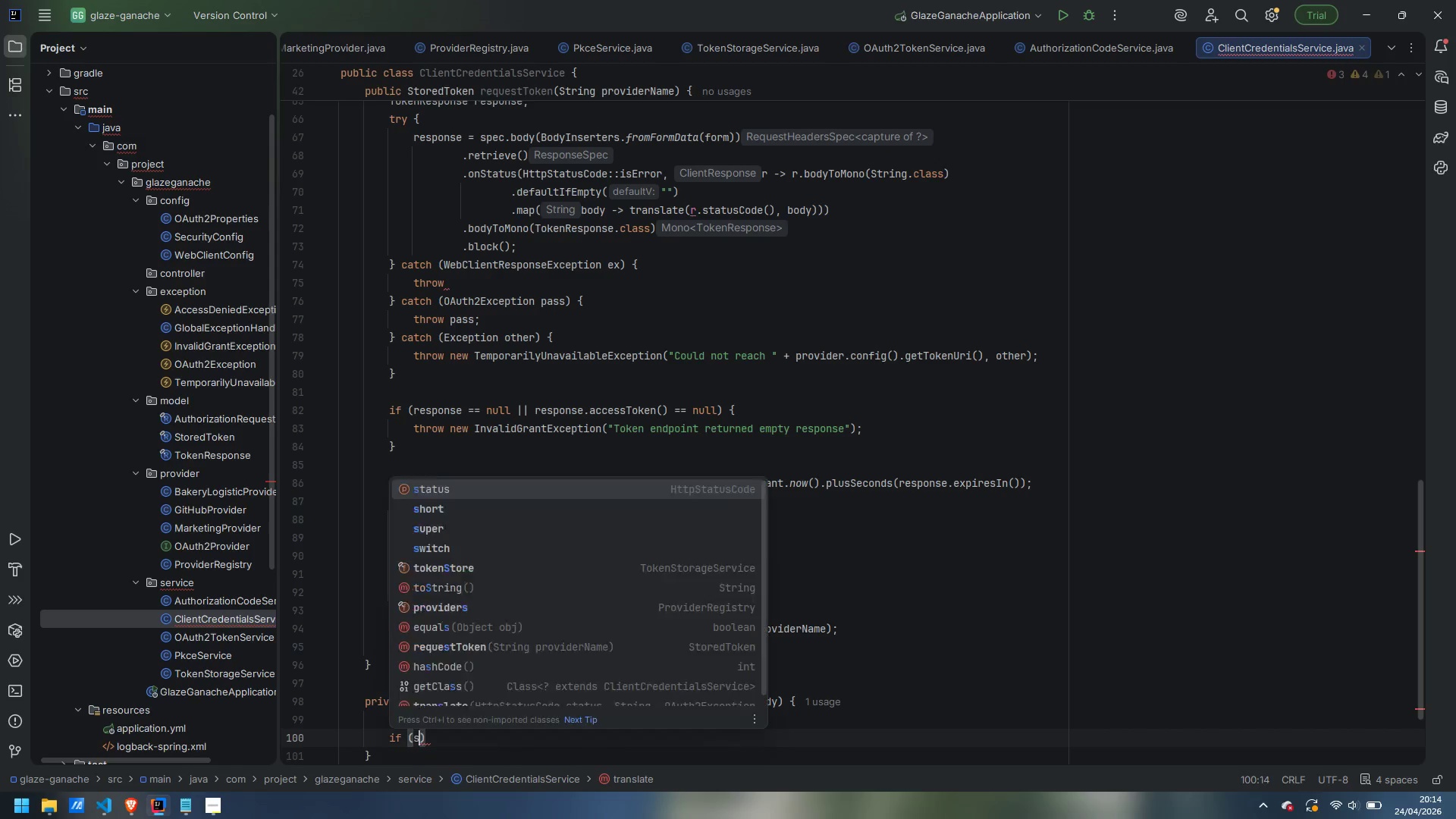 
type(status.is)
 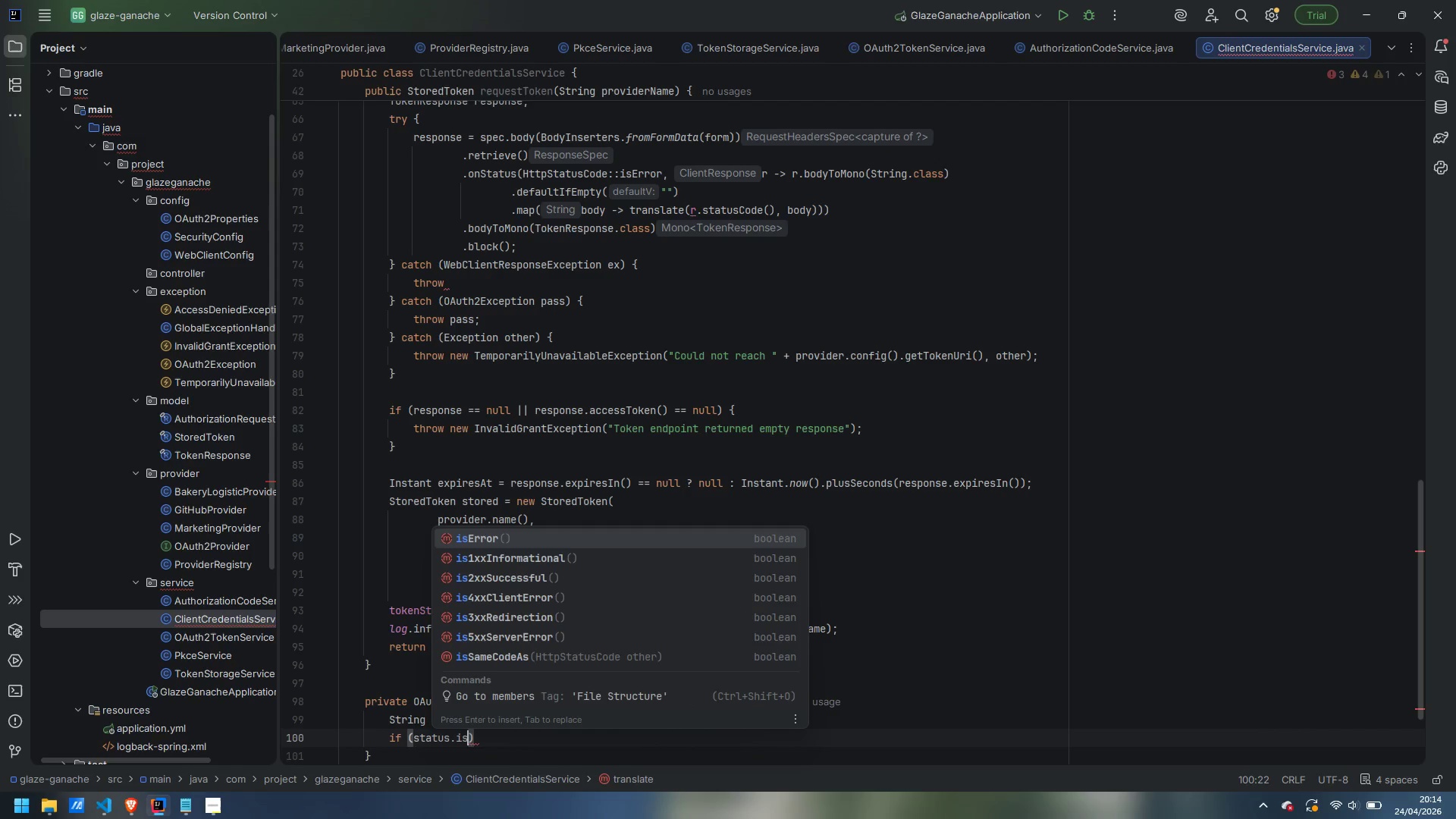 
hold_key(key=ShiftLeft, duration=0.33)
 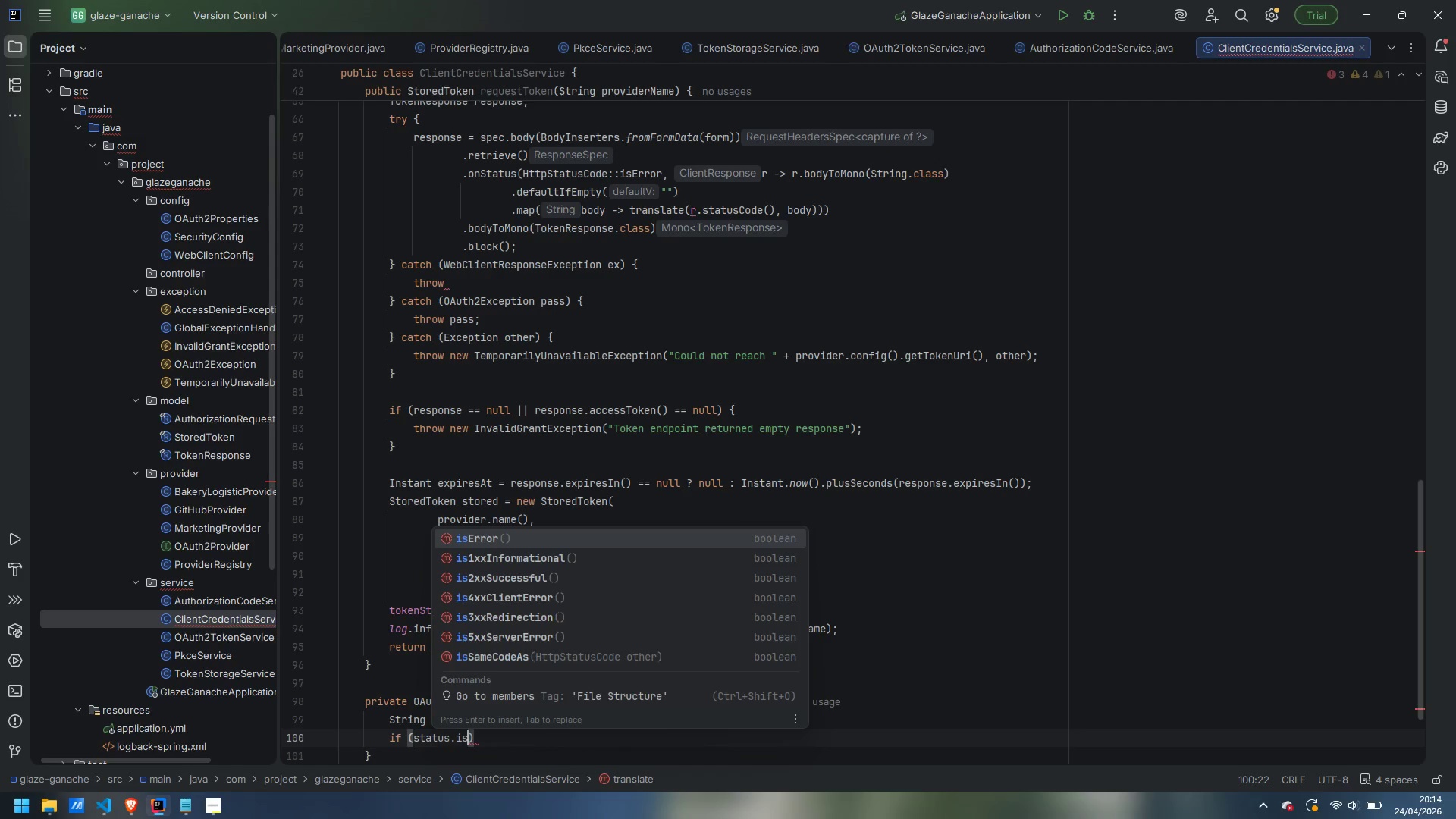 
wait(24.8)
 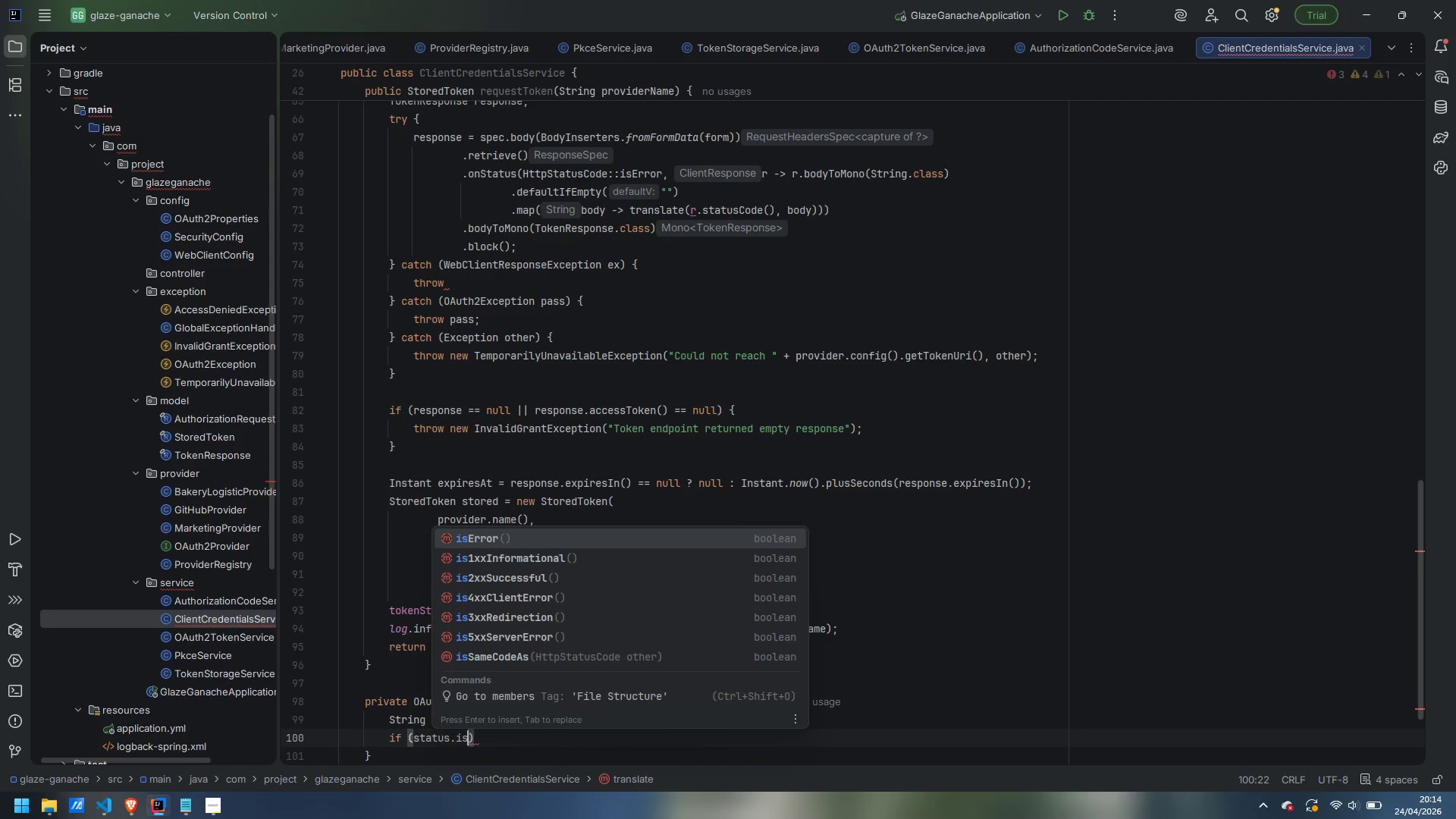 
type(5xxServerError())
 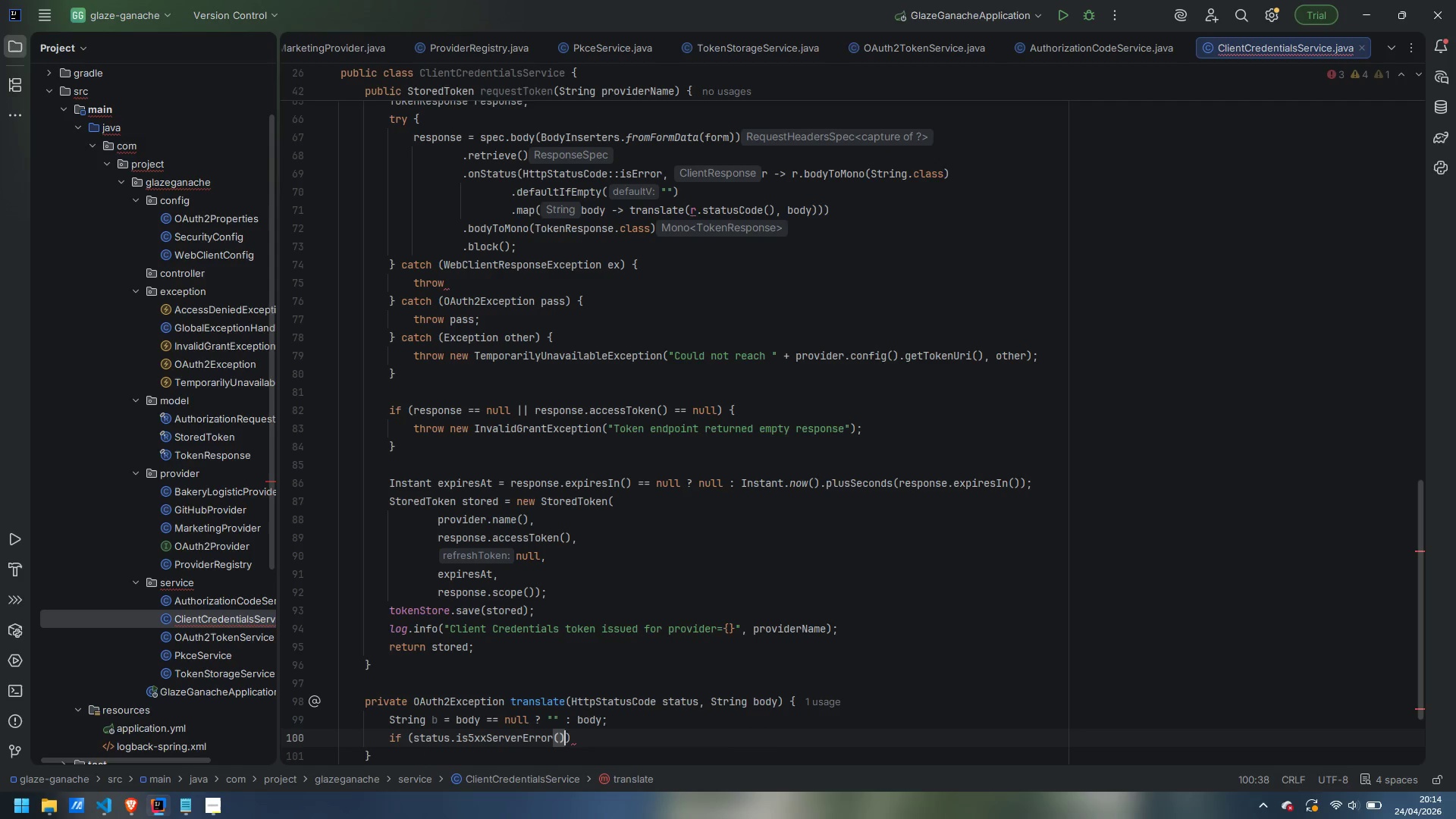 
key(ArrowRight)
 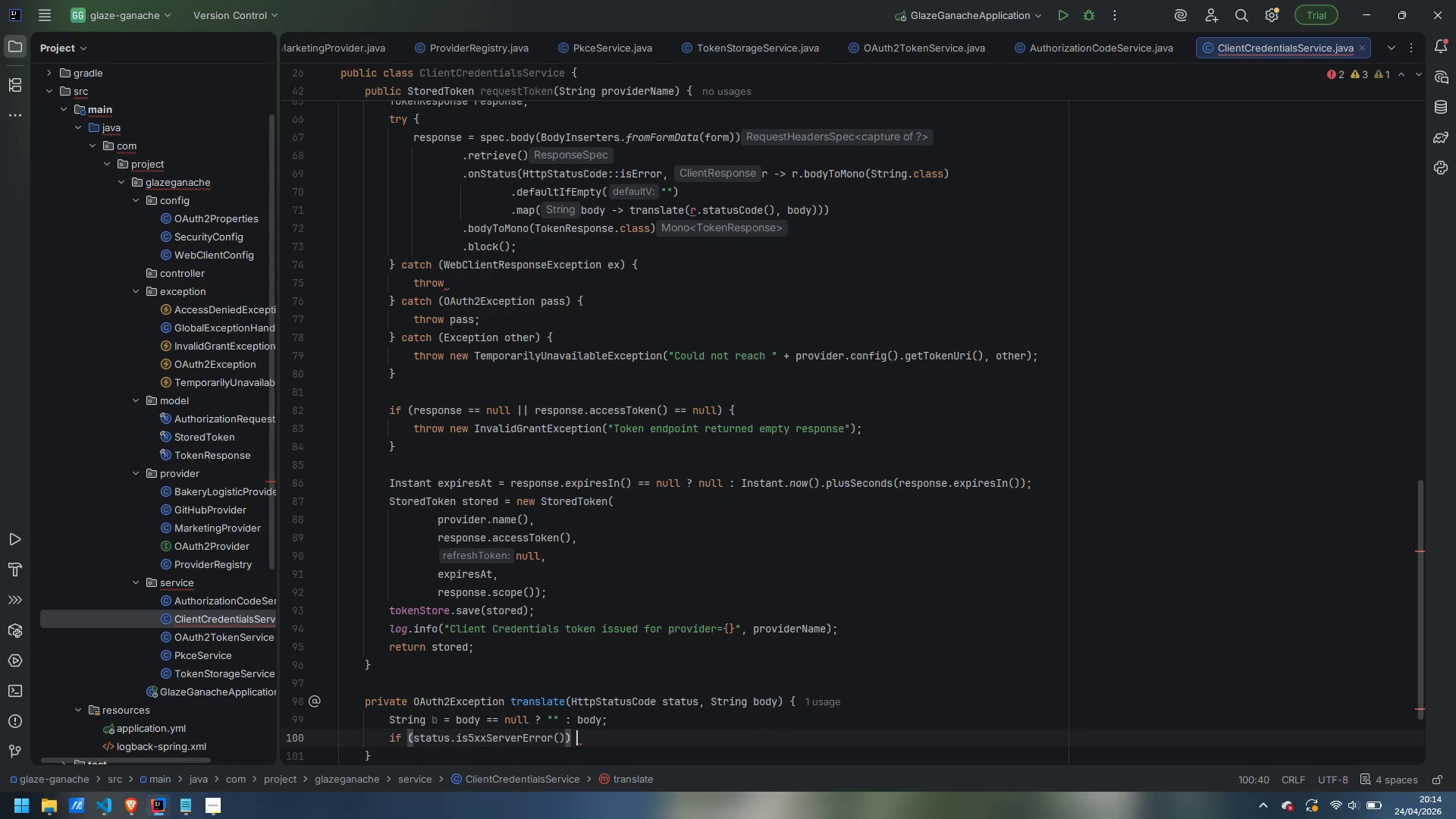 
key(Space)
 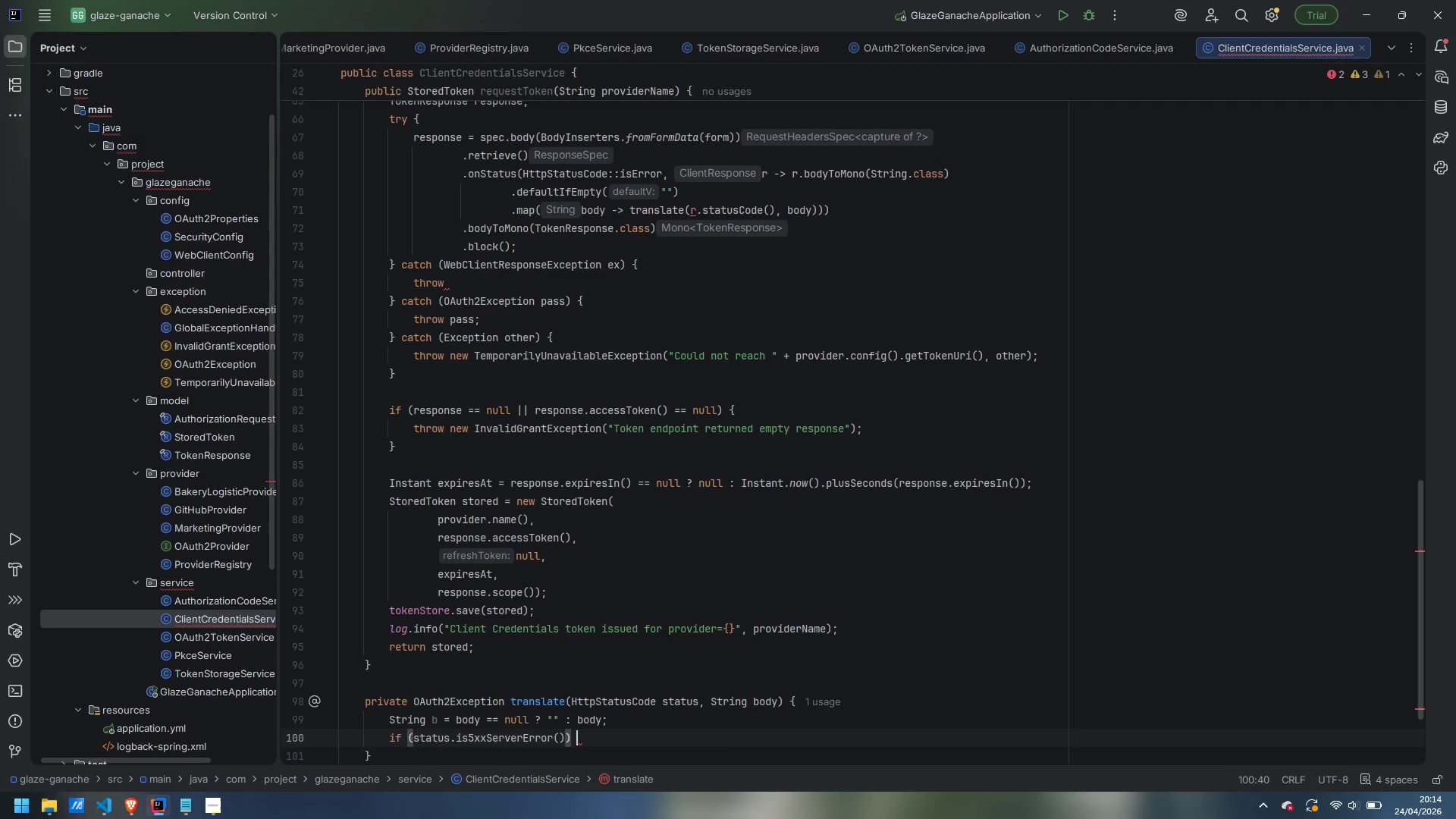 
key(Shift+ShiftLeft)
 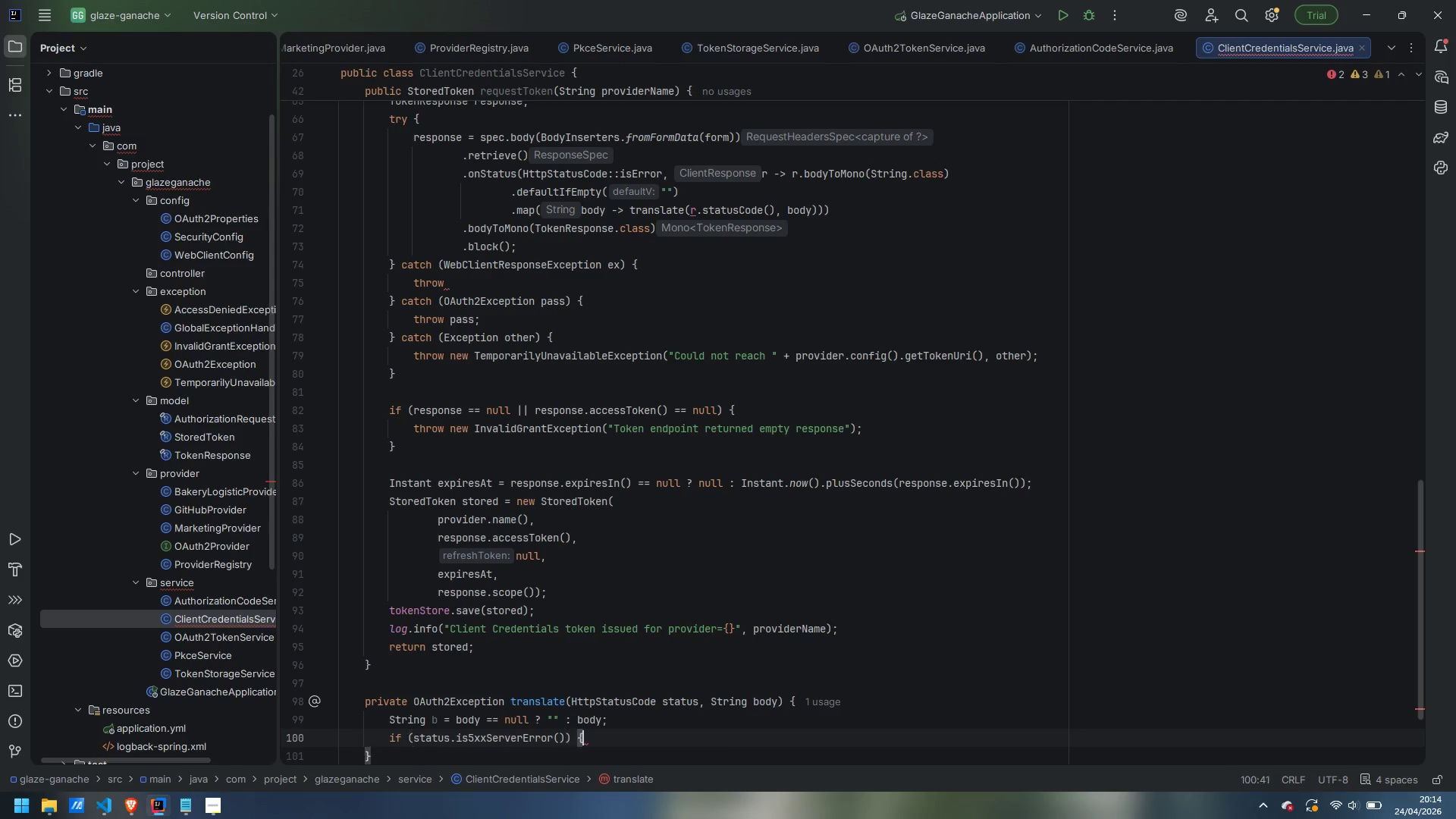 
key(Shift+BracketLeft)
 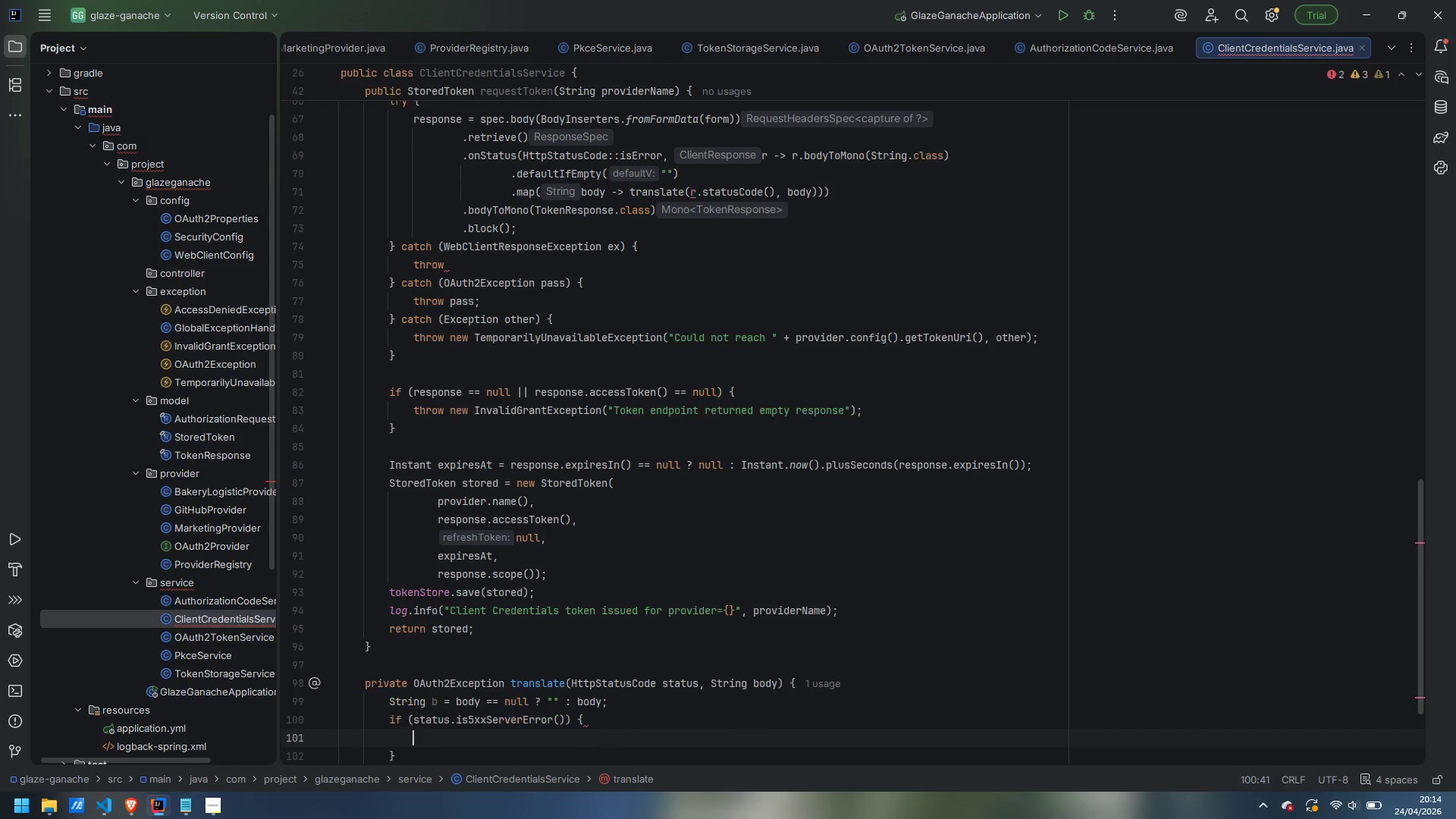 
key(Enter)
 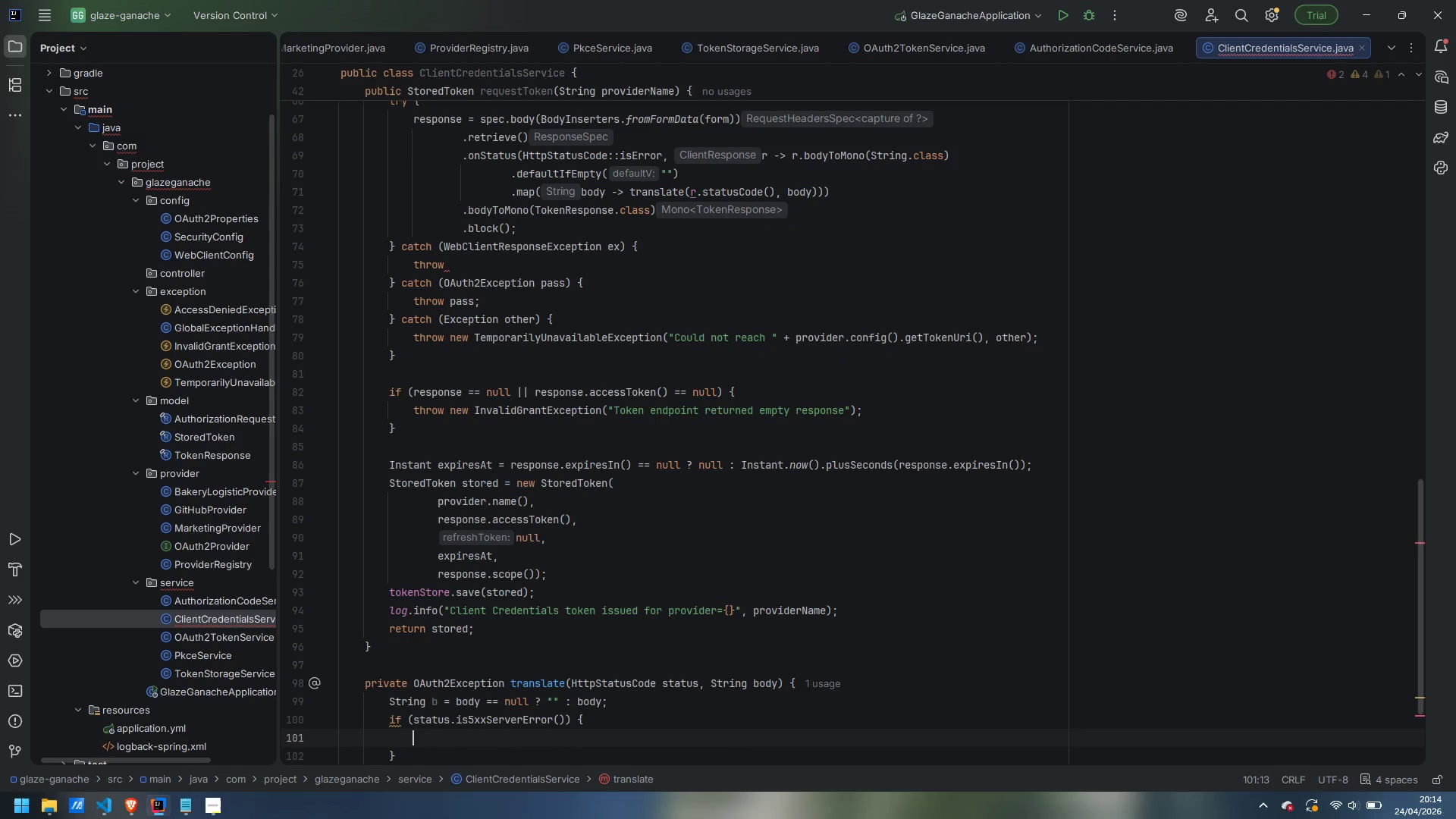 
type(return new Temporarilt)
key(Backspace)
type(yUnavailableException)
 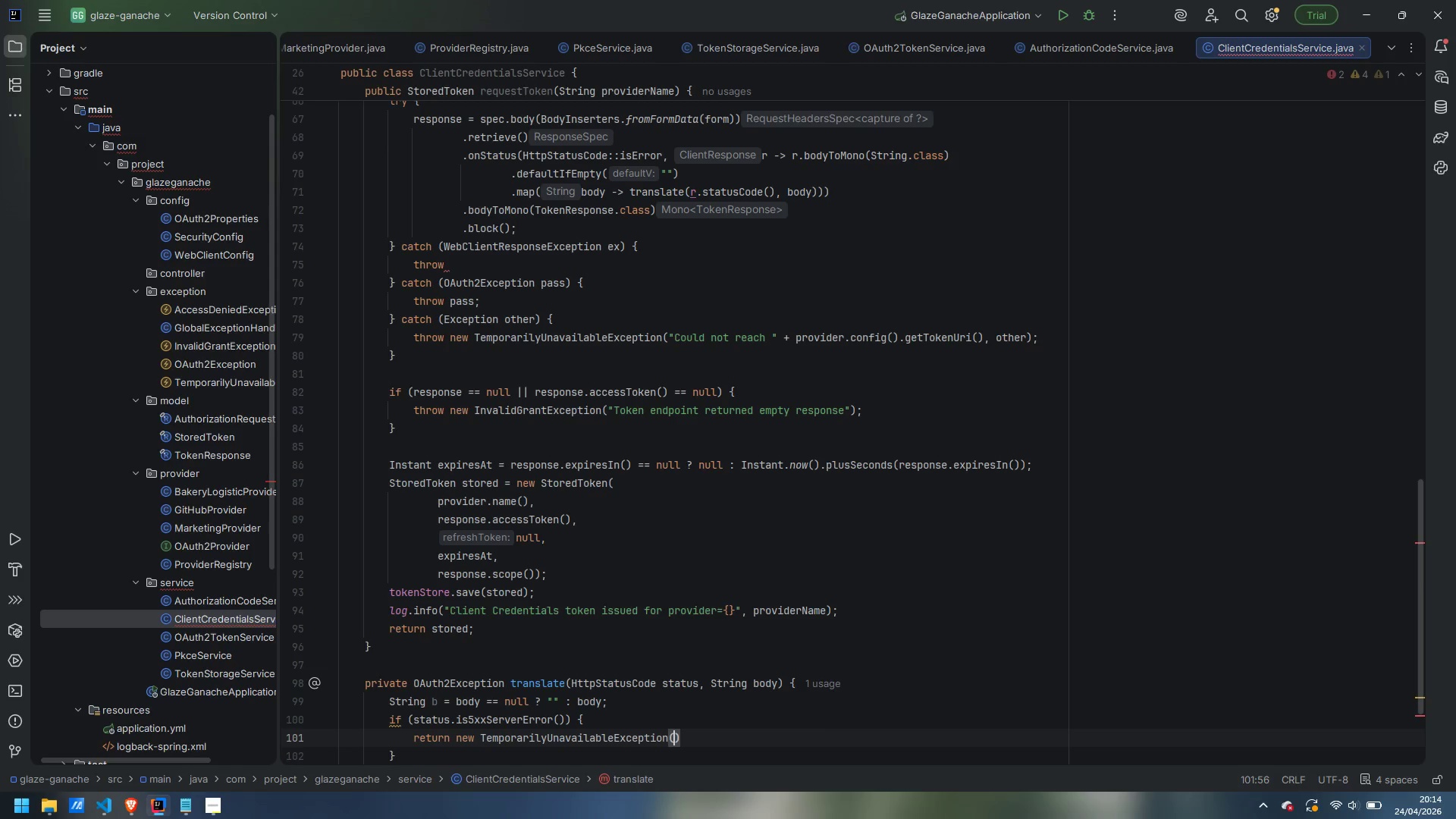 
 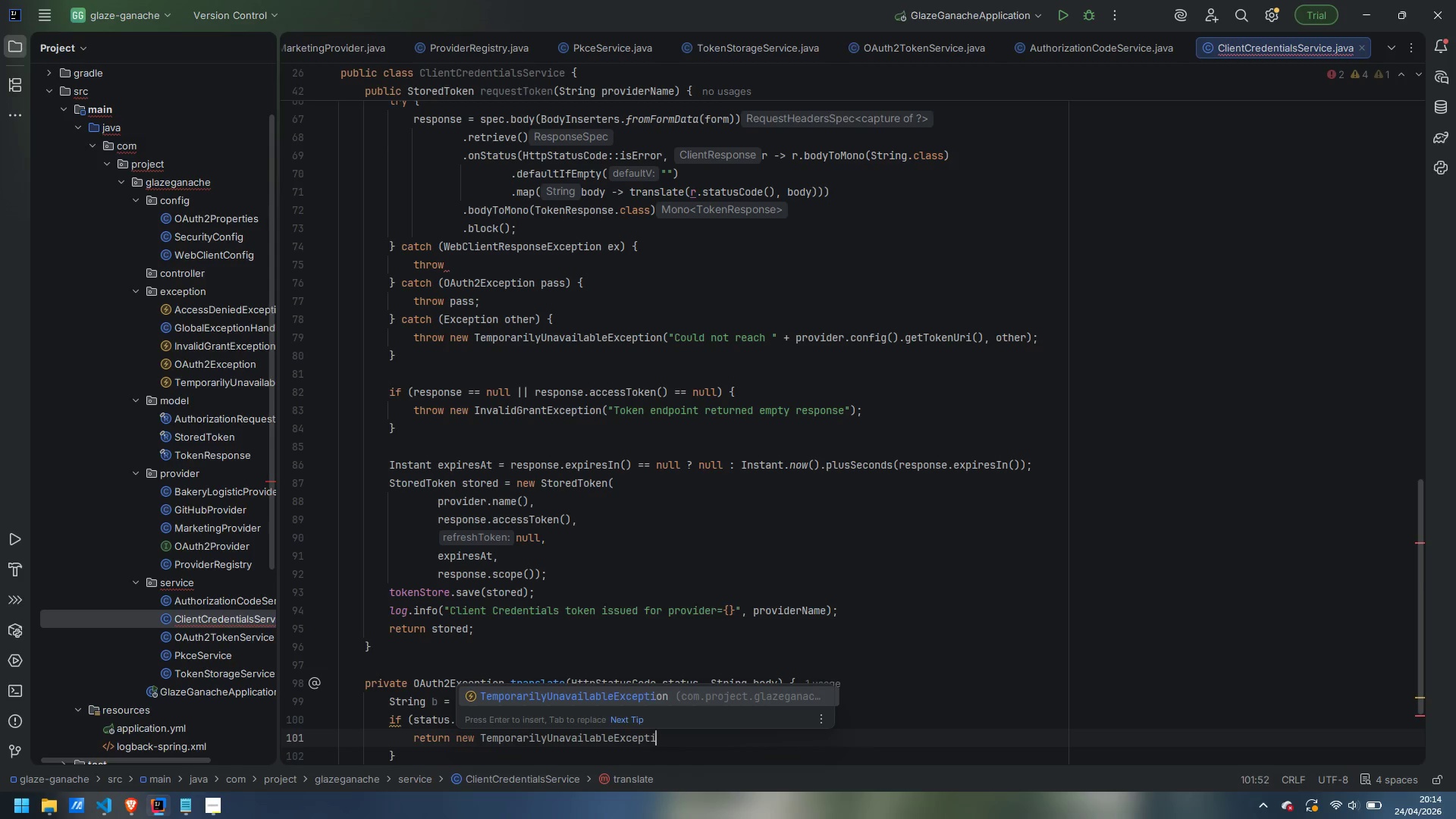 
key(Enter)
 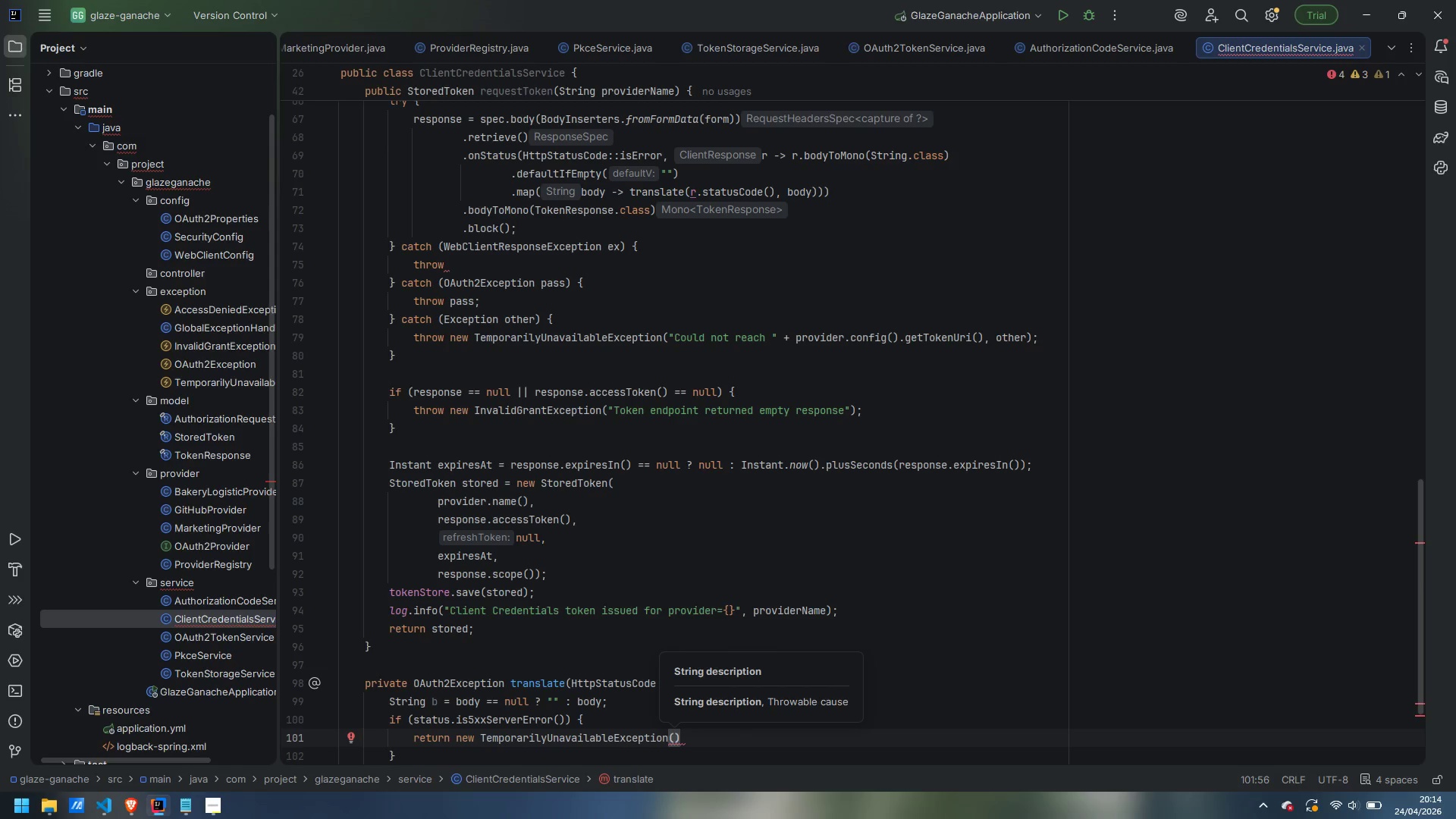 
type("Provider )
 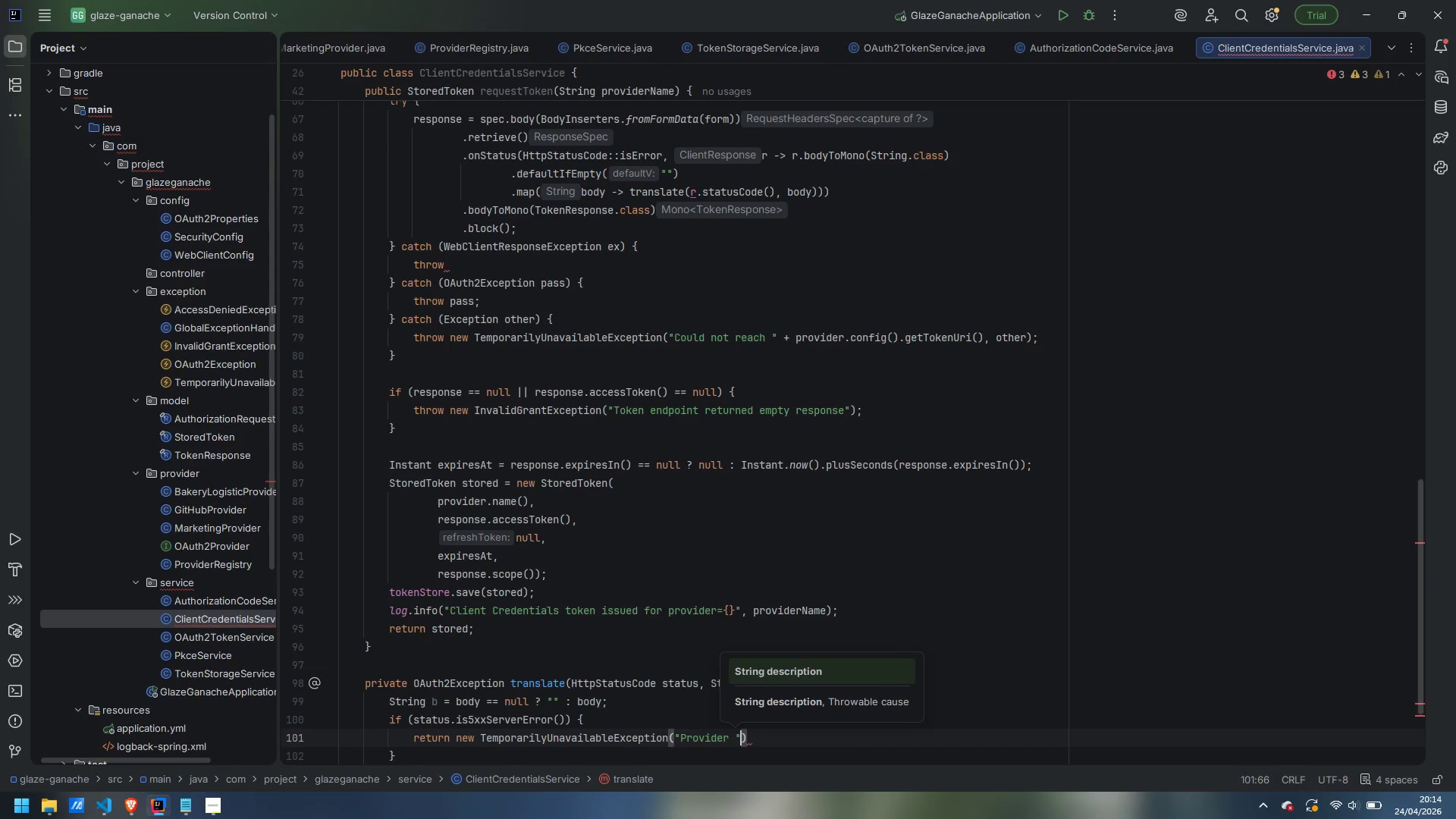 
key(ArrowRight)
 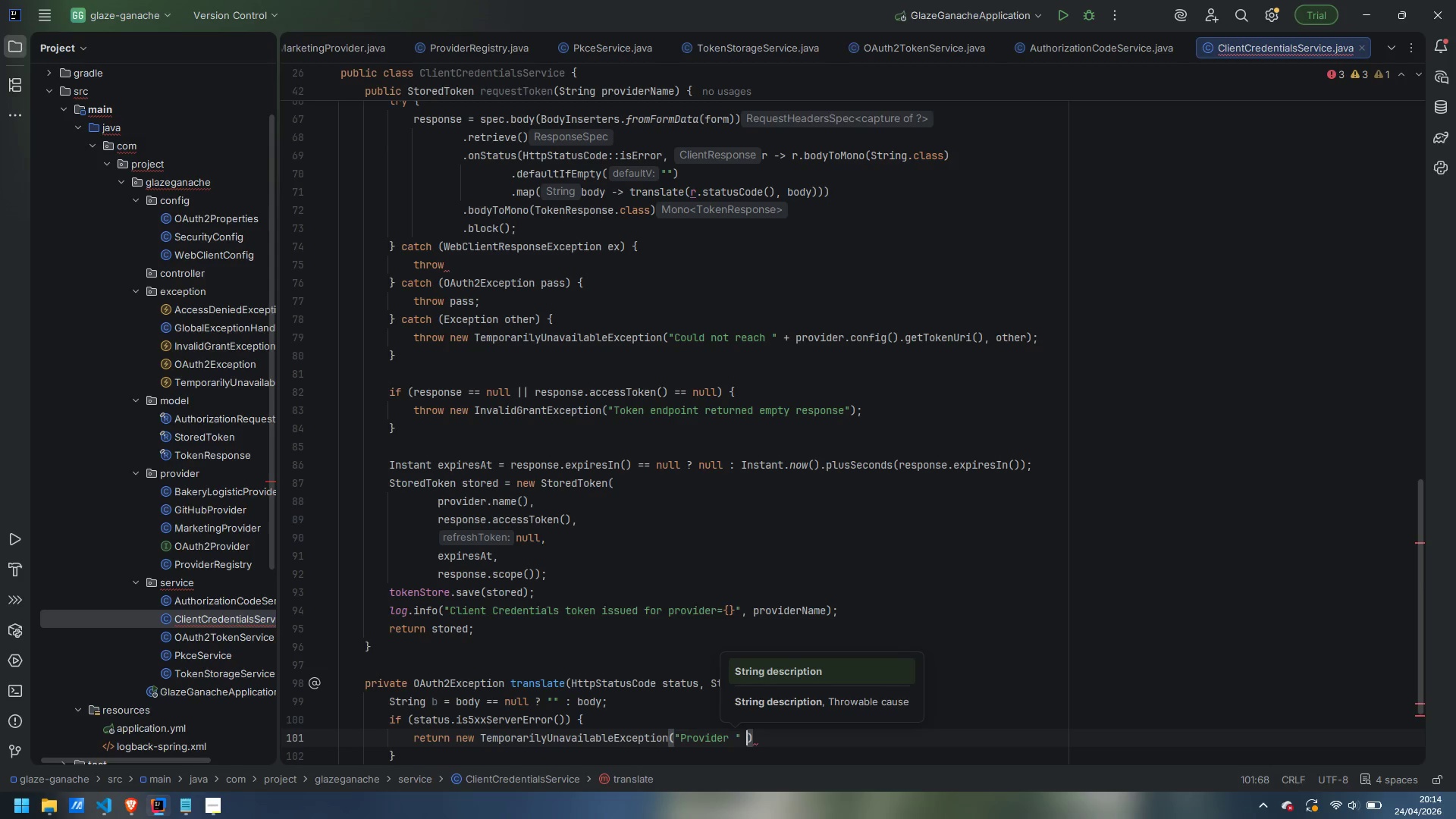 
type( + status.value() + ": )
 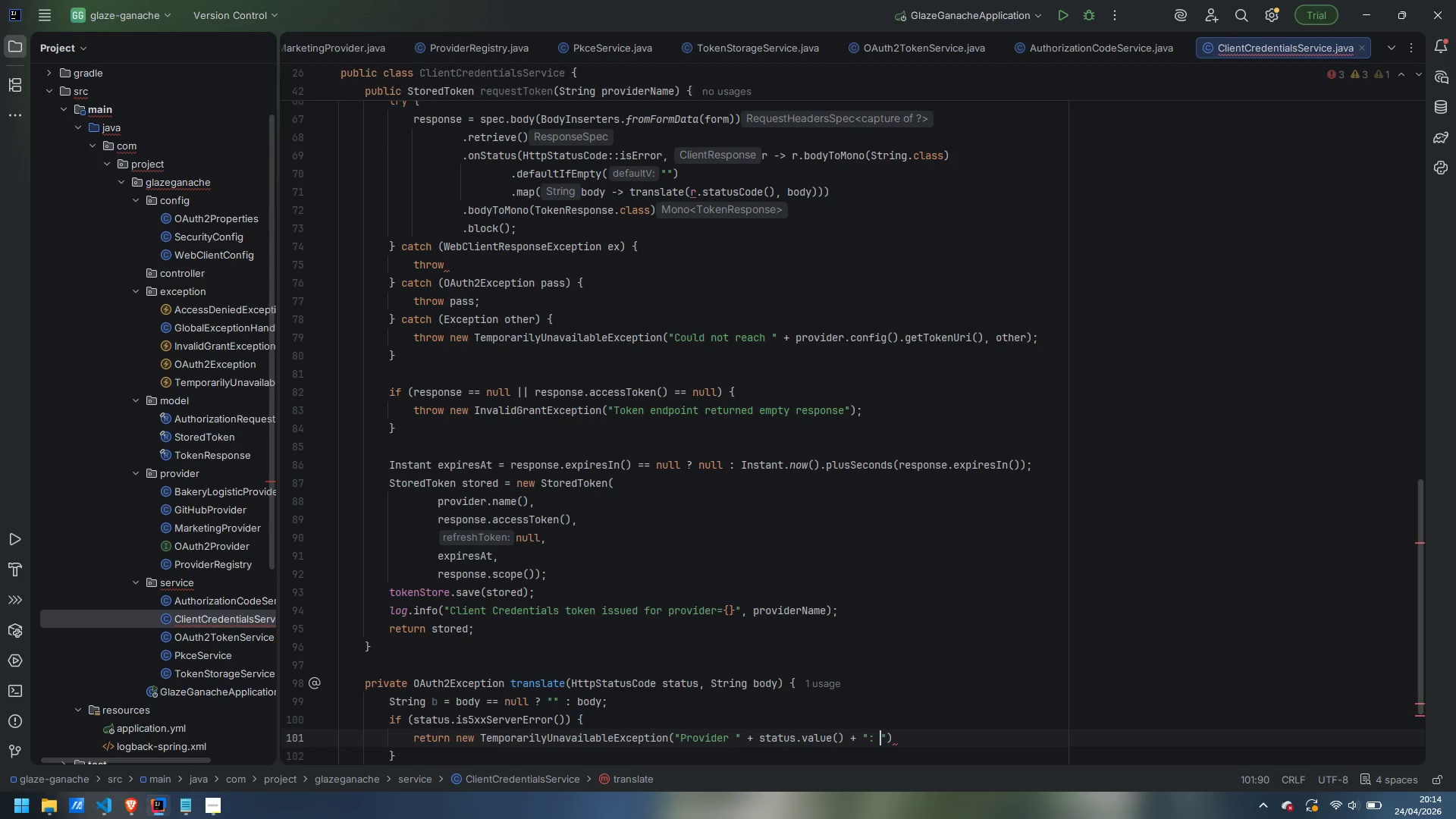 
key(ArrowRight)
 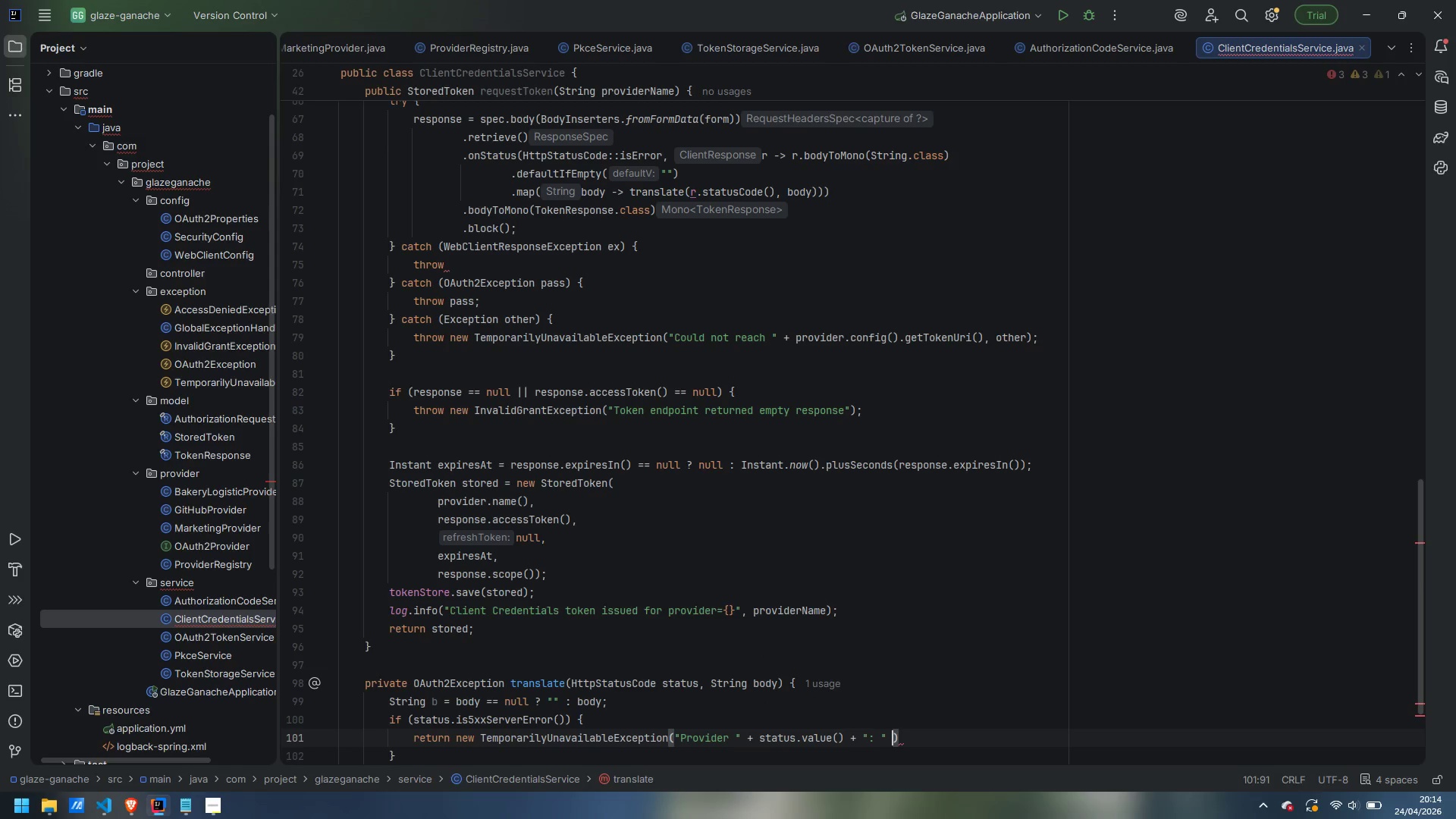 
key(Space)
 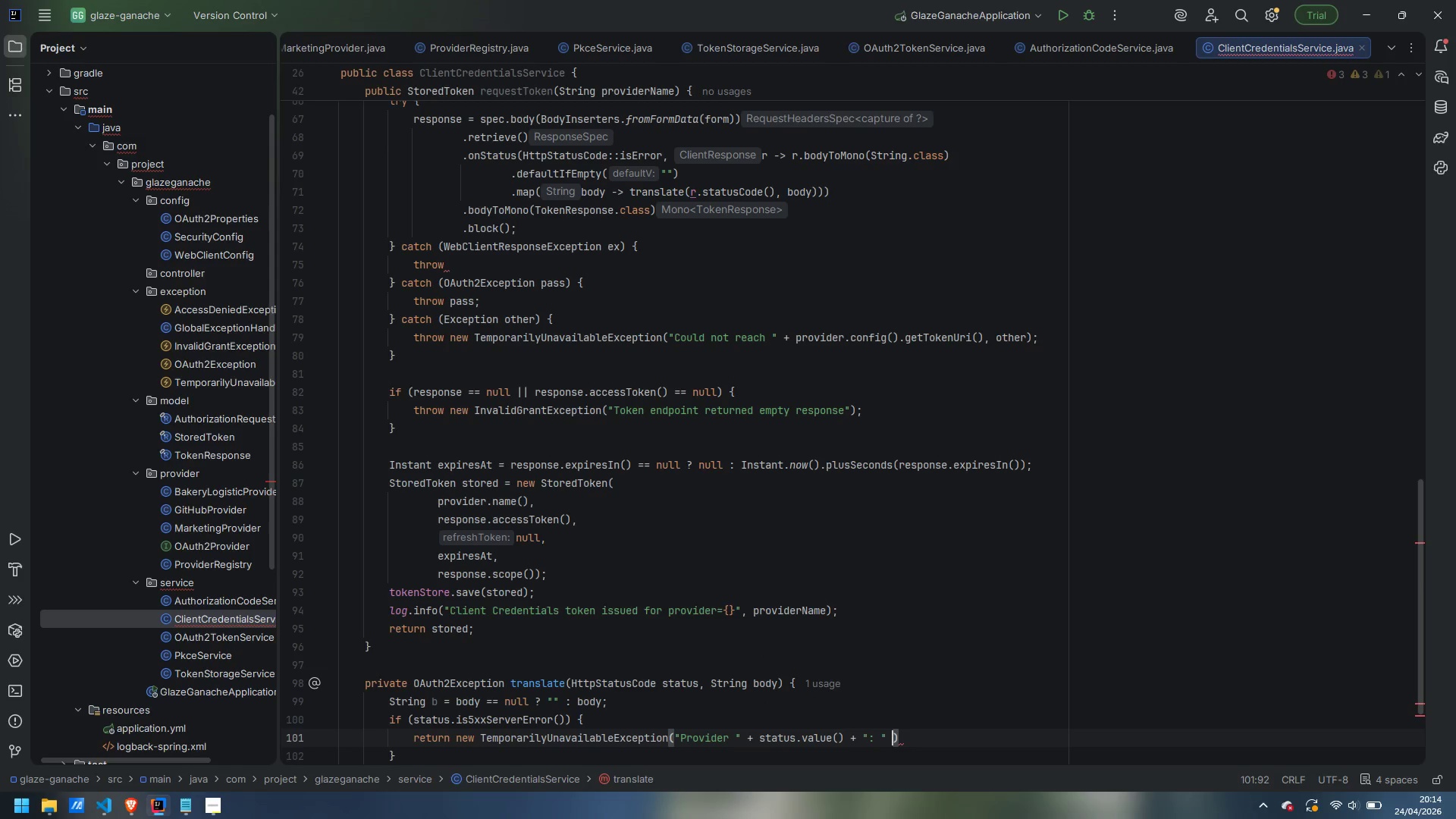 
key(Shift+Equal)
 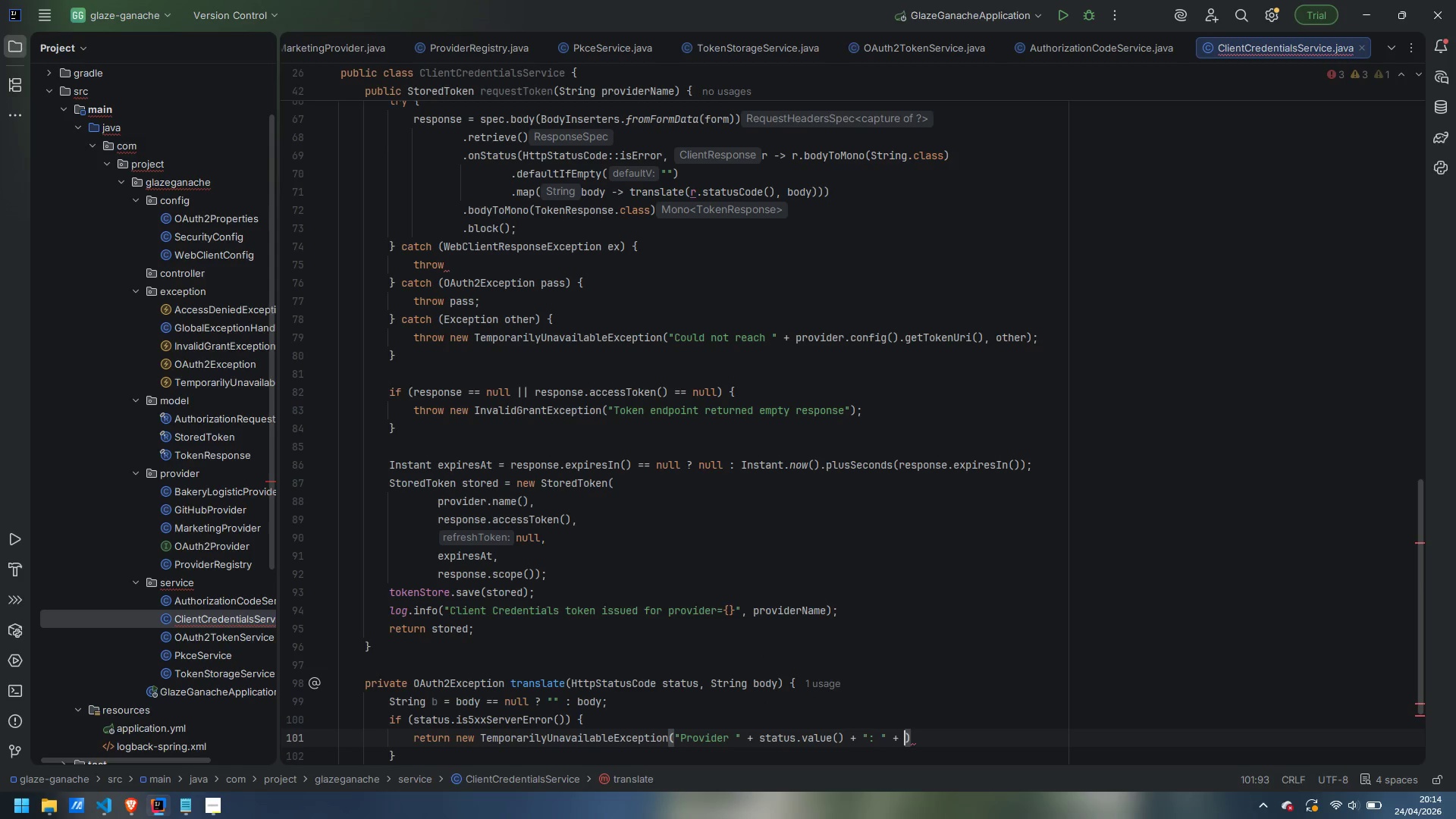 
key(Shift+Space)
 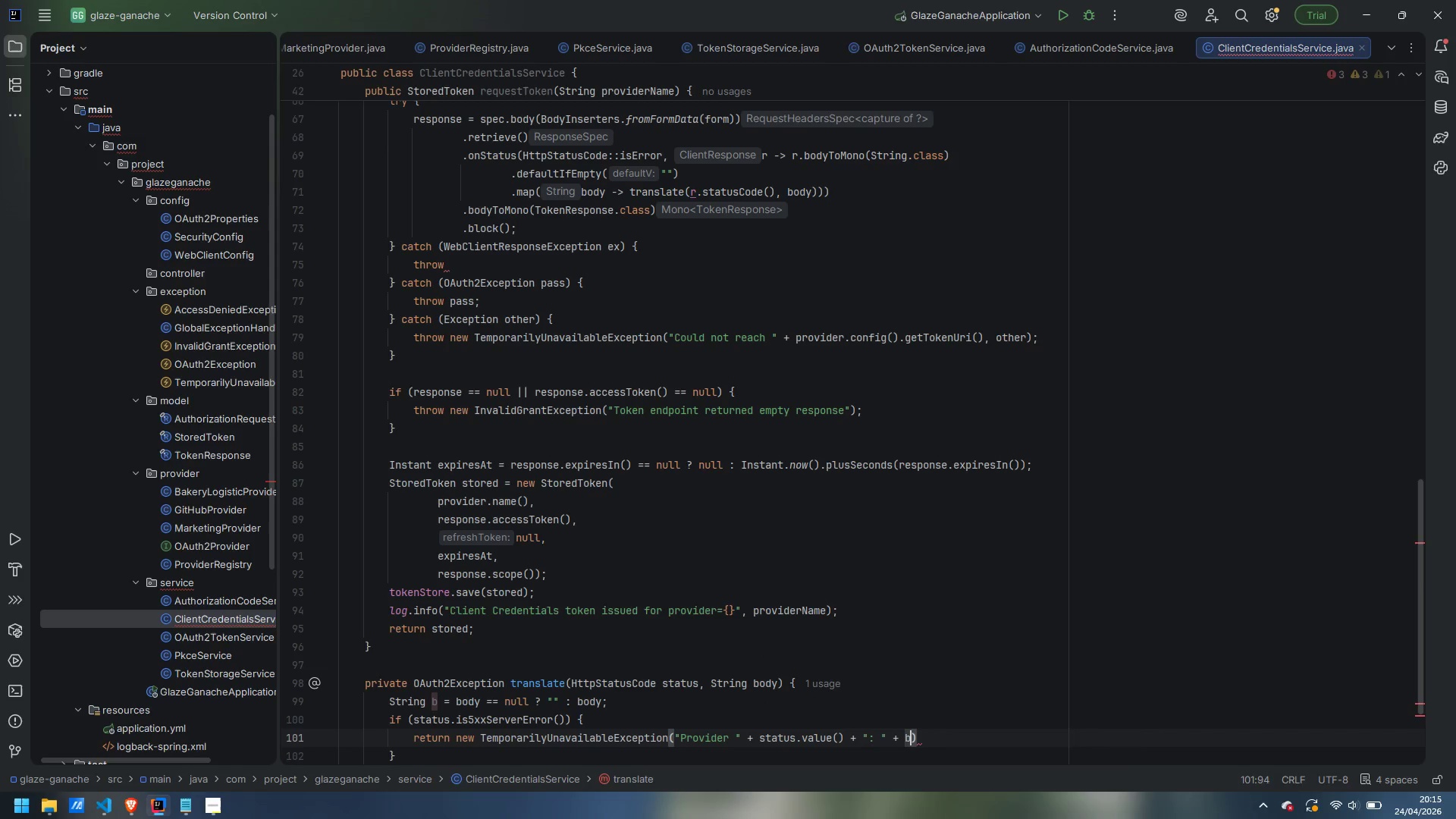 
key(B)
 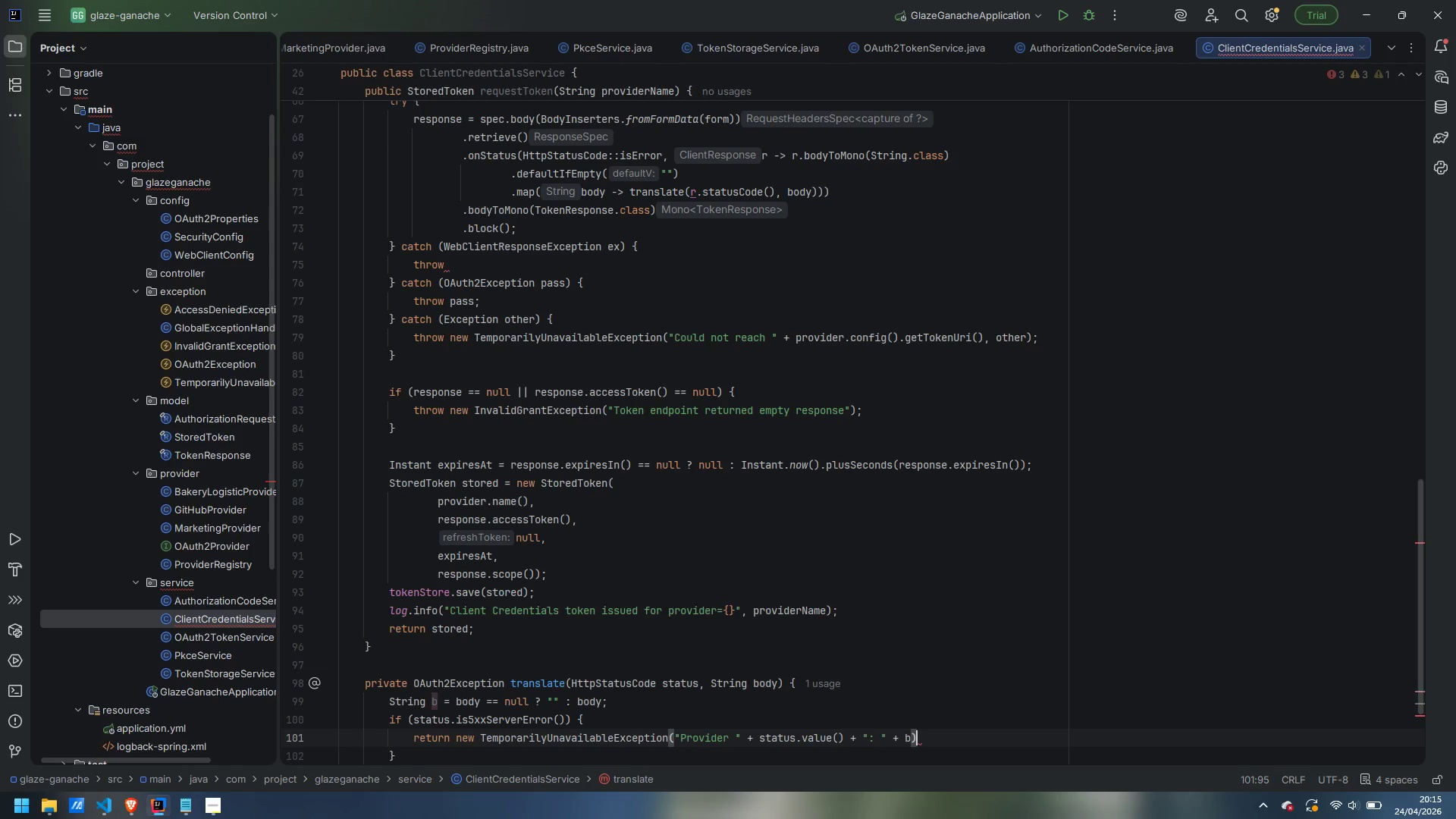 
key(ArrowRight)
 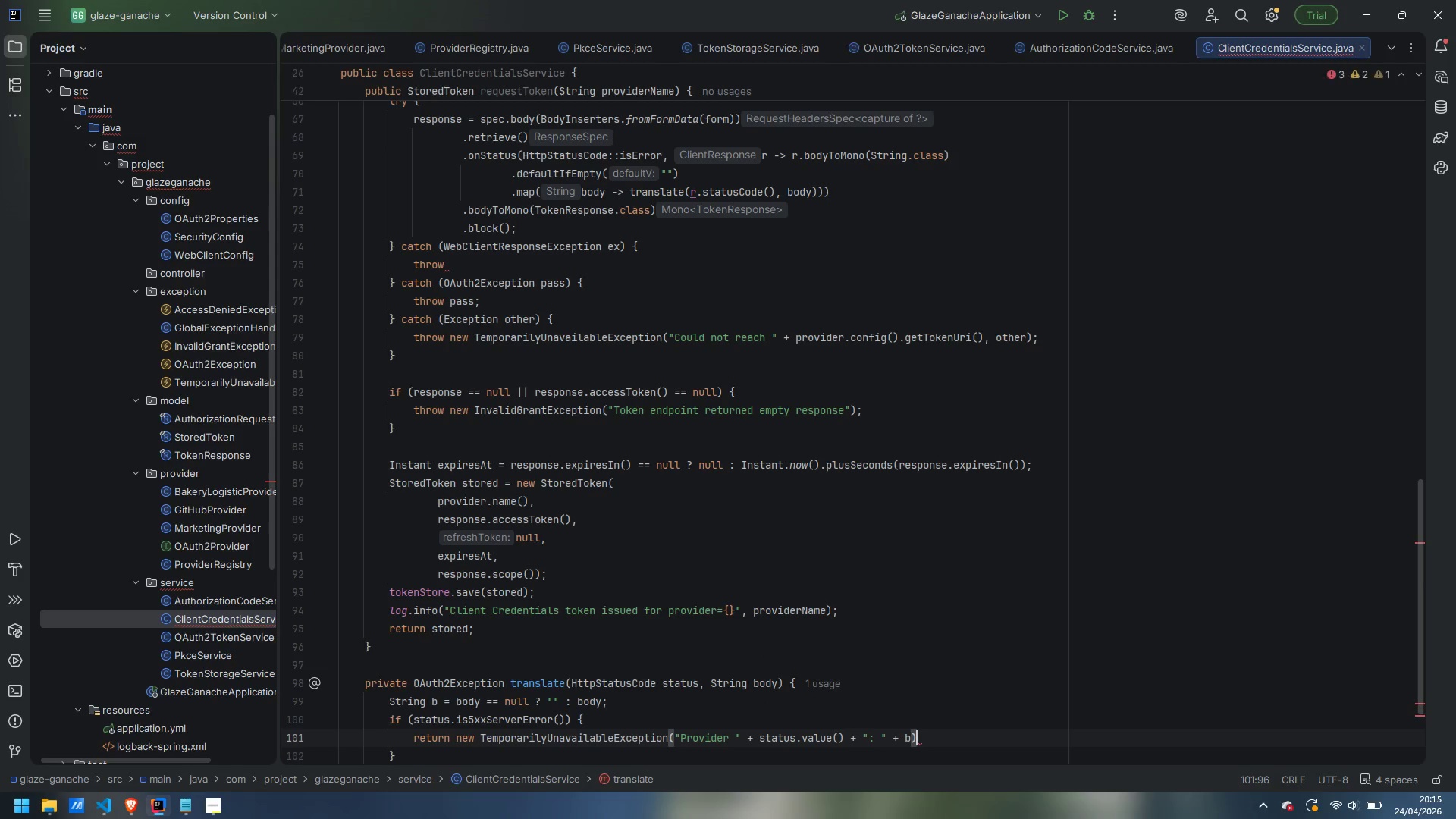 
key(Semicolon)
 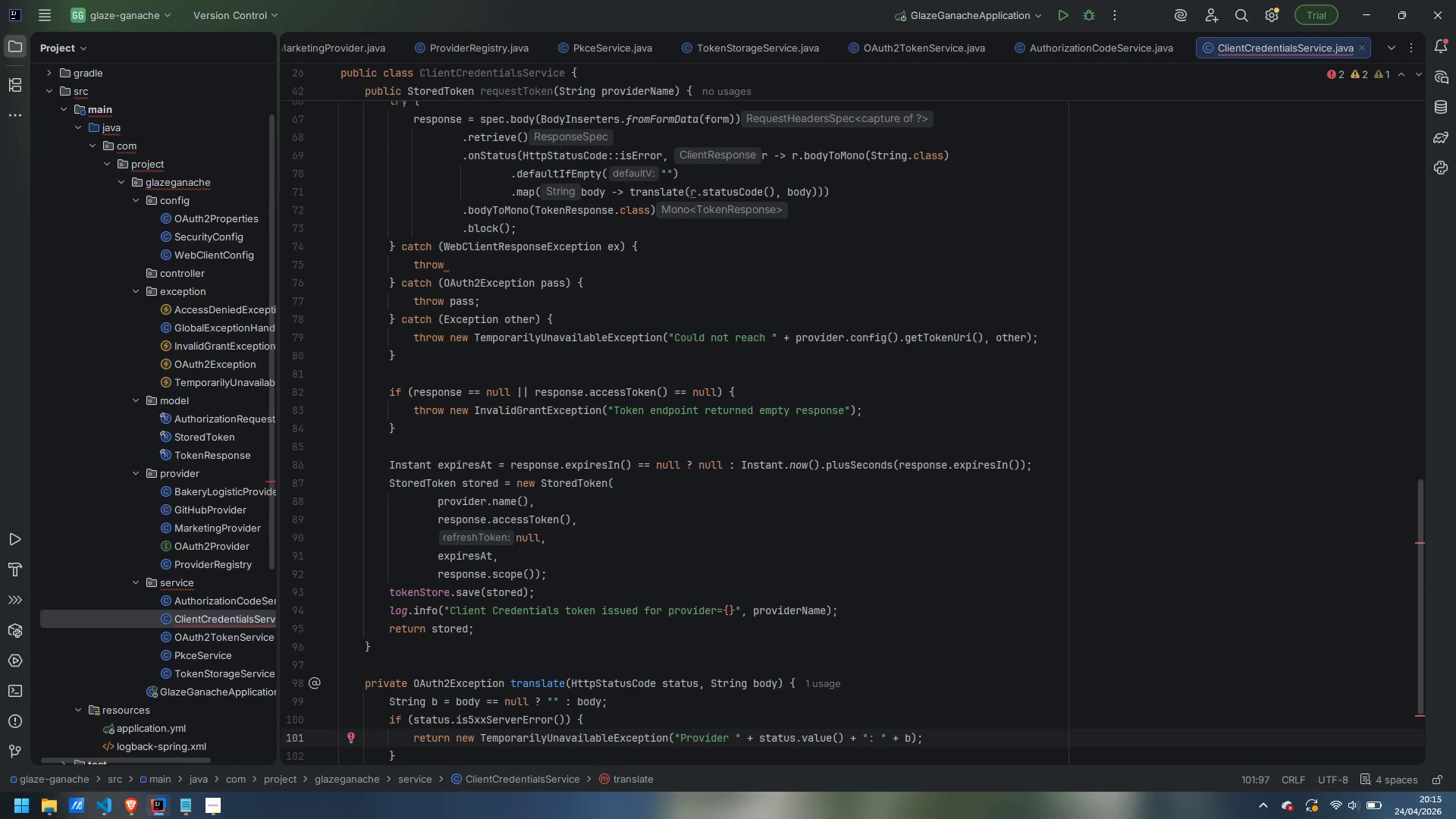 
key(ArrowDown)
 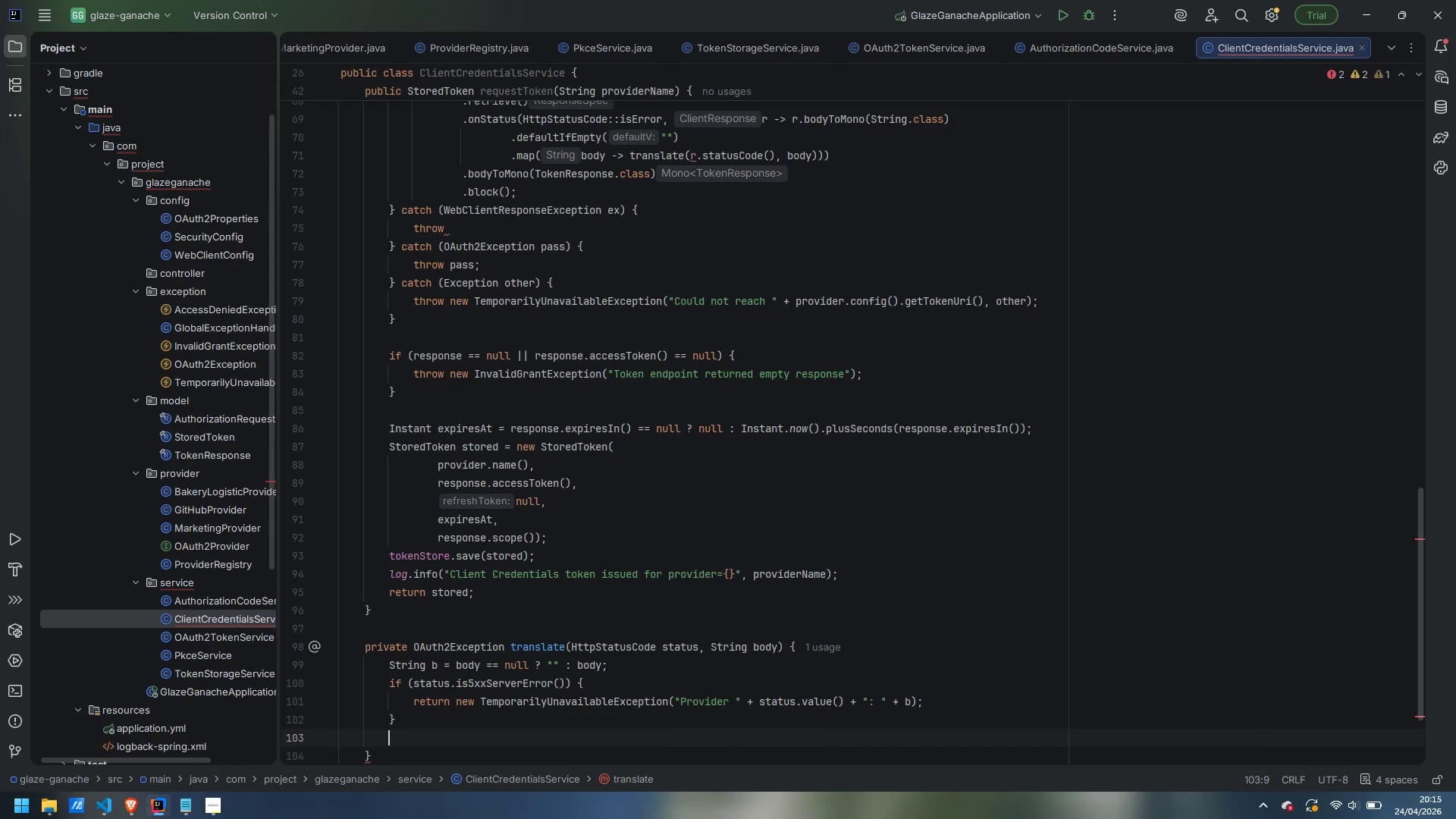 
key(Enter)
 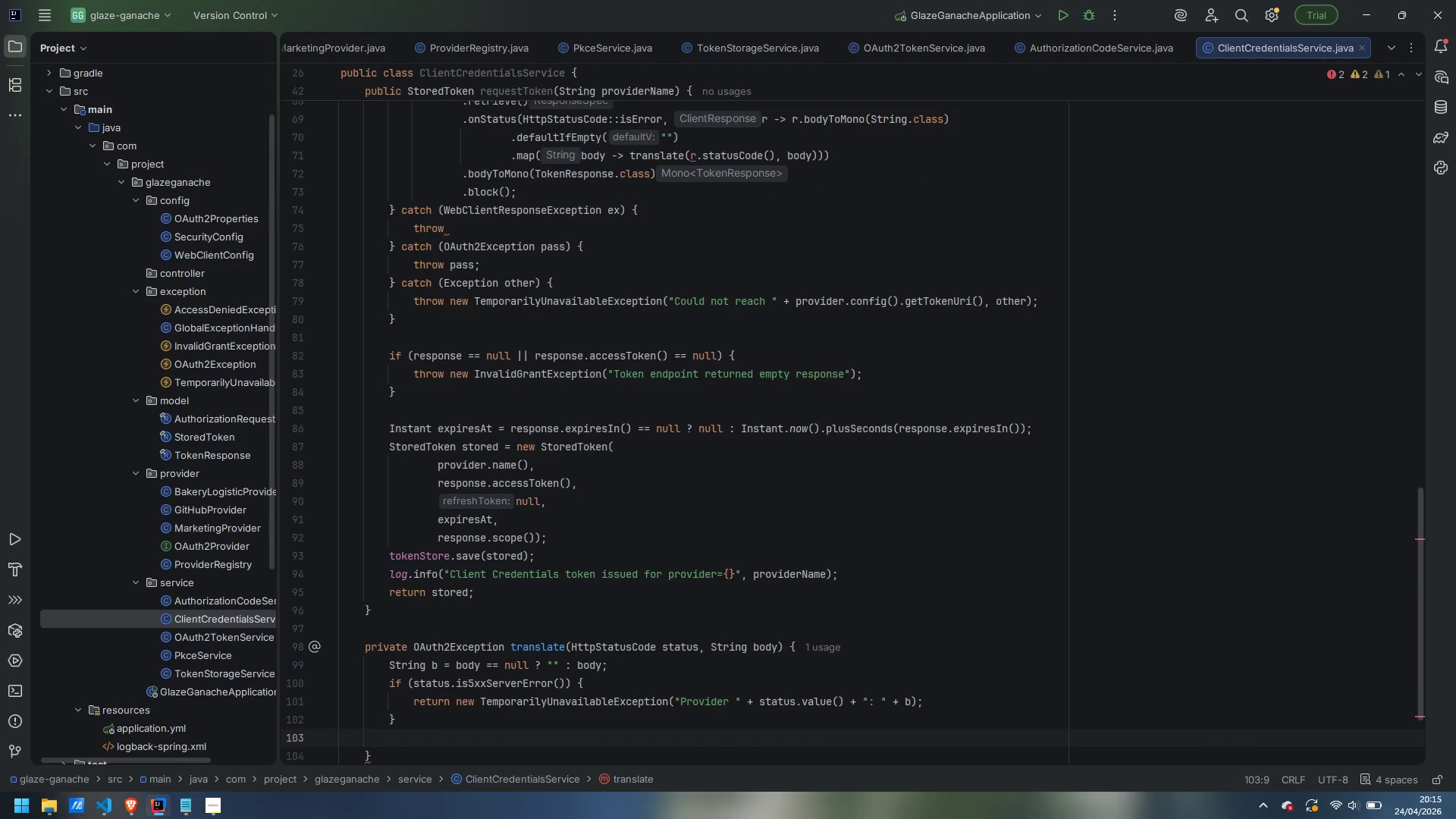 
type(if (b.contains("invalid_client)
 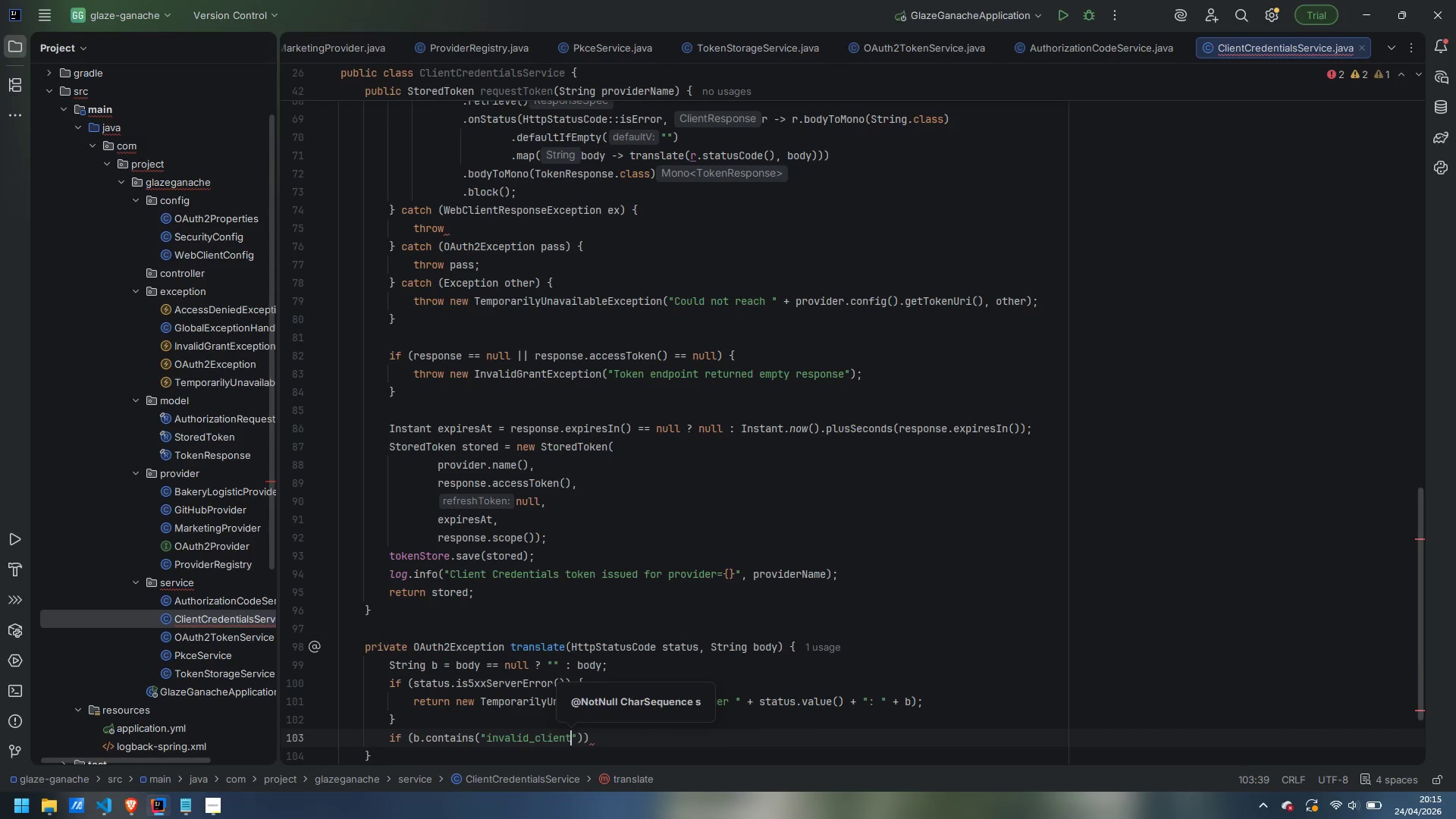 
key(ArrowRight)
 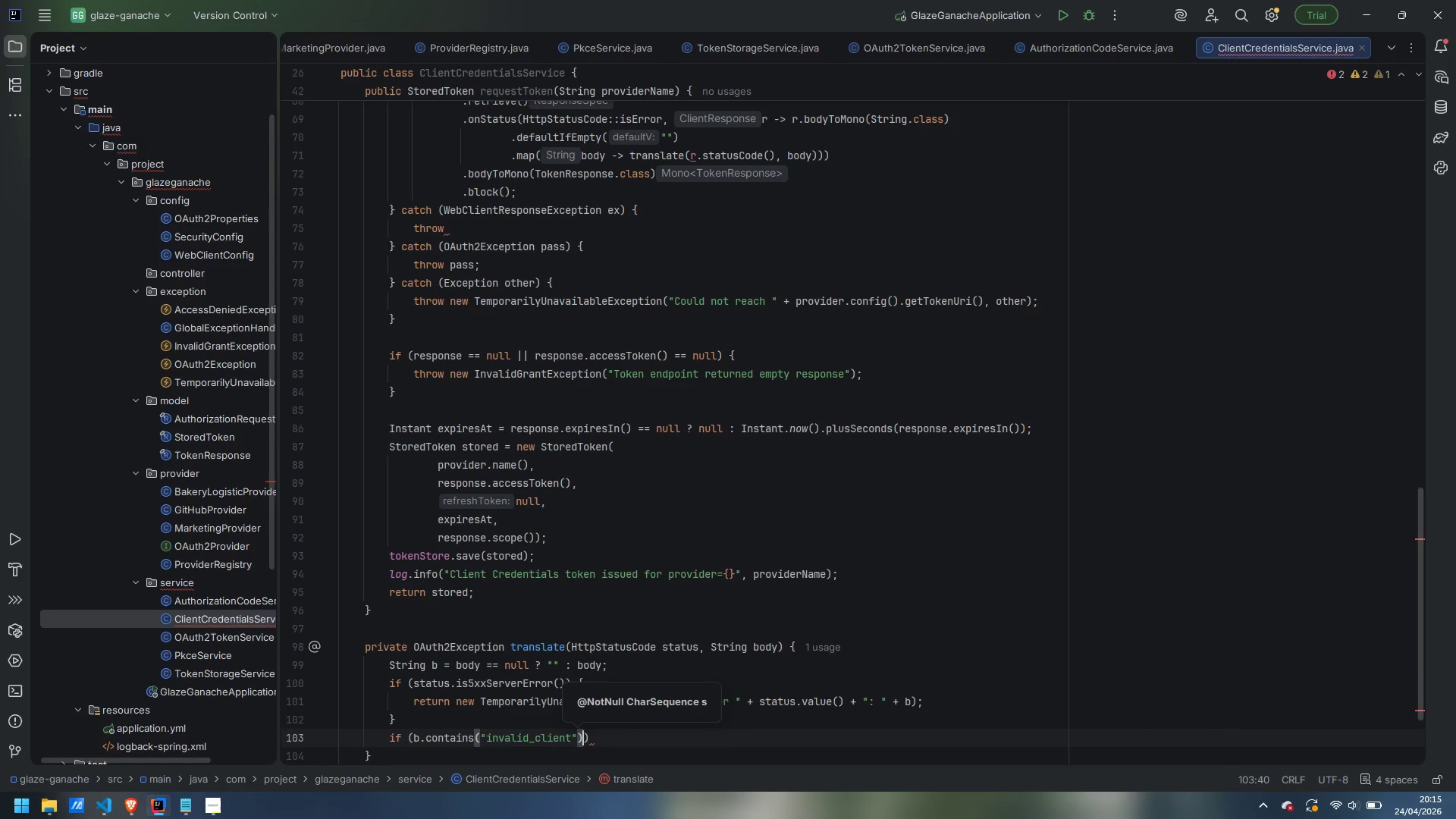 
key(ArrowRight)
 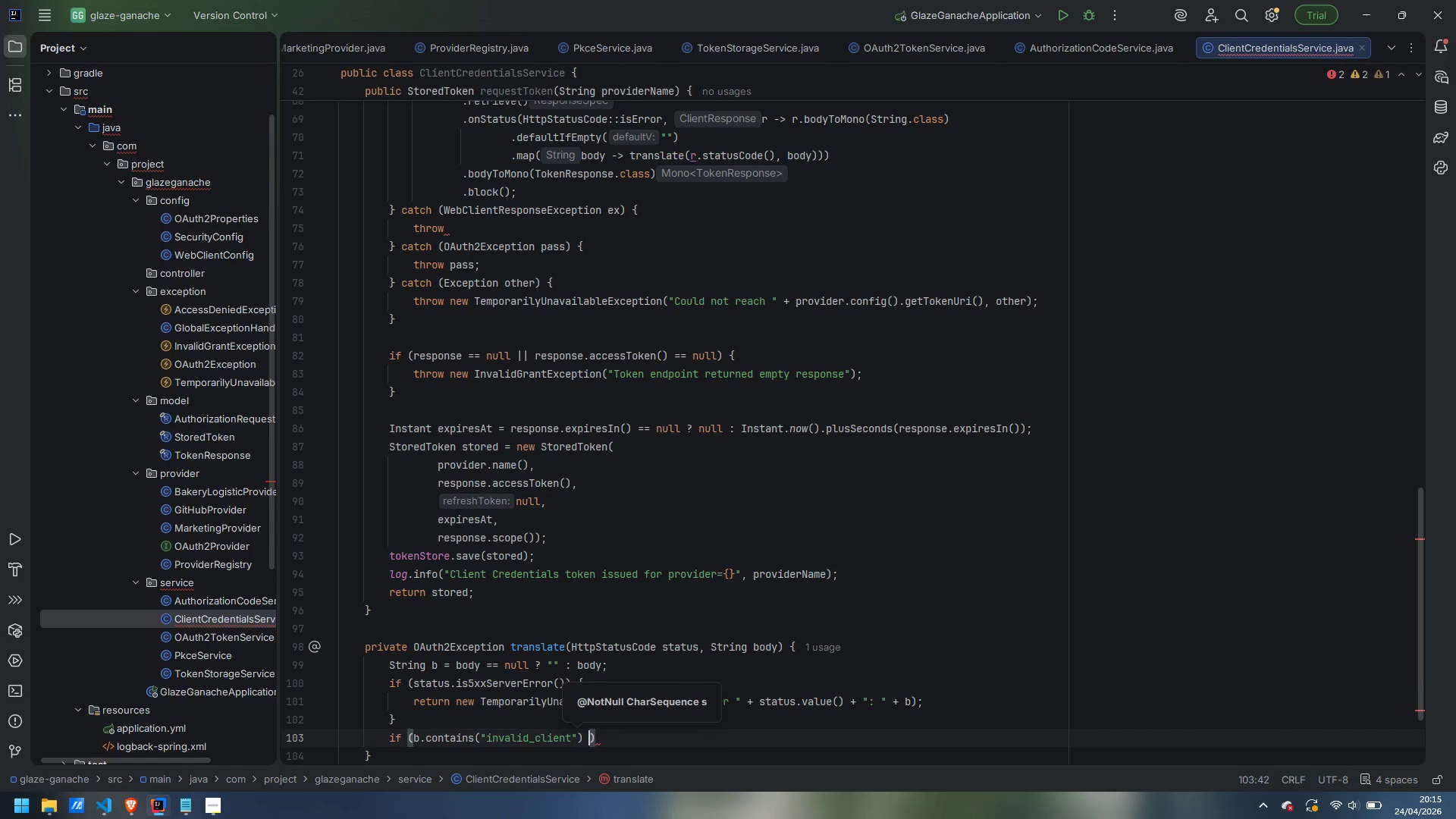 
key(Space)
 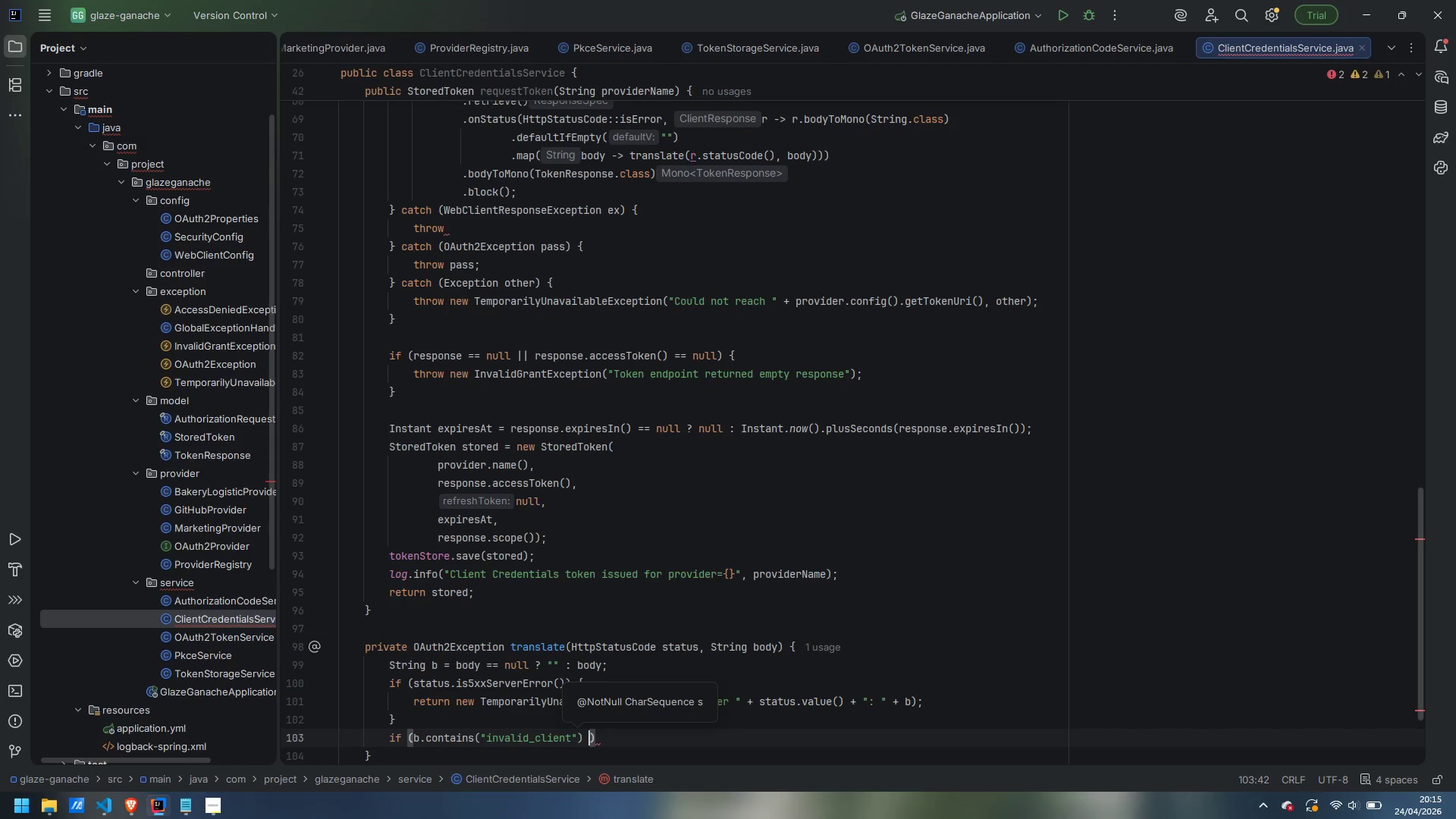 
key(Shift+Backslash)
 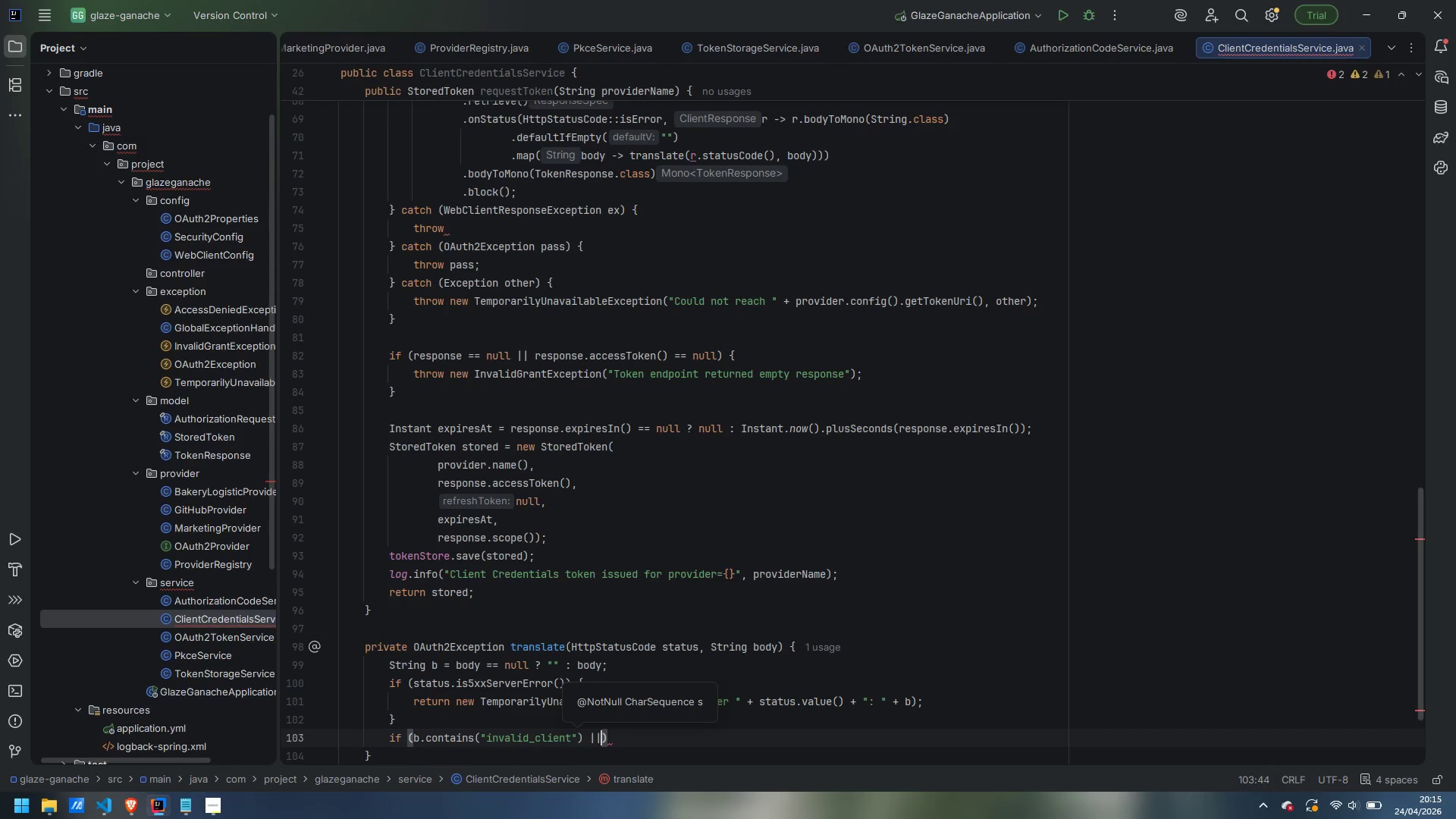 
key(Shift+Backslash)
 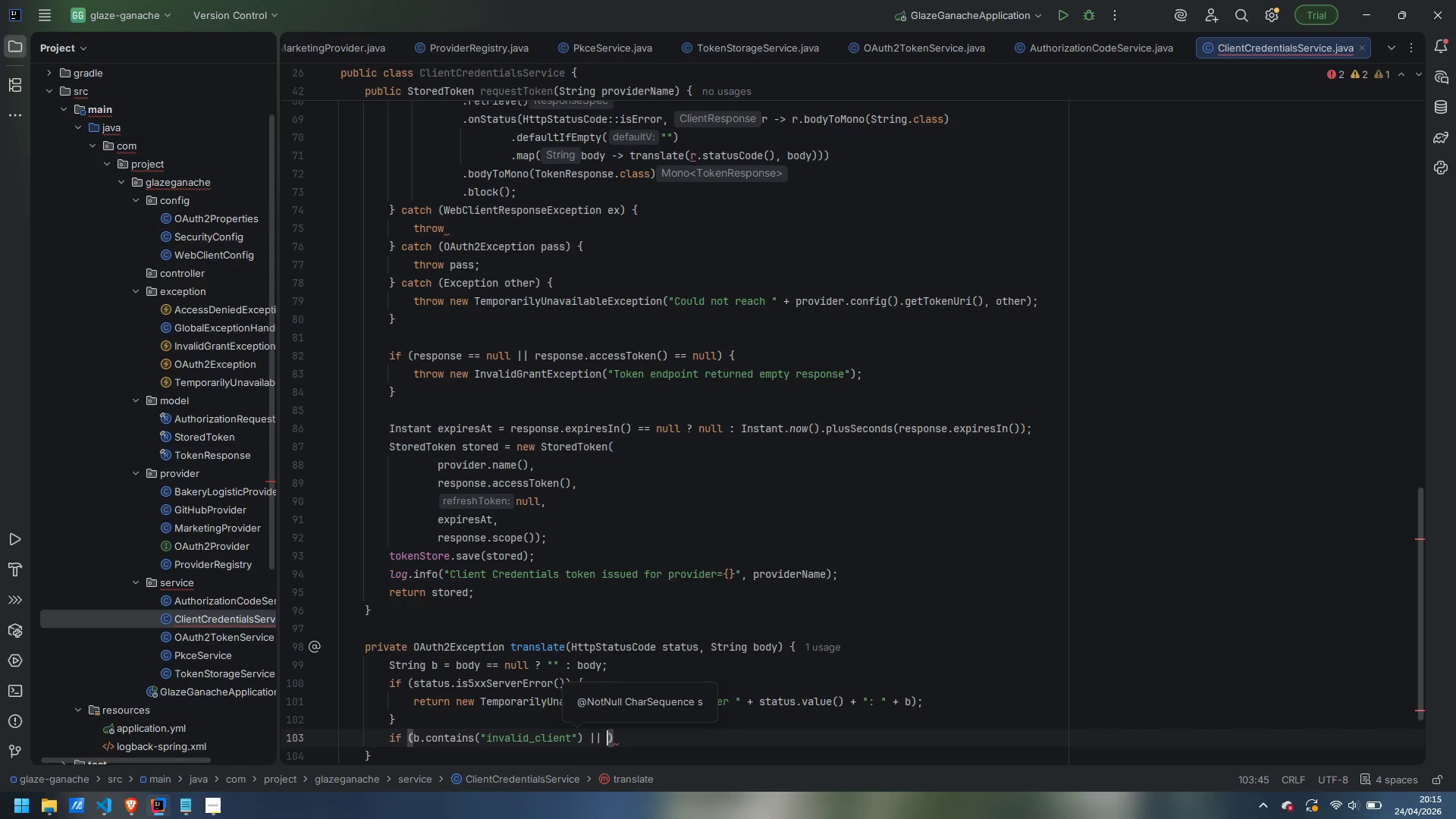 
key(Shift+Space)
 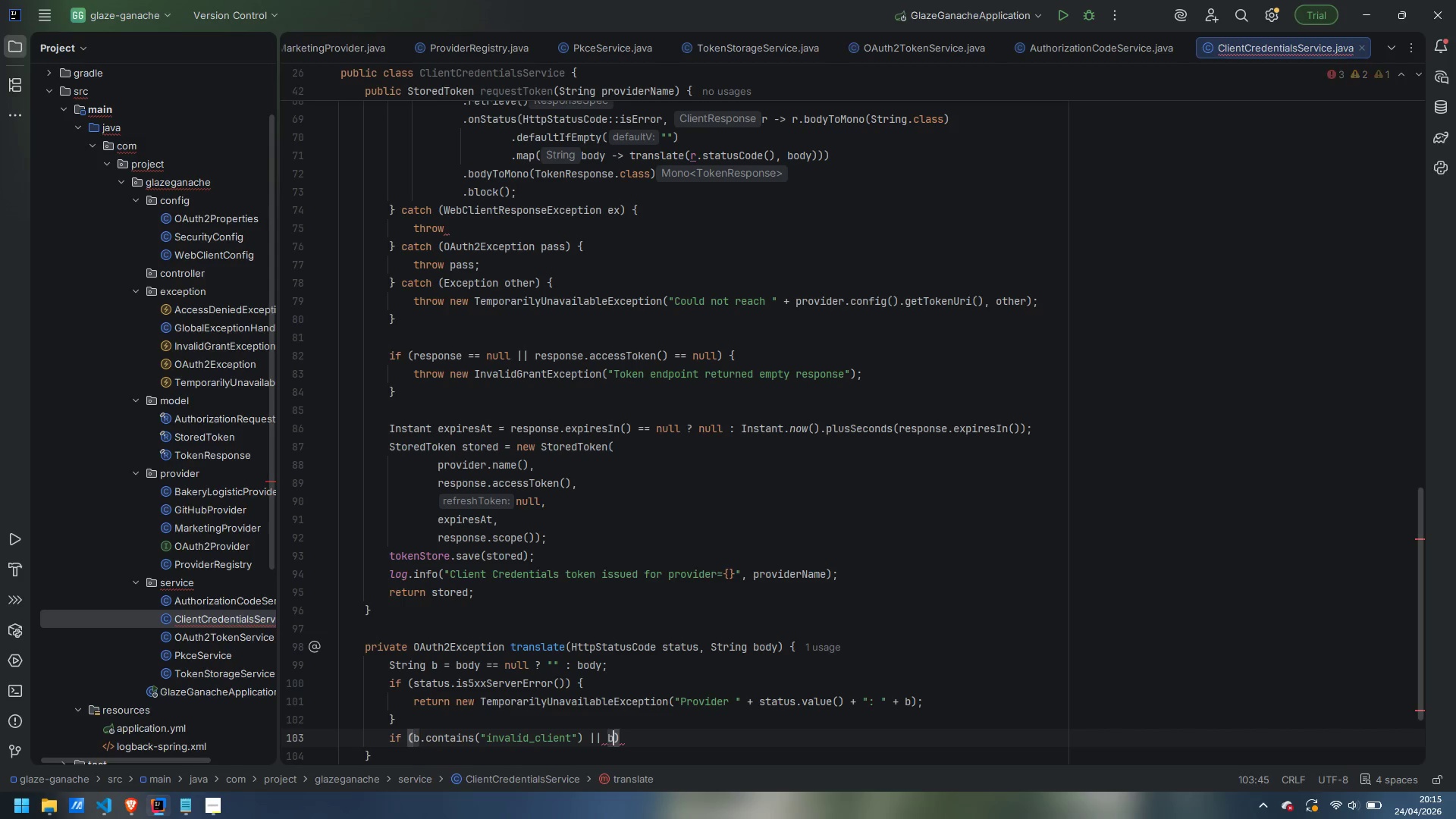 
key(B)
 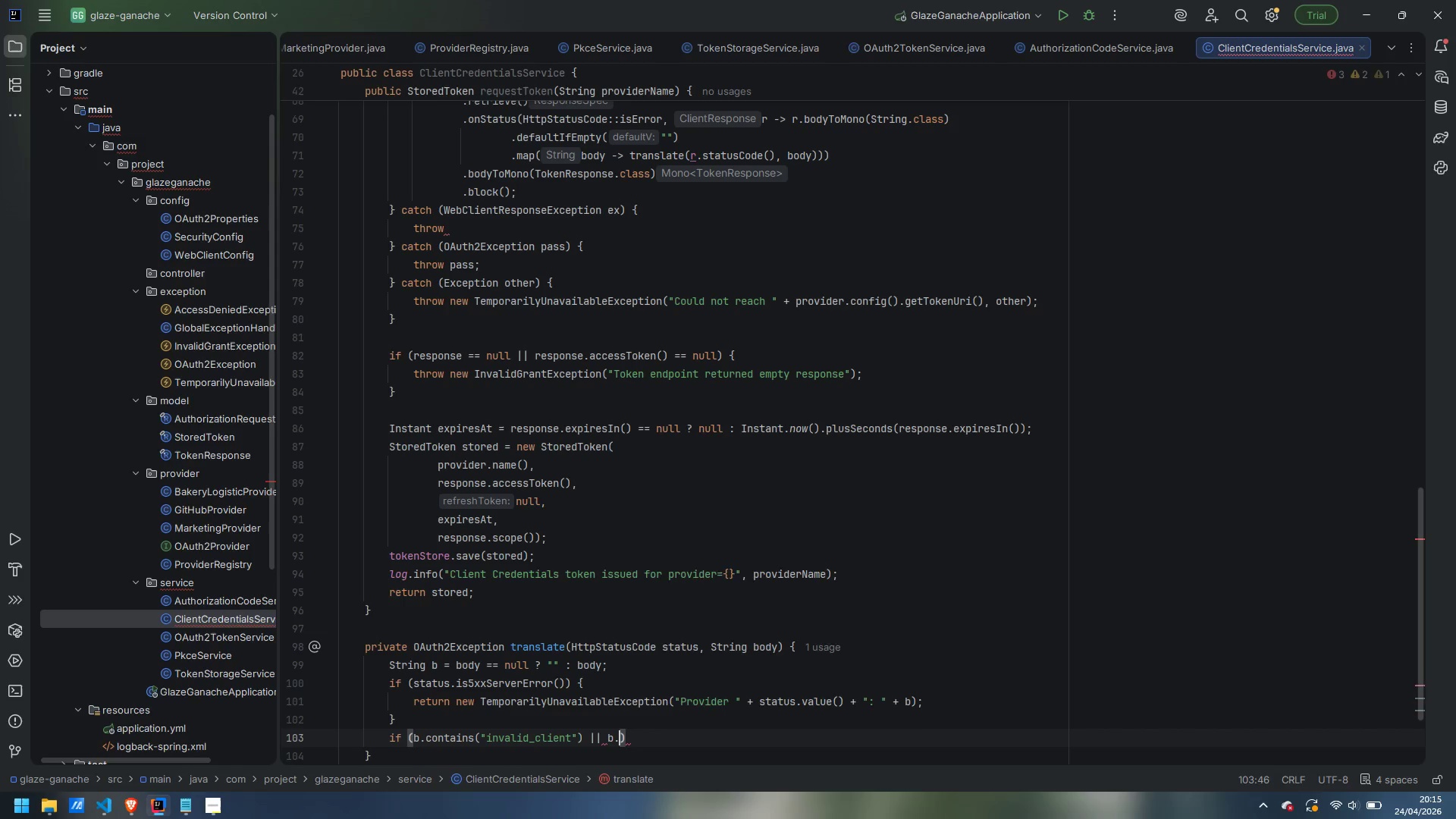 
key(Period)
 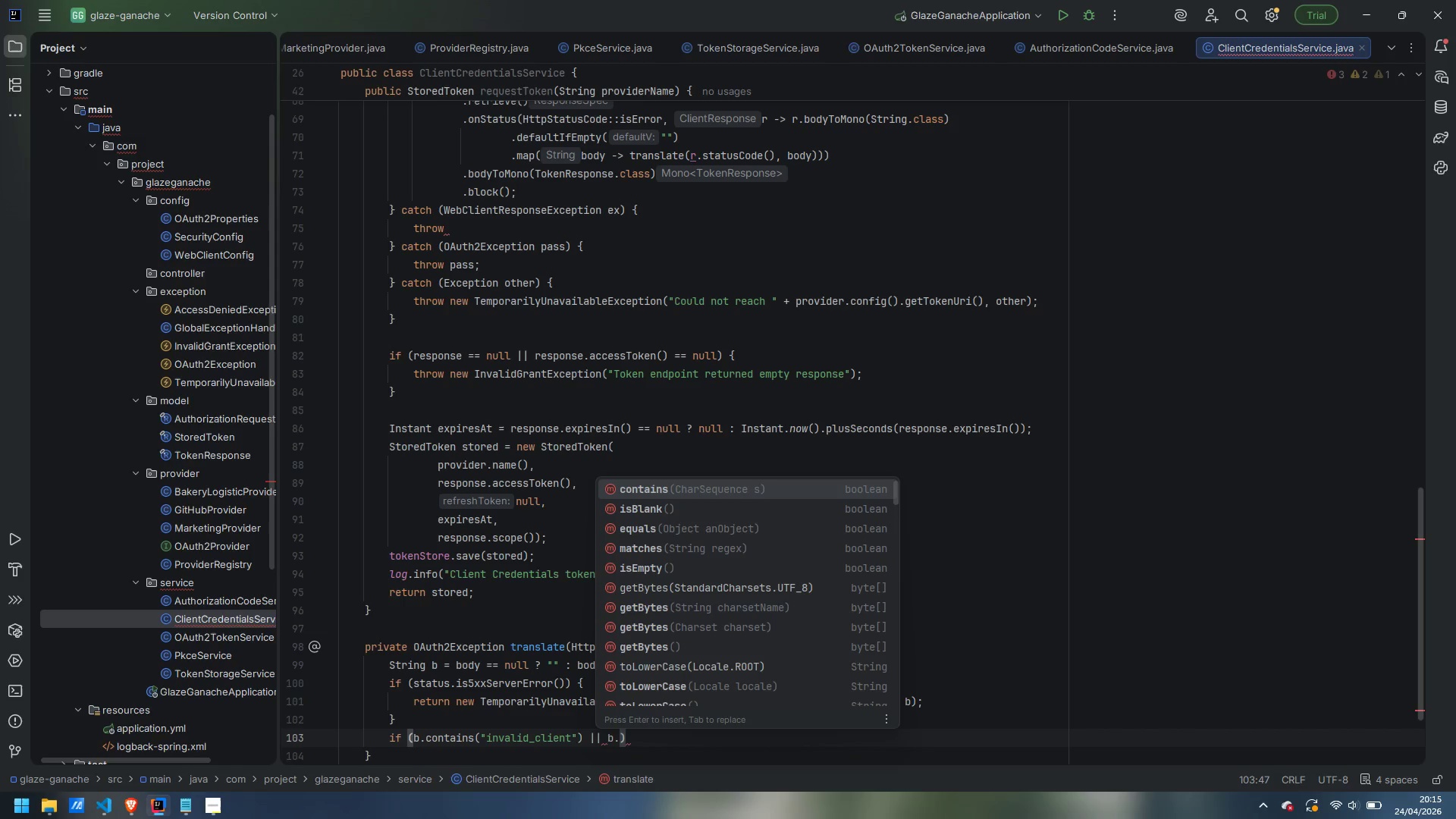 
wait(9.53)
 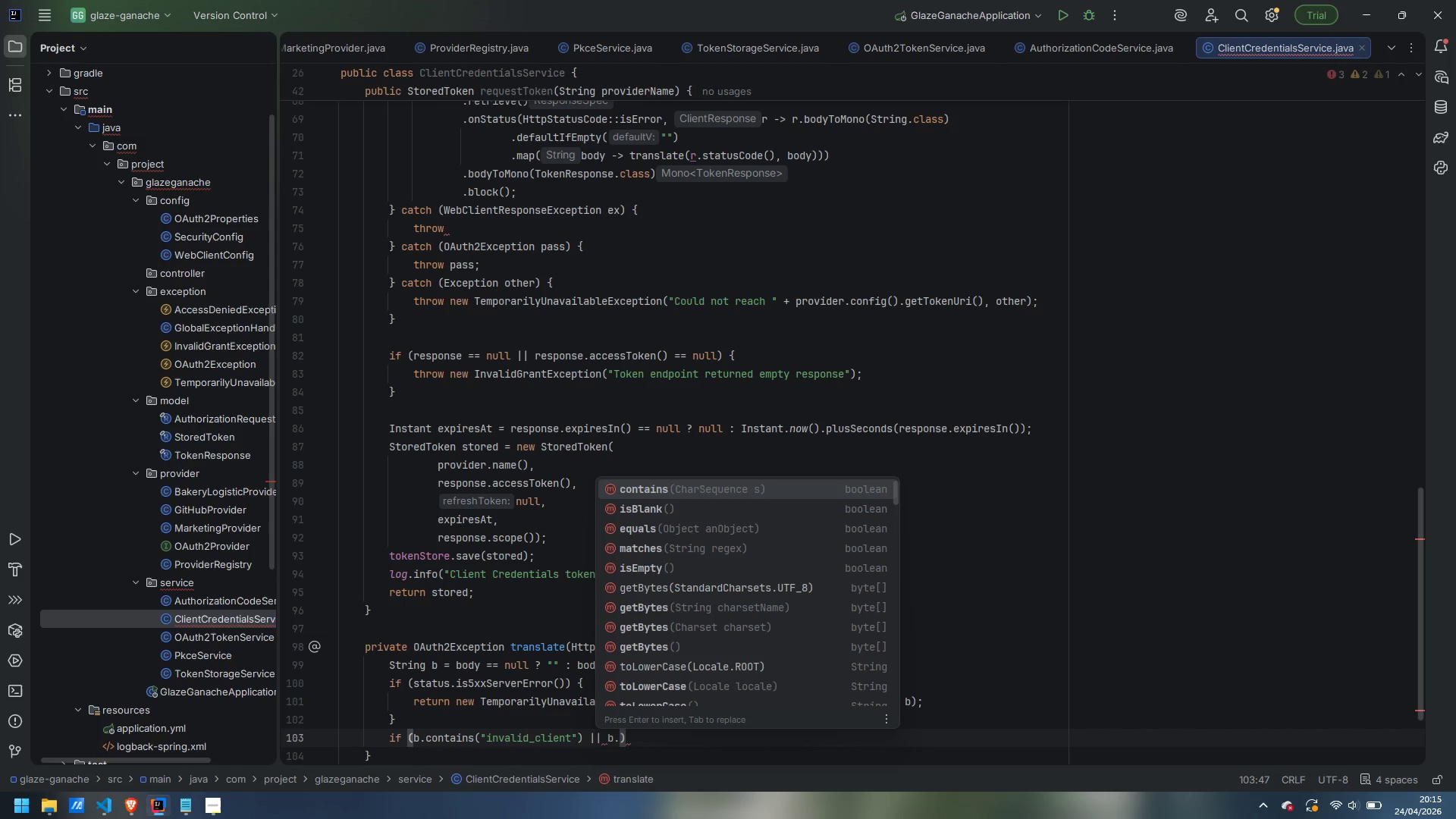 
type(contains)
 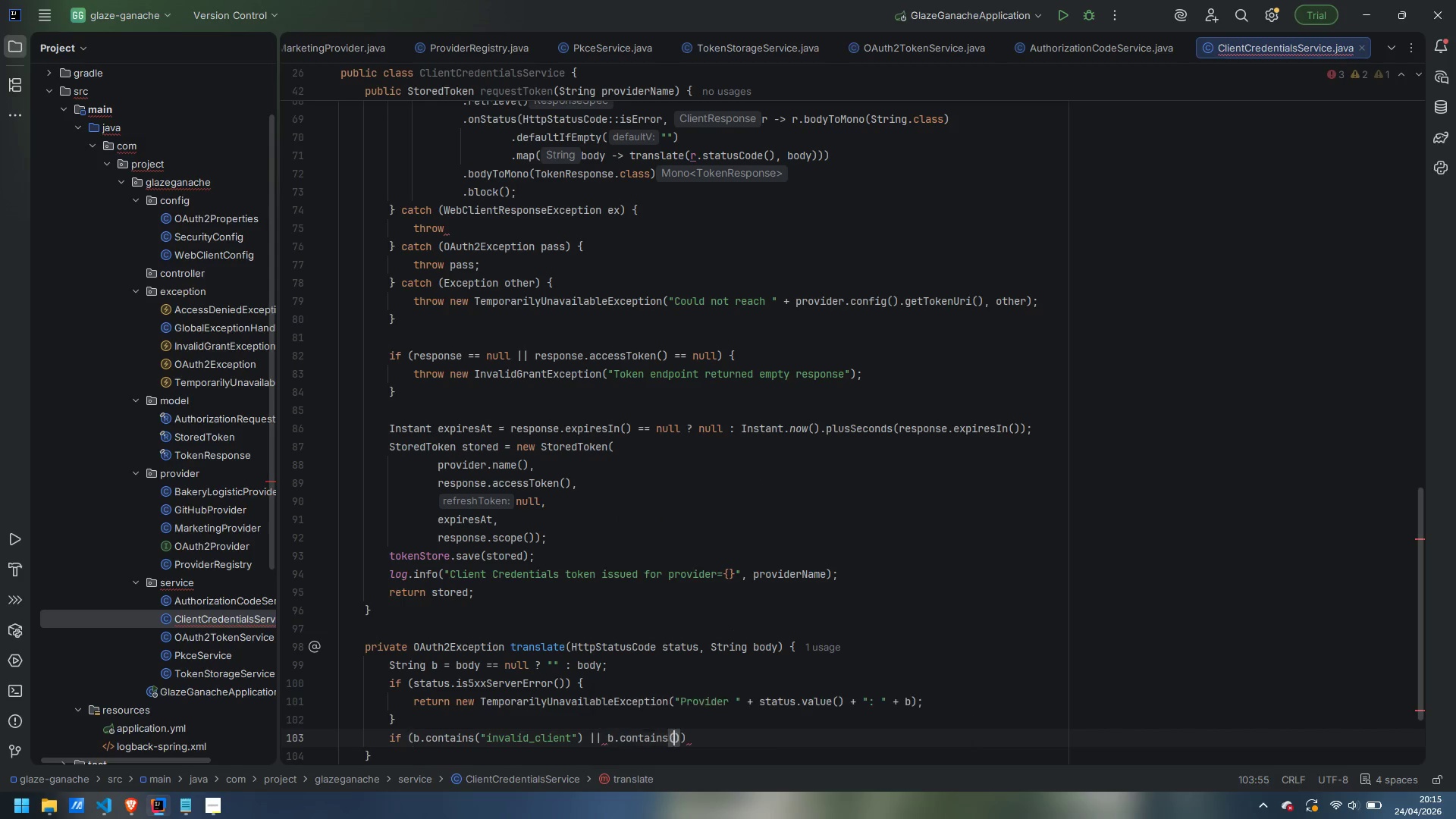 
key(Enter)
 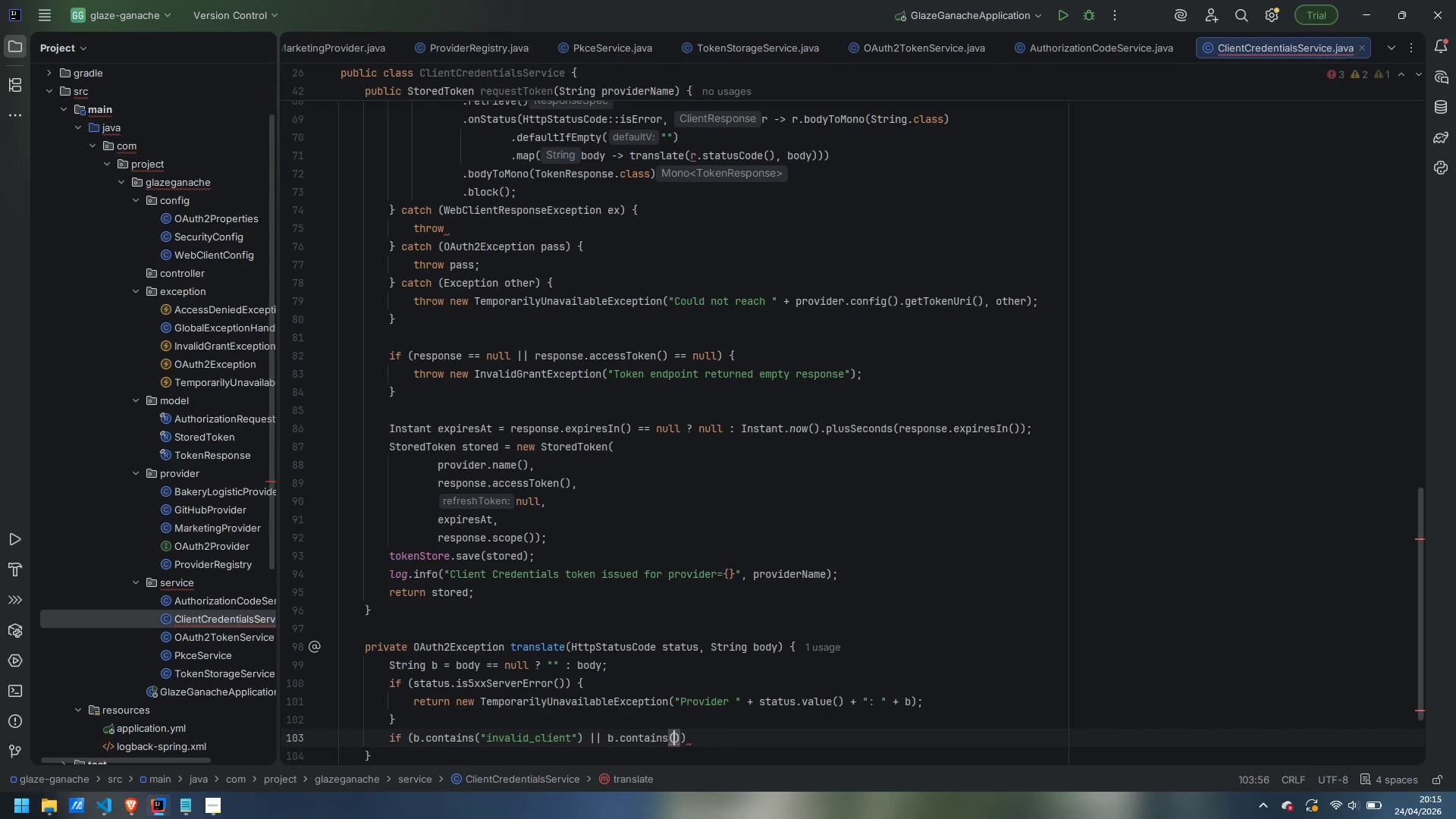 
type("invalid_grant)
 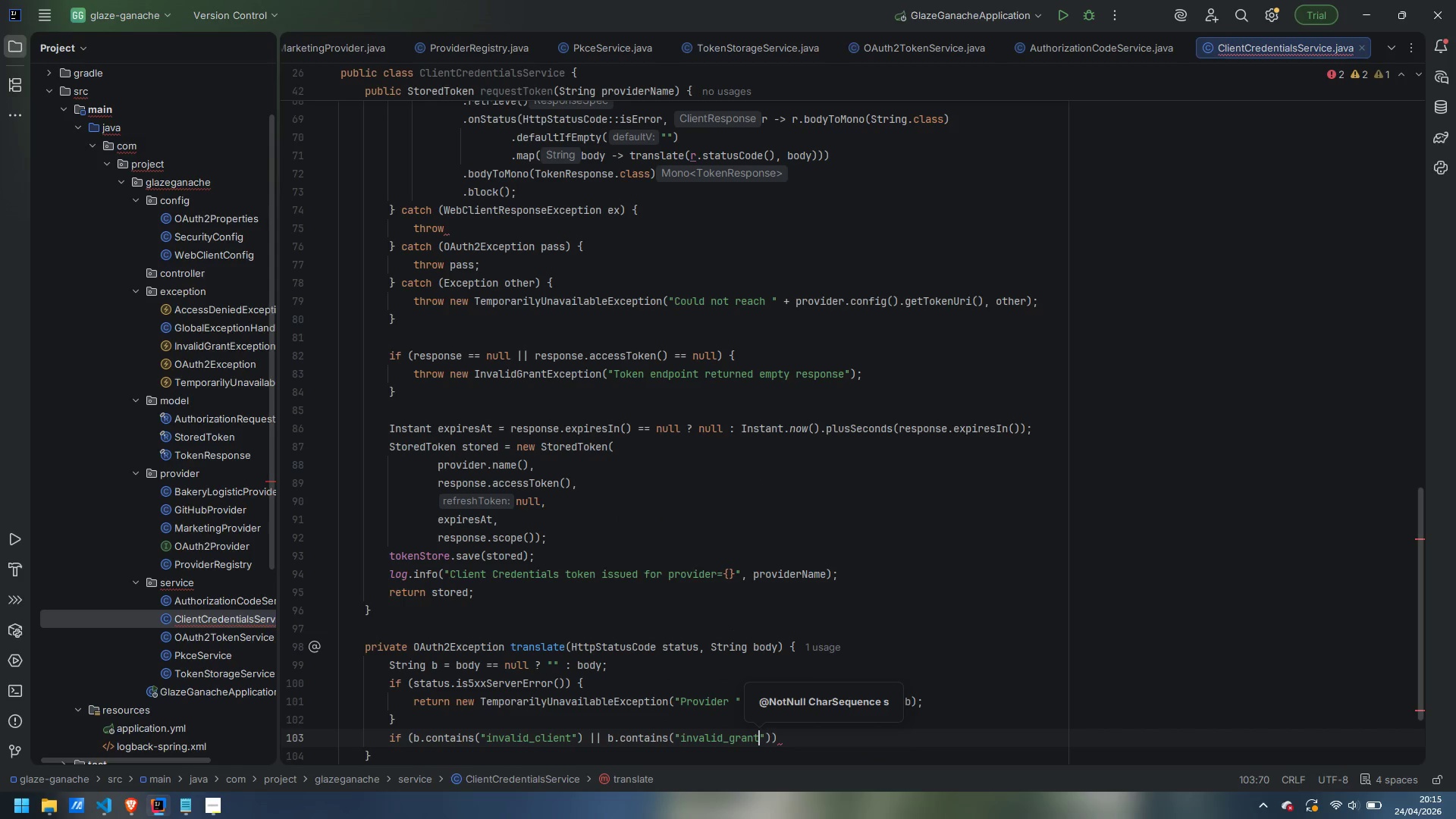 
key(ArrowRight)
 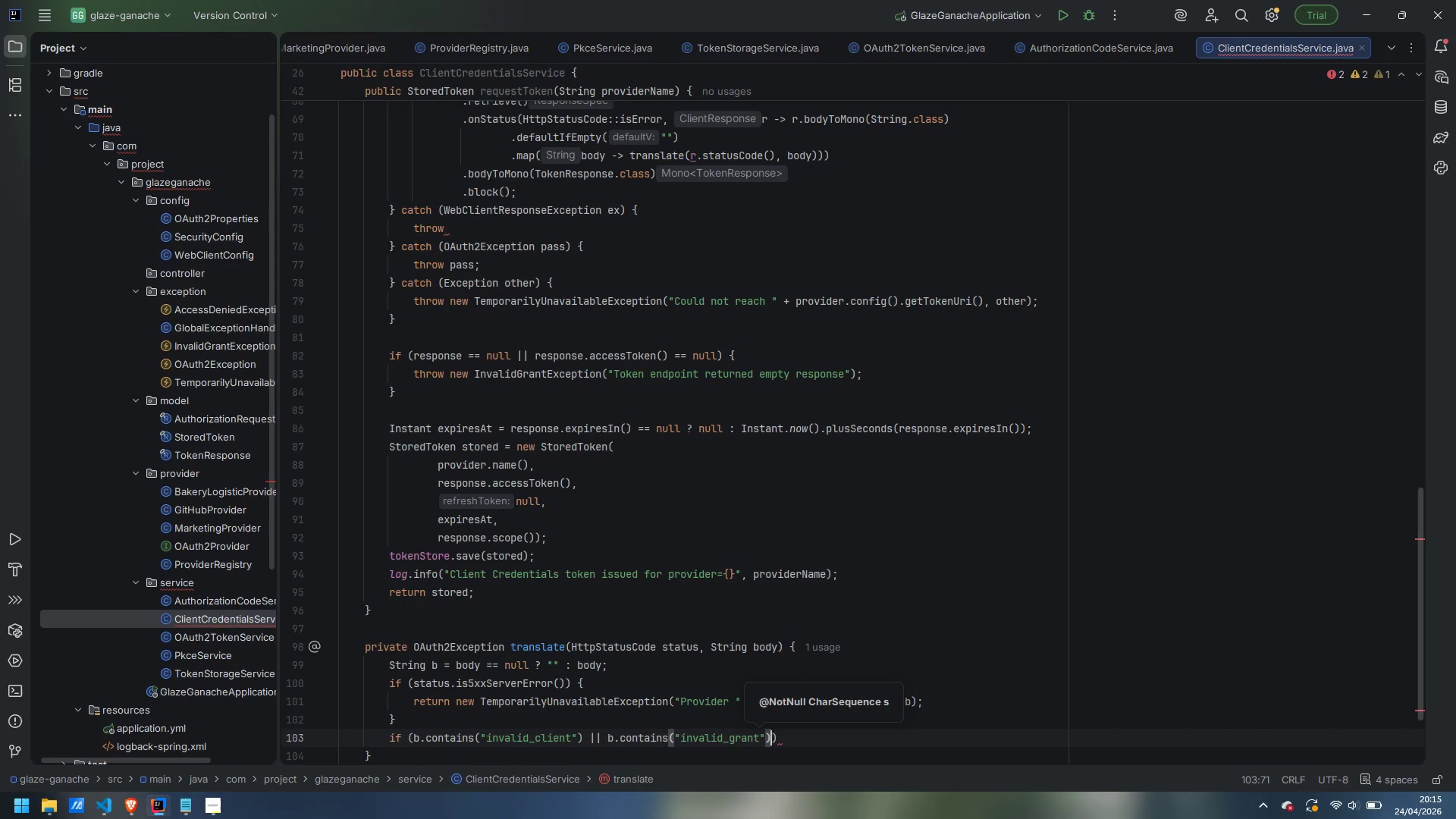 
key(ArrowRight)
 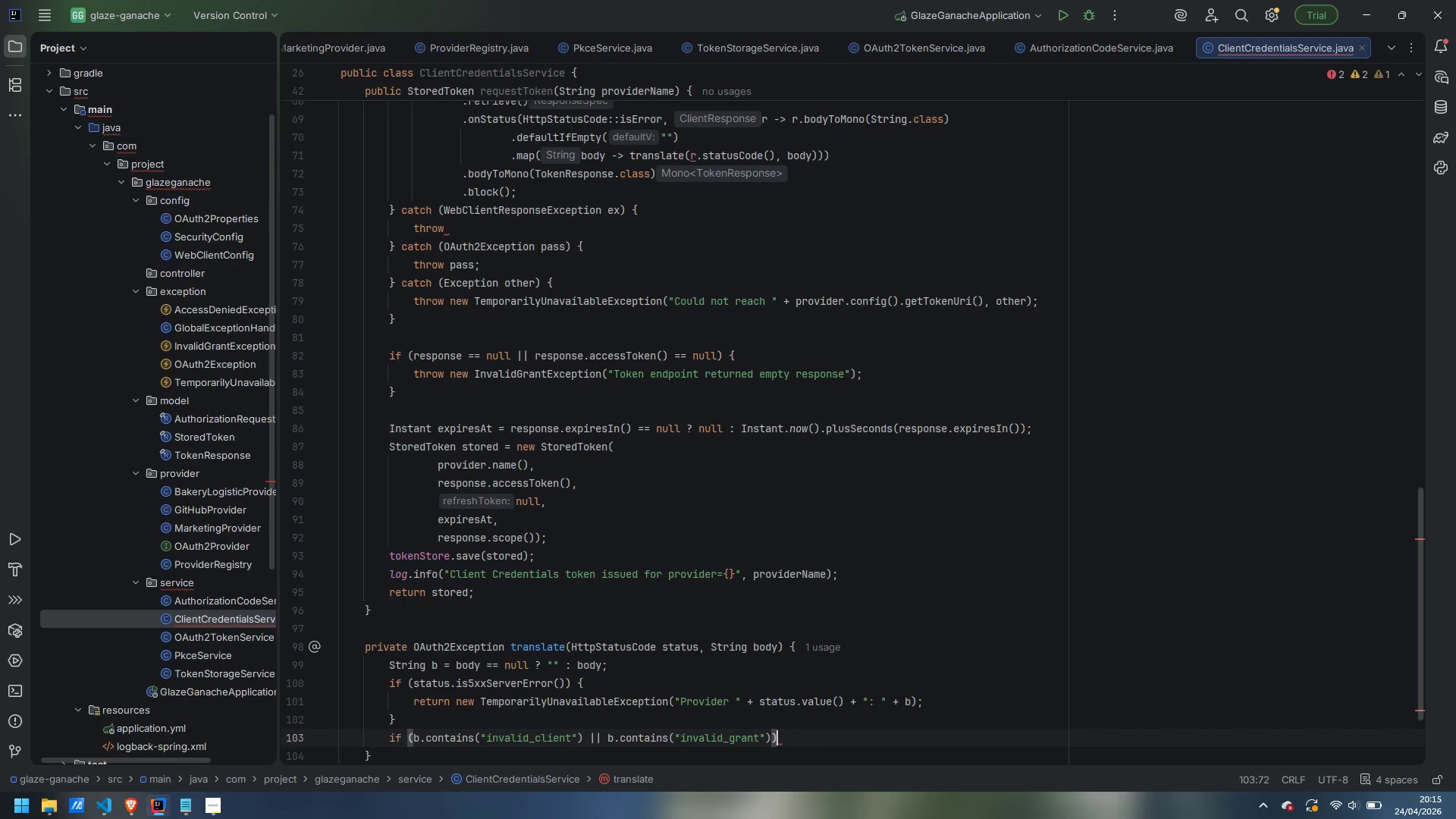 
key(ArrowRight)
 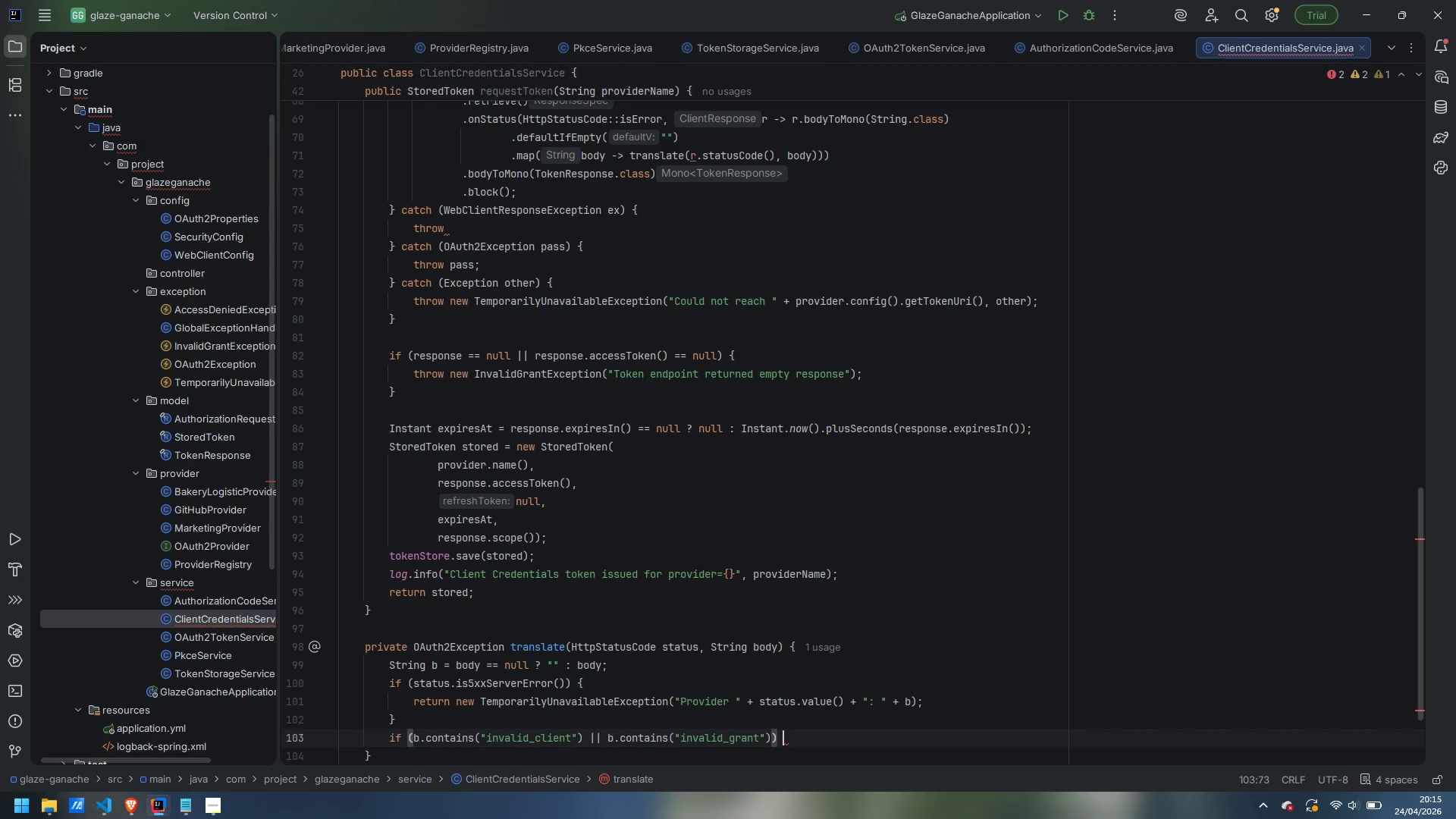 
key(Space)
 